 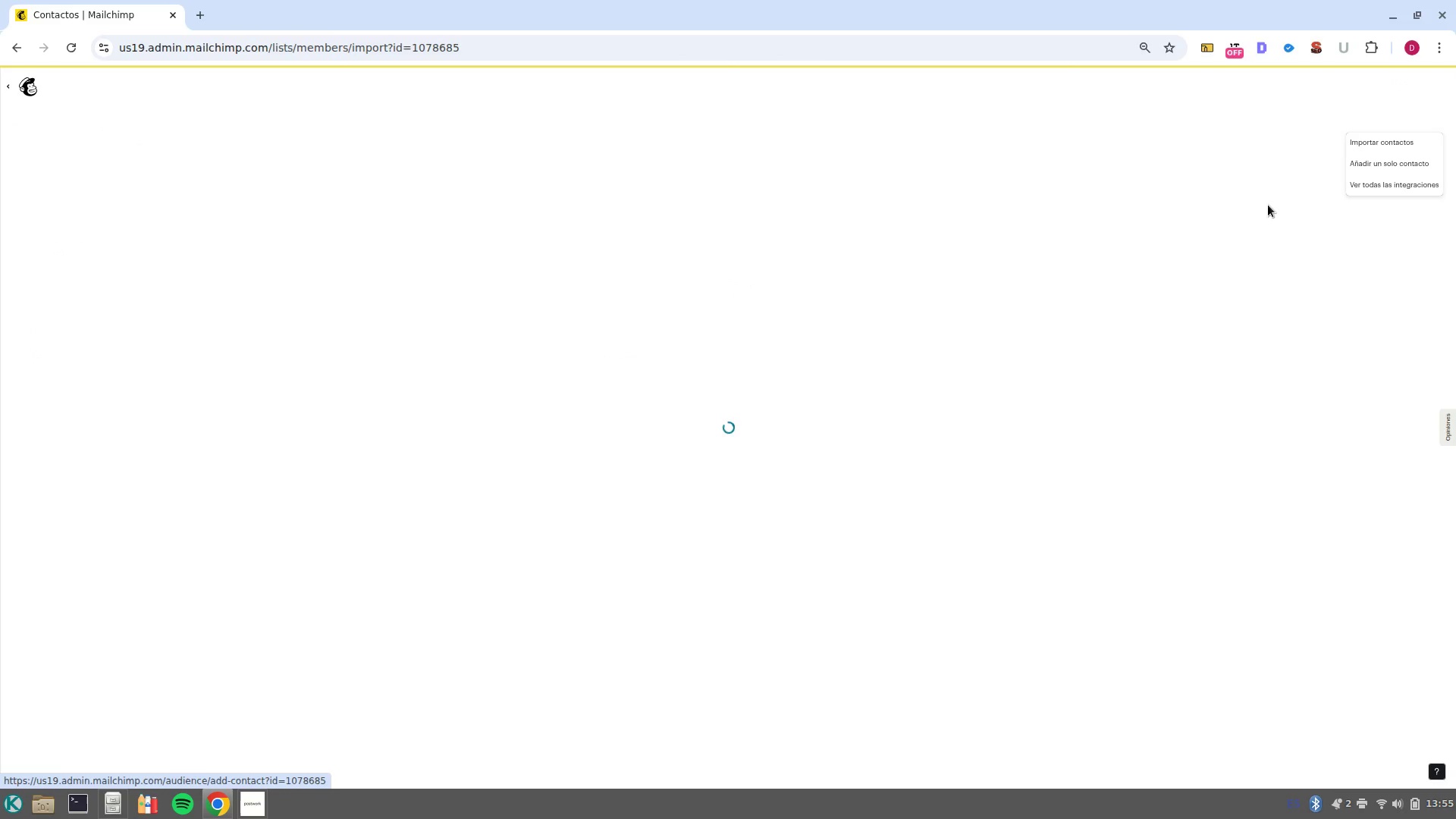 
left_click([722, 302])
 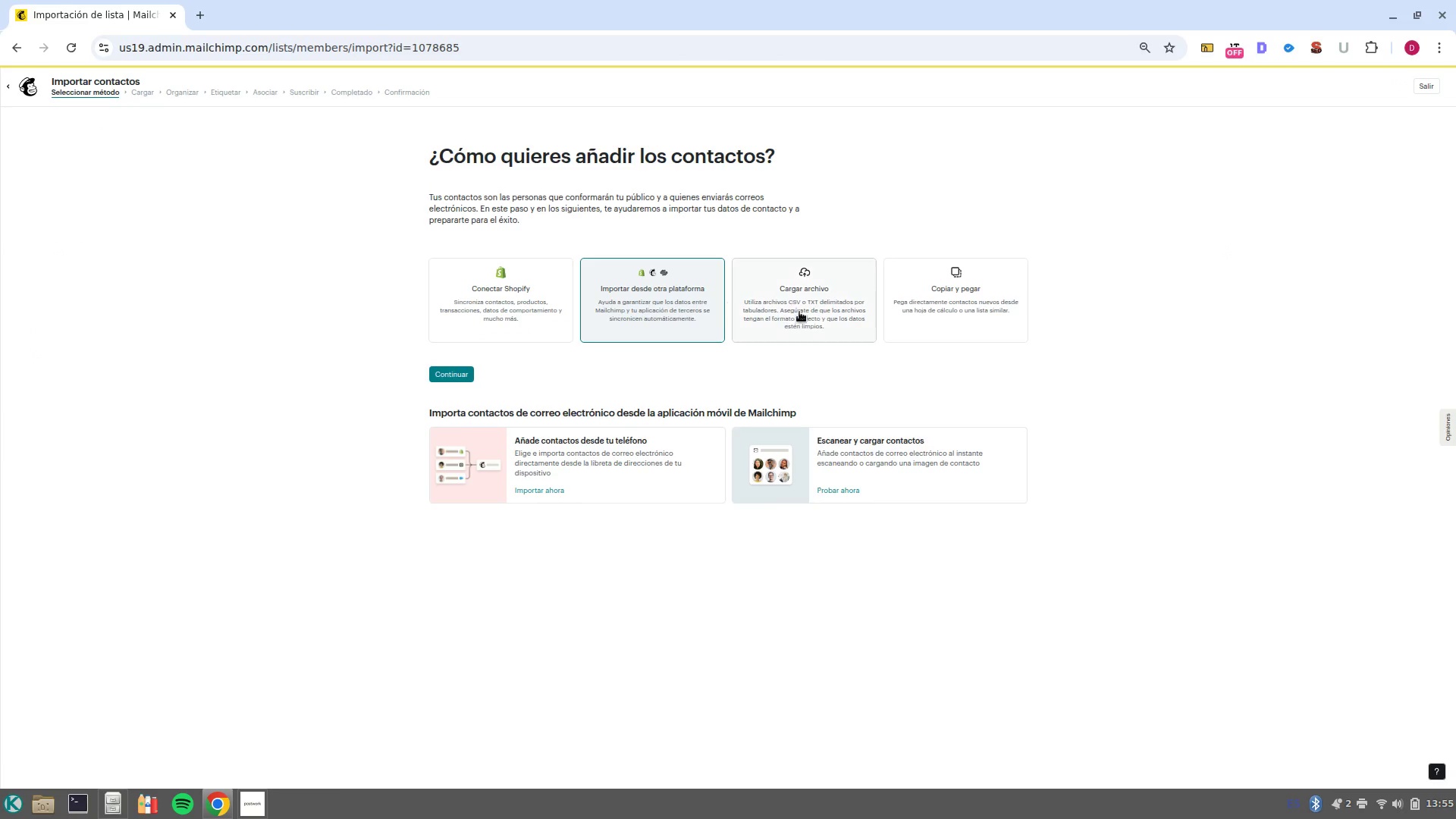 
left_click([811, 312])
 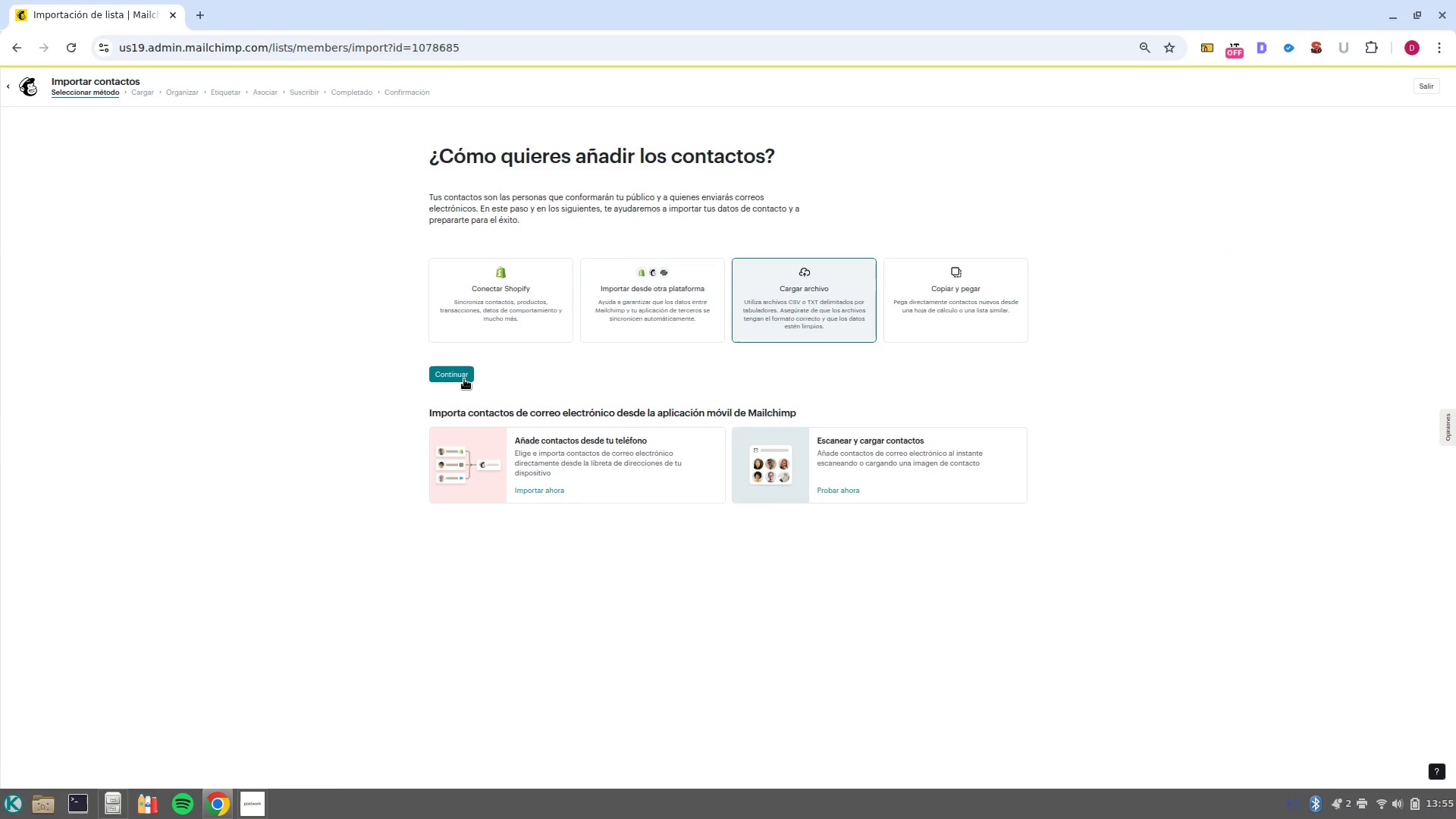 
left_click([464, 377])
 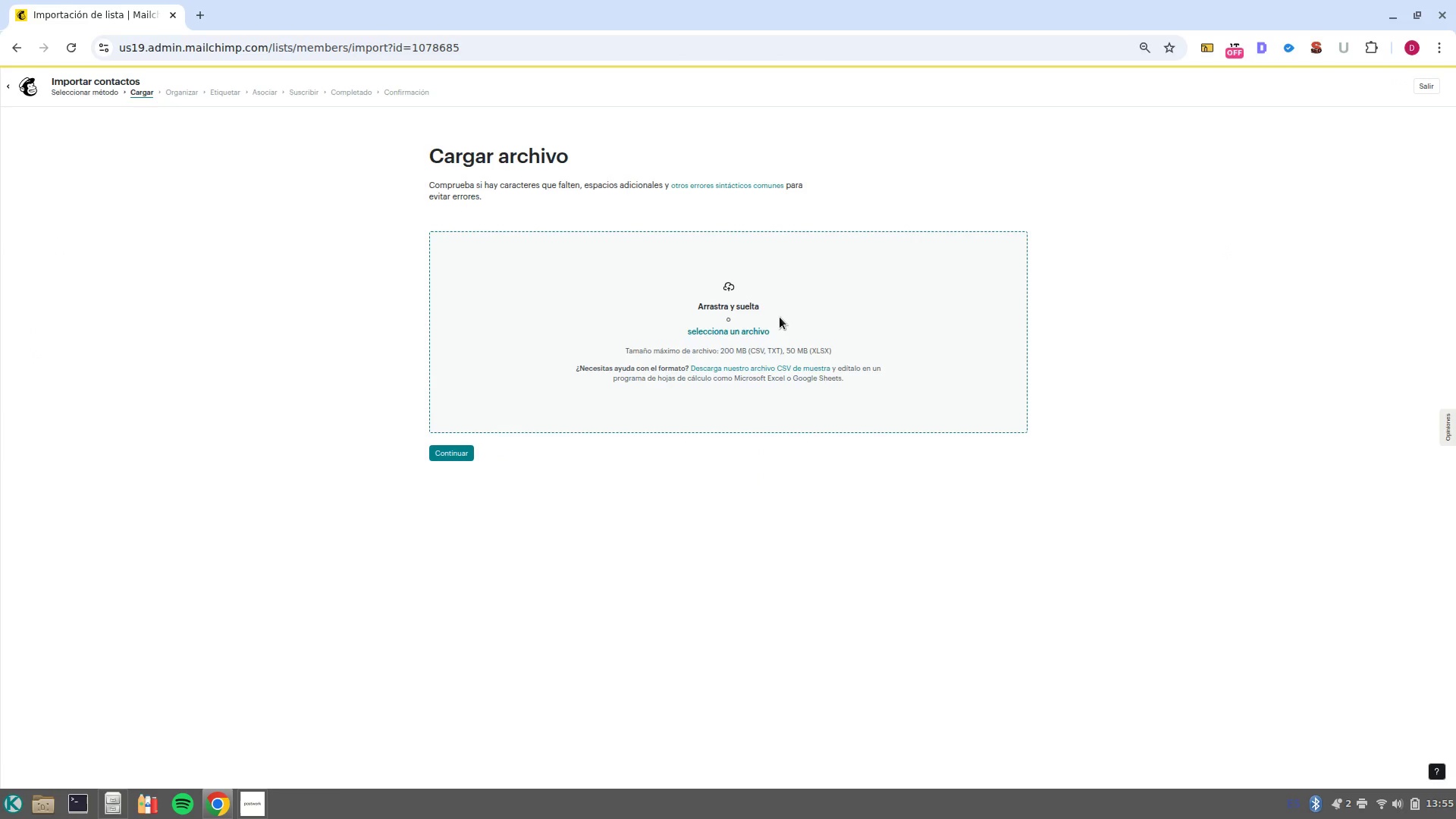 
left_click([780, 317])
 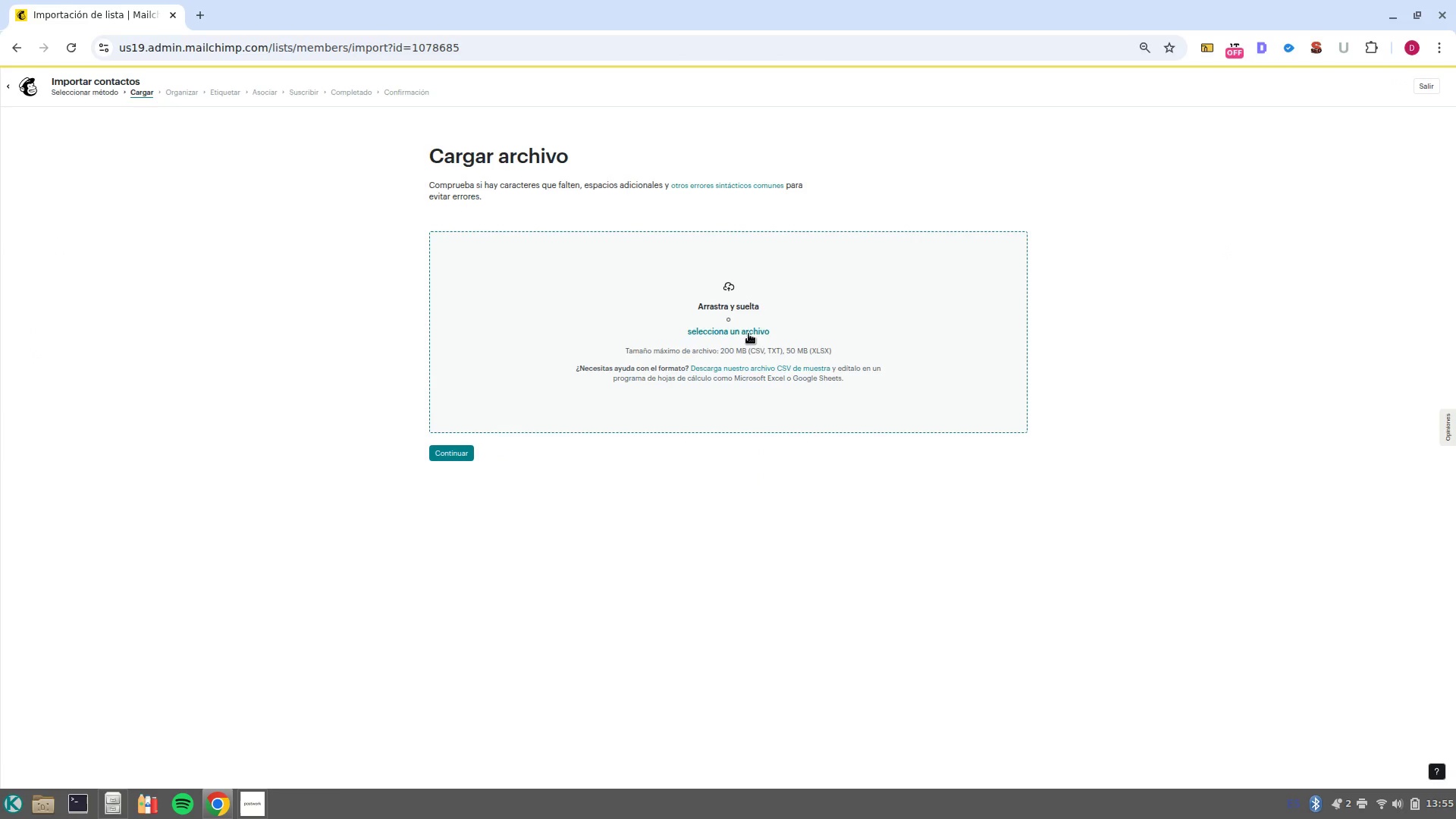 
left_click([748, 334])
 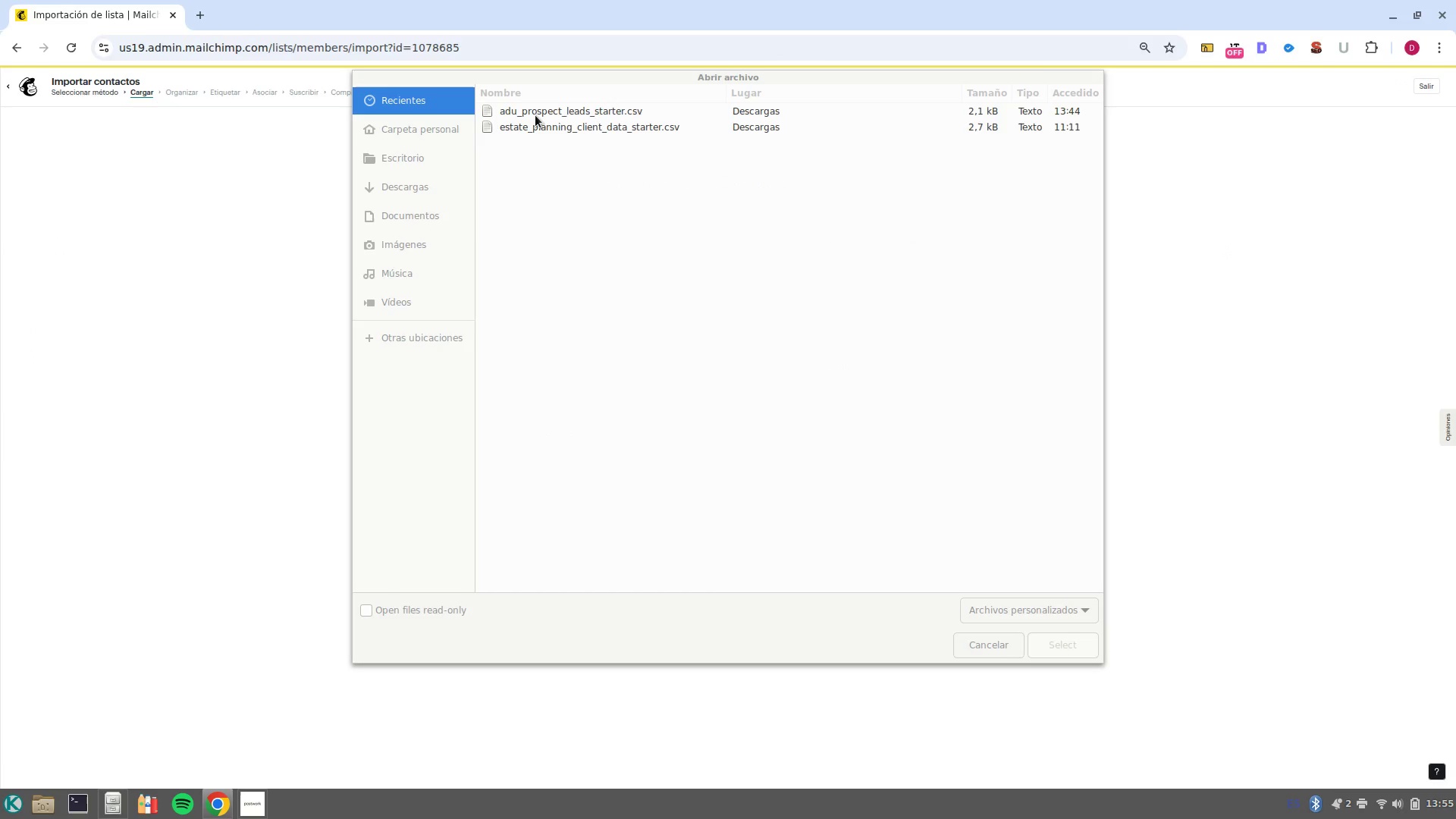 
left_click([535, 115])
 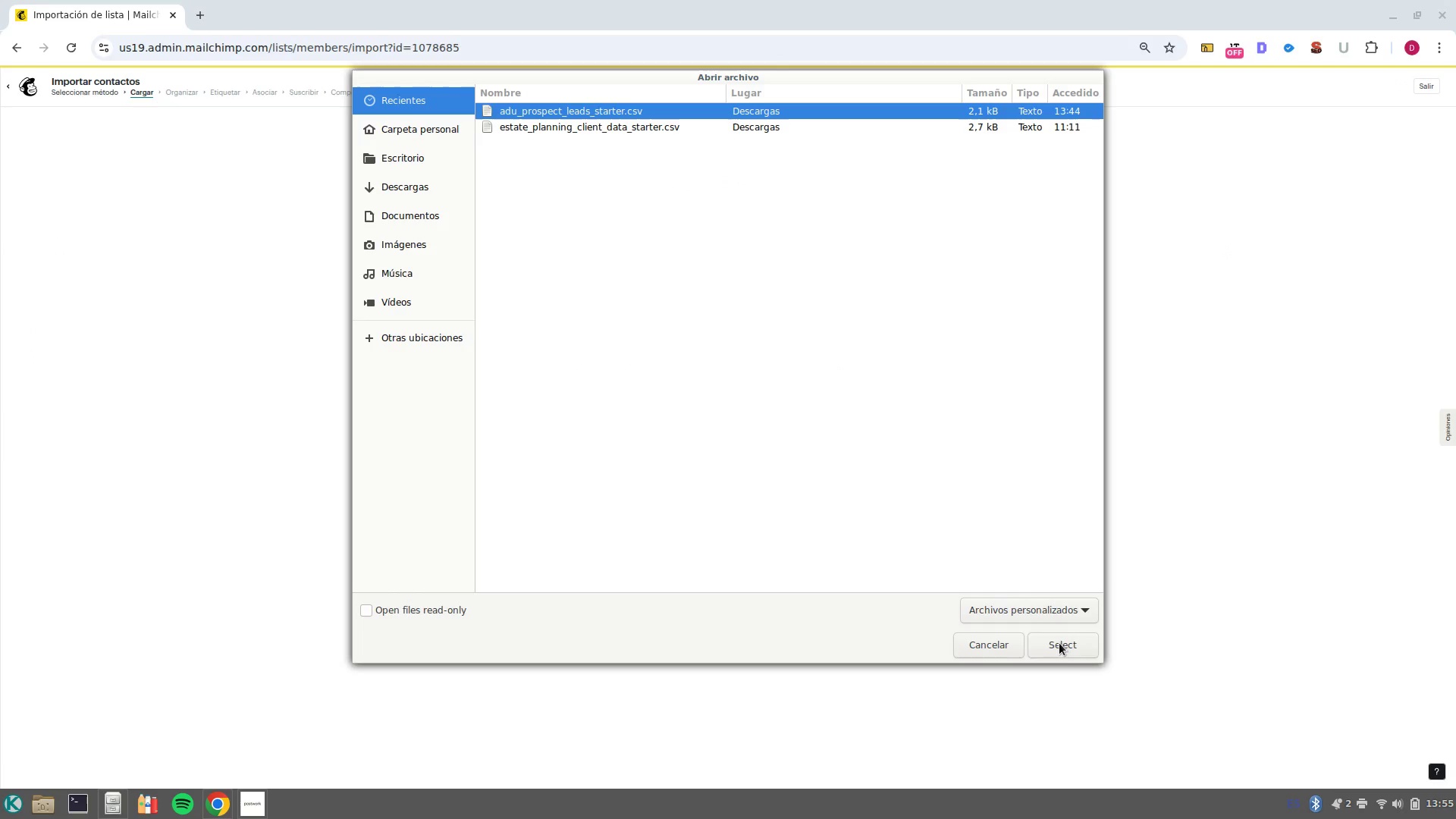 
left_click([1059, 643])
 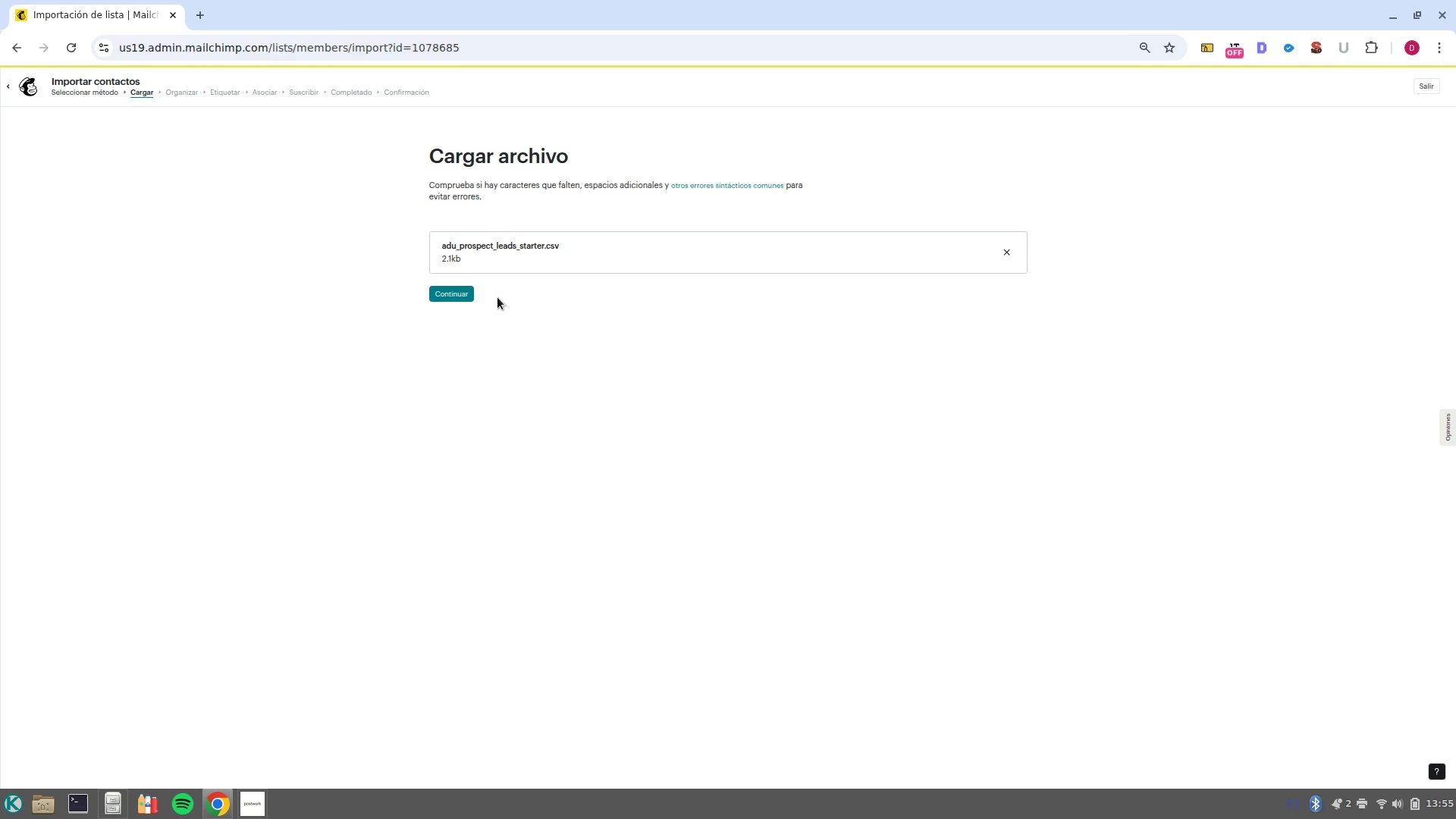 
left_click([464, 293])
 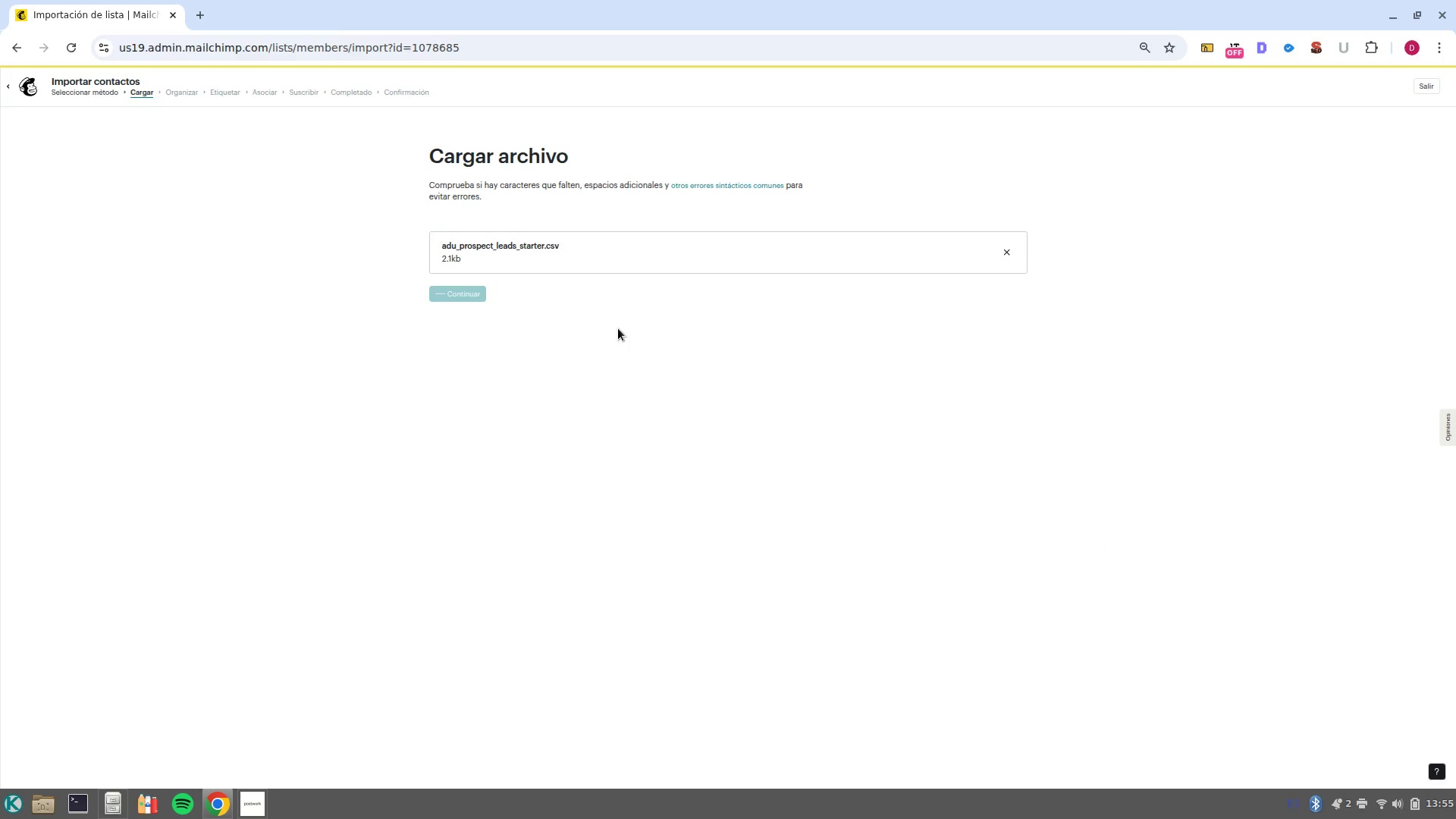 
wait(10.07)
 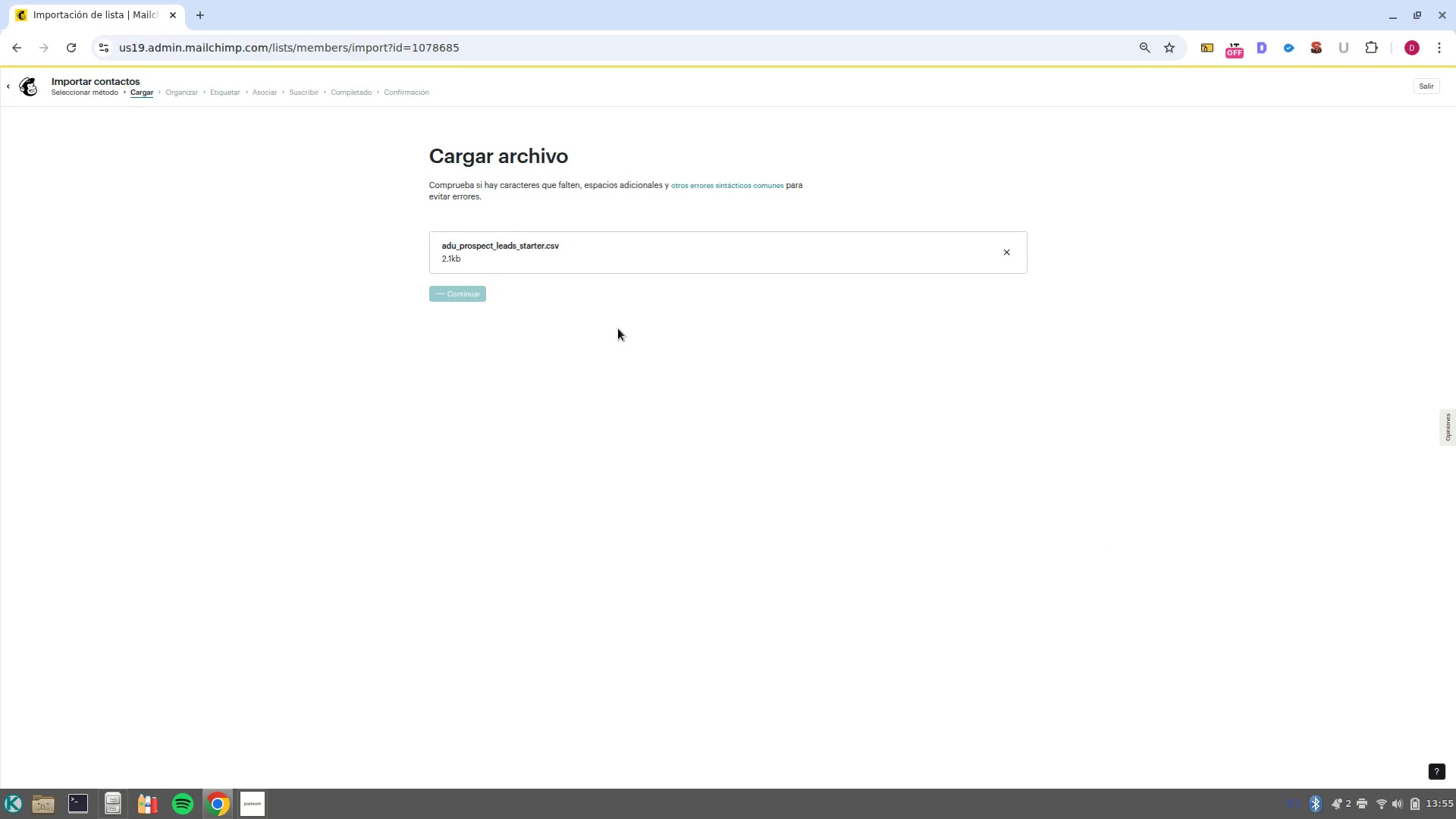 
left_click([447, 479])
 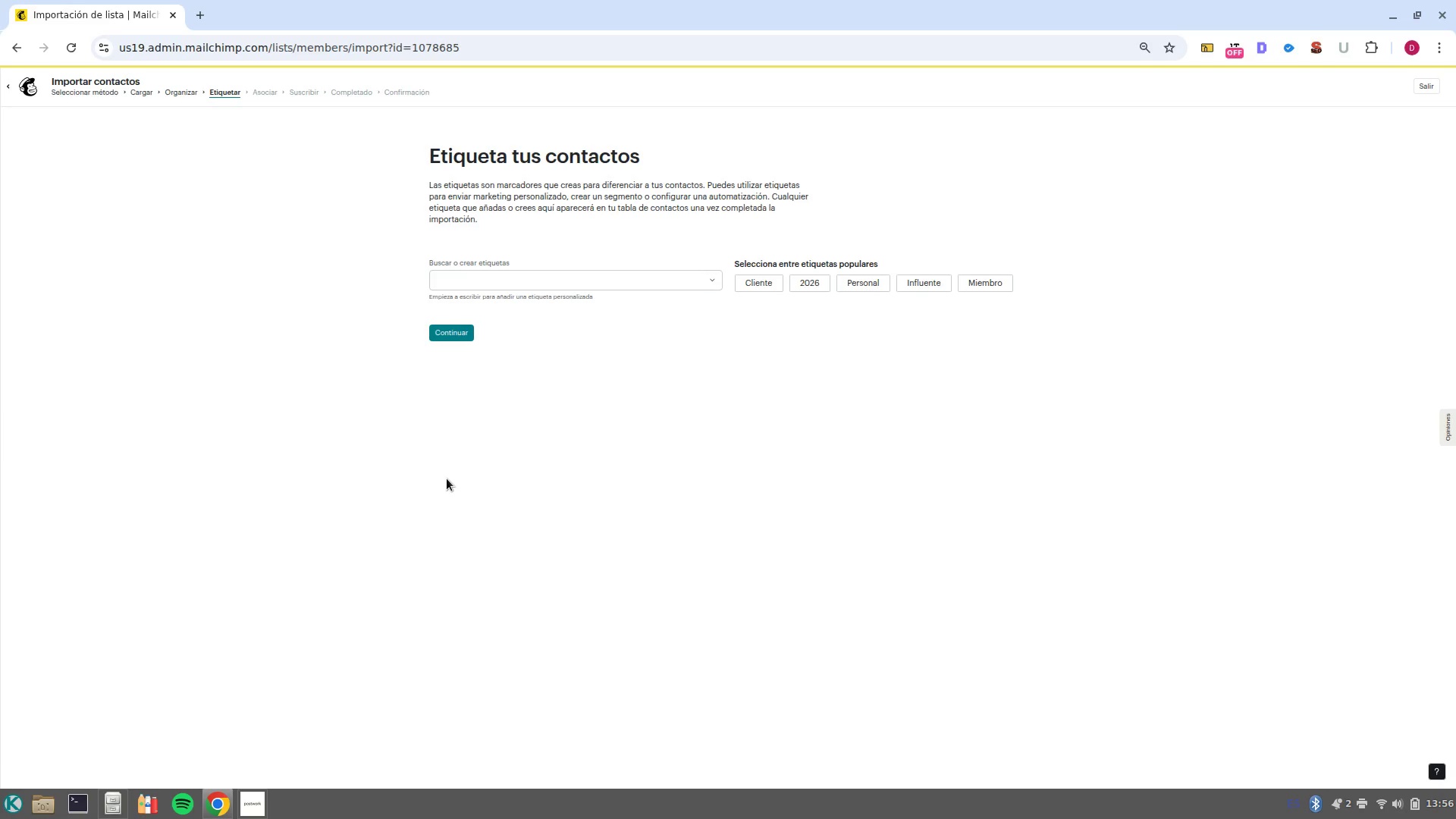 
wait(27.83)
 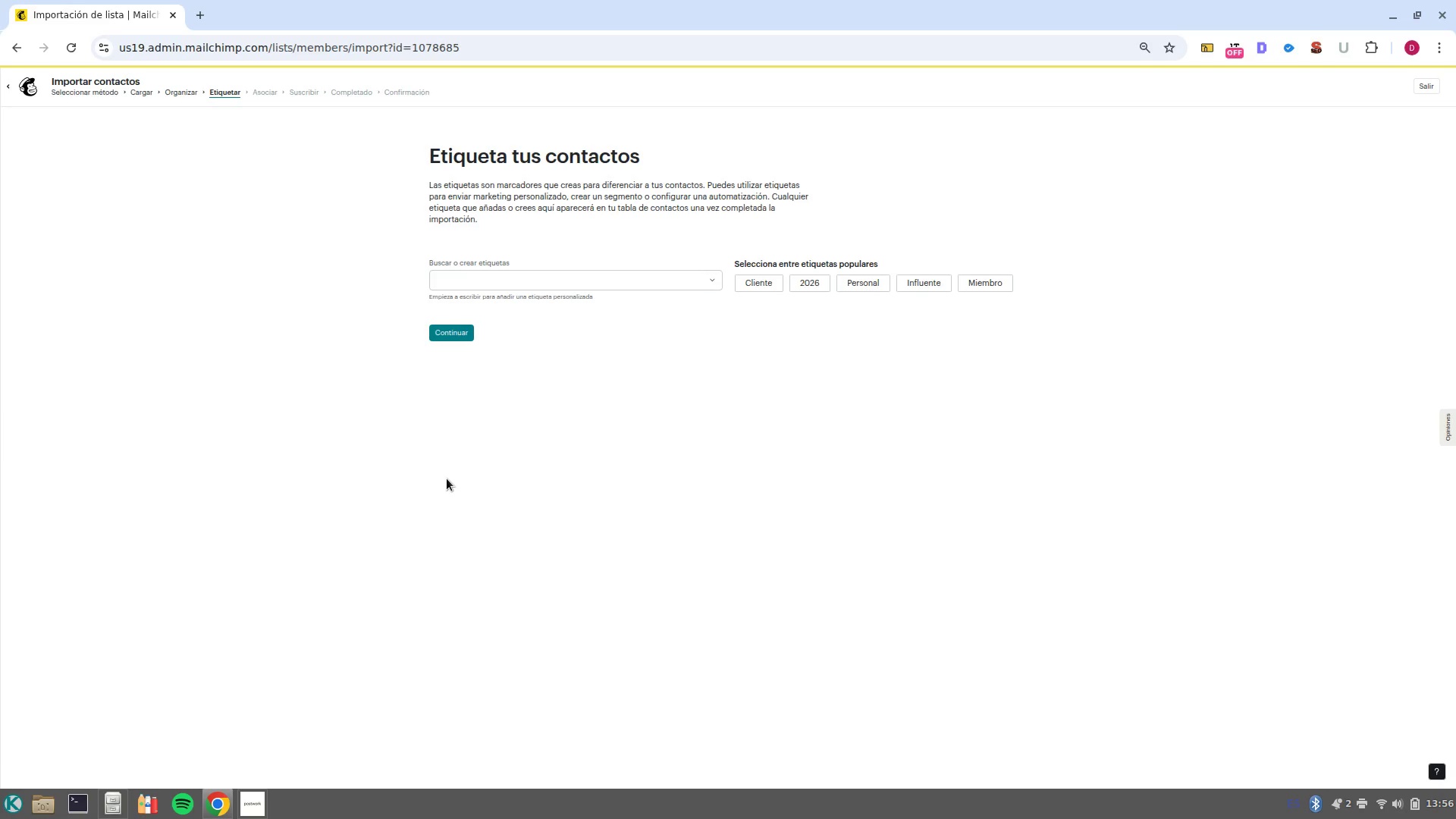 
left_click([592, 282])
 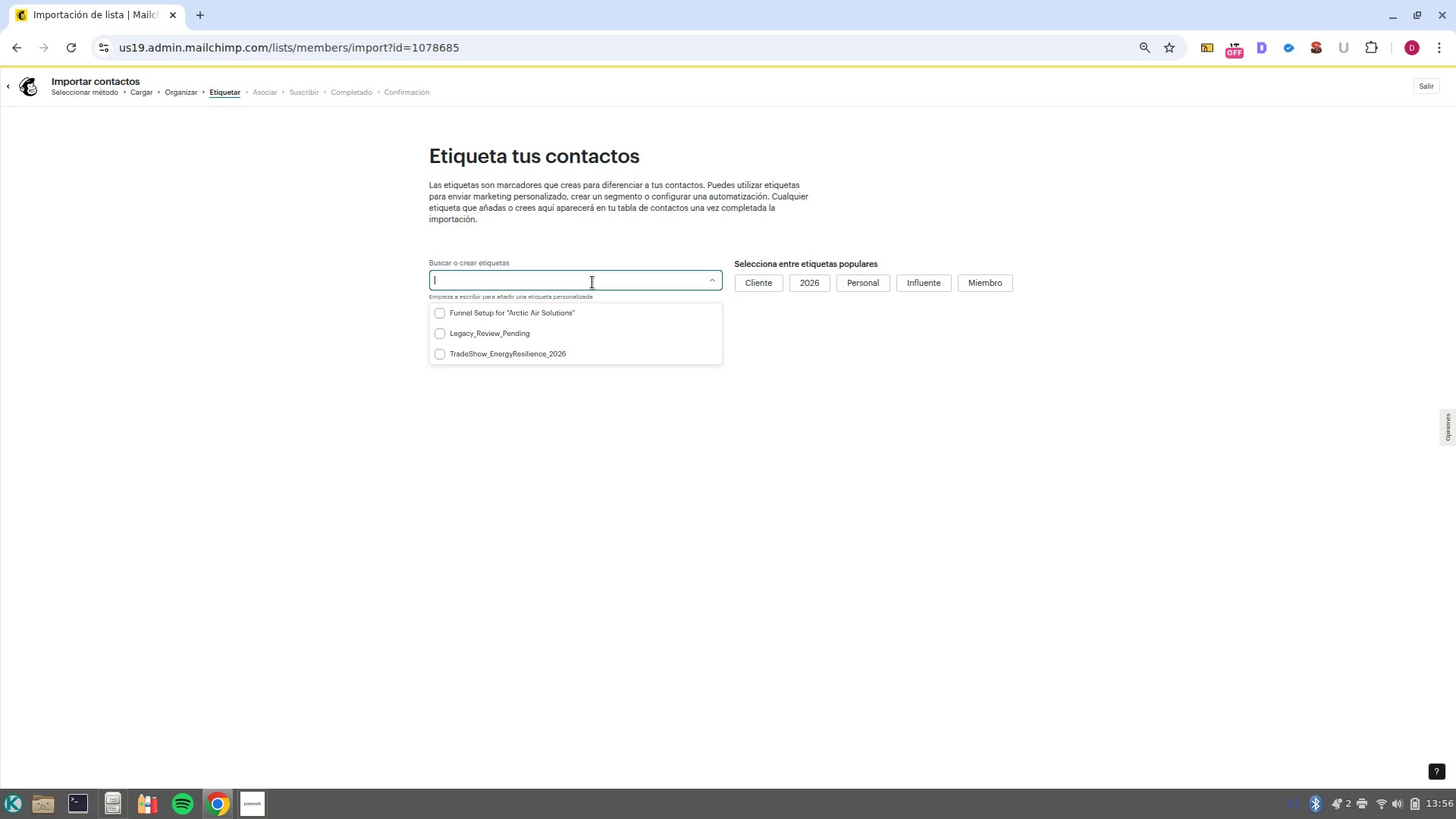 
type(ADU?prospect)
 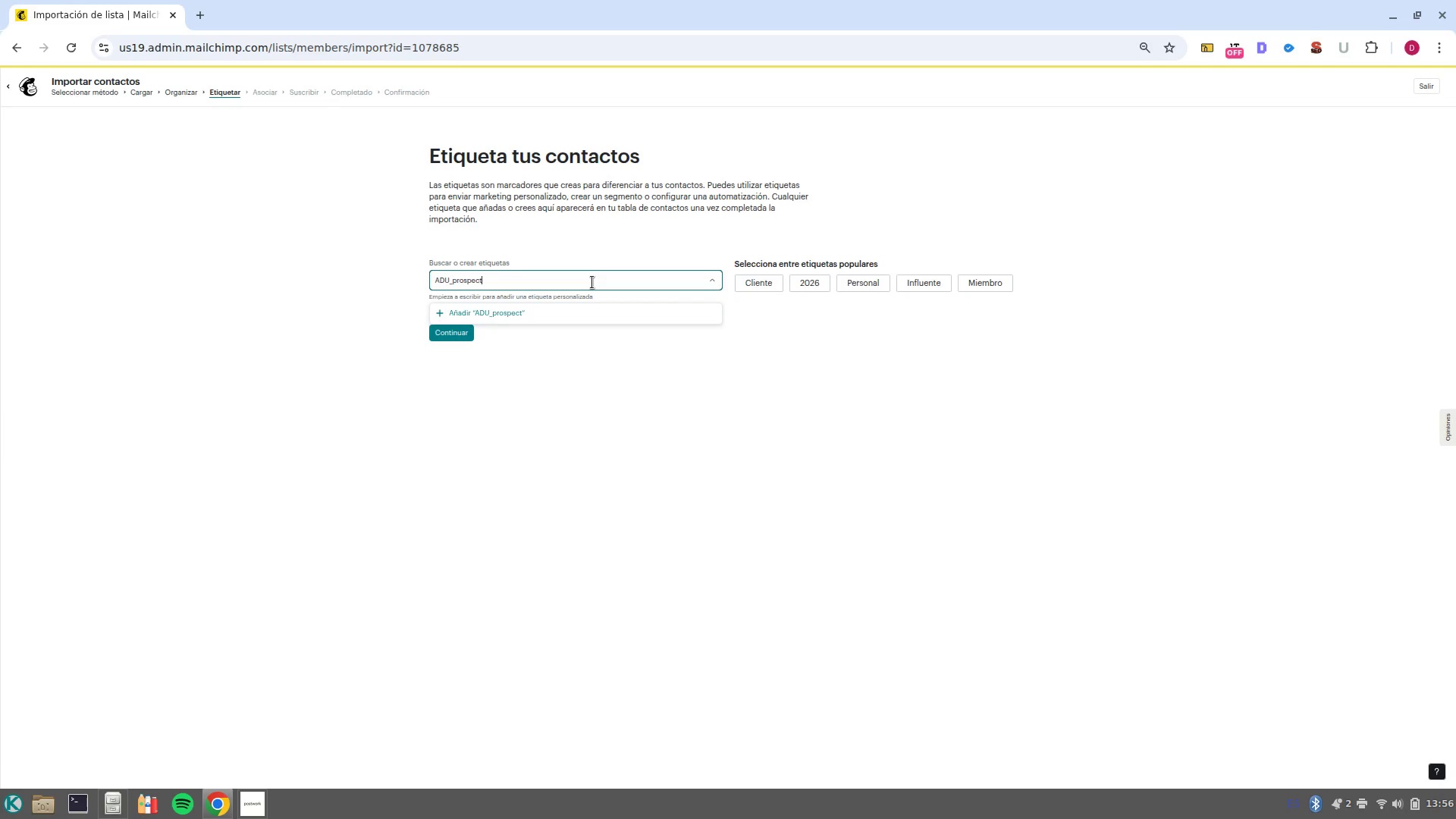 
left_click([464, 315])
 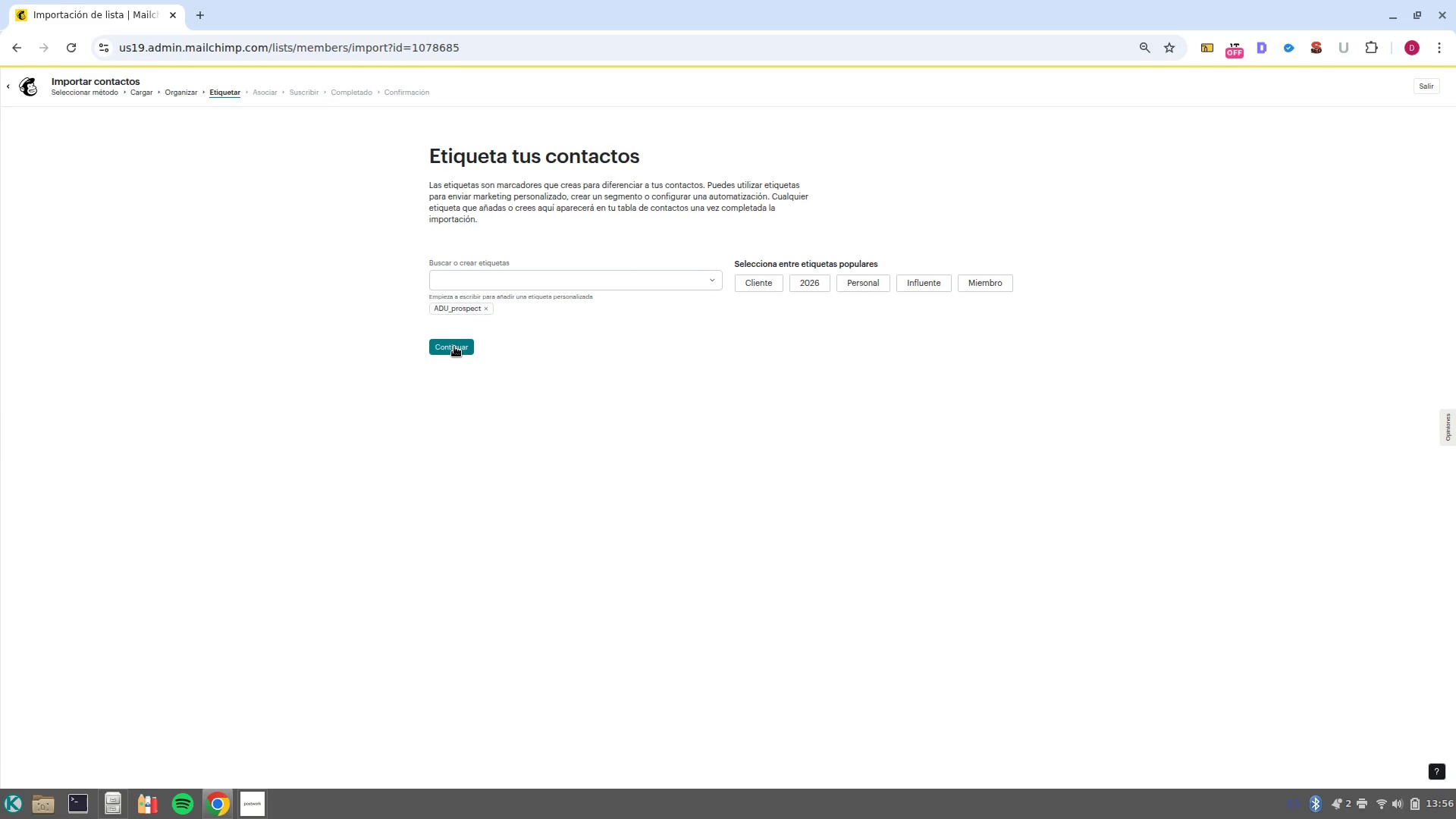 
left_click([454, 347])
 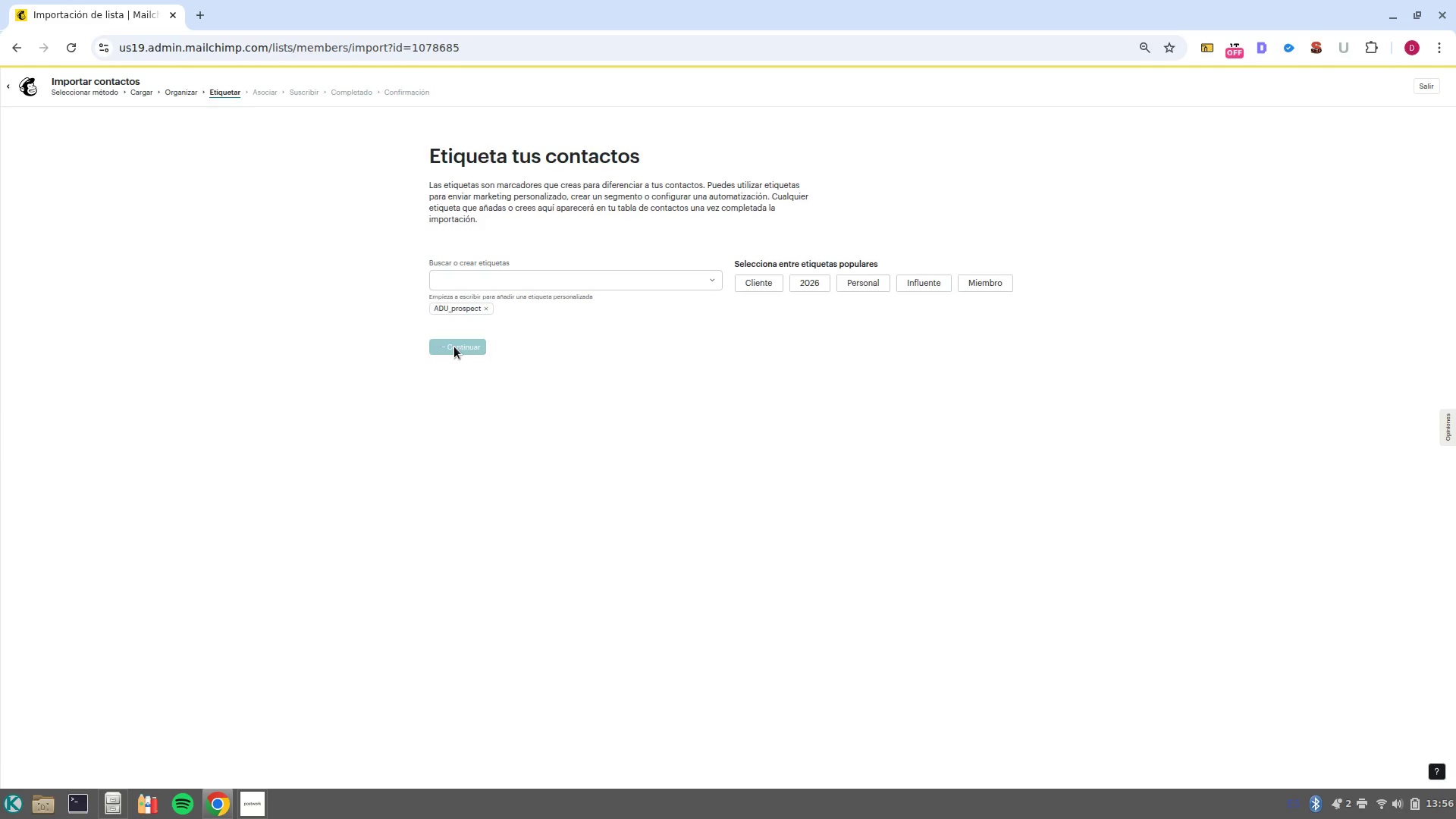 
mouse_move([679, 457])
 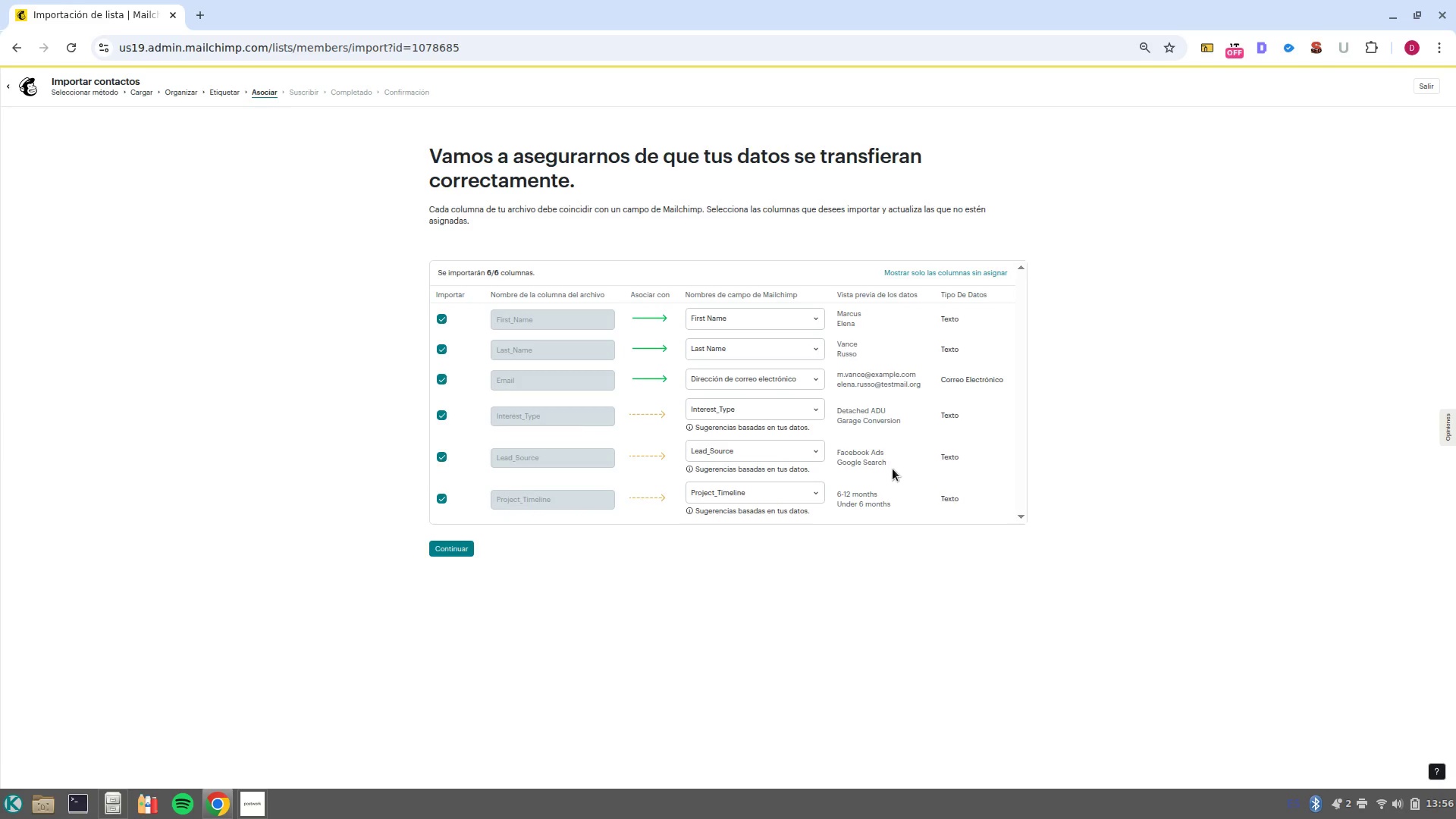 
left_click([814, 497])
 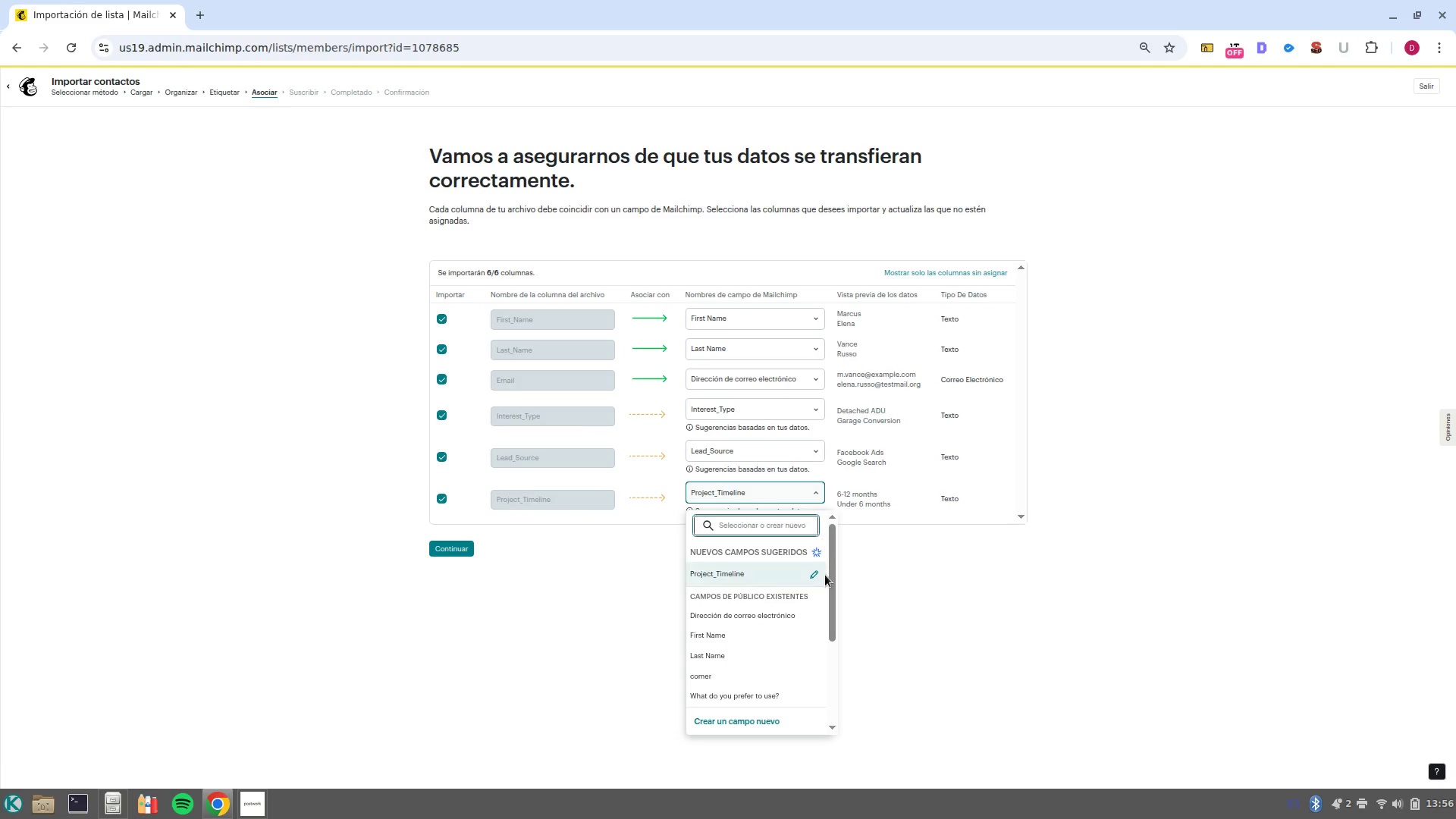 
scroll: coordinate [802, 597], scroll_direction: down, amount: 1.0
 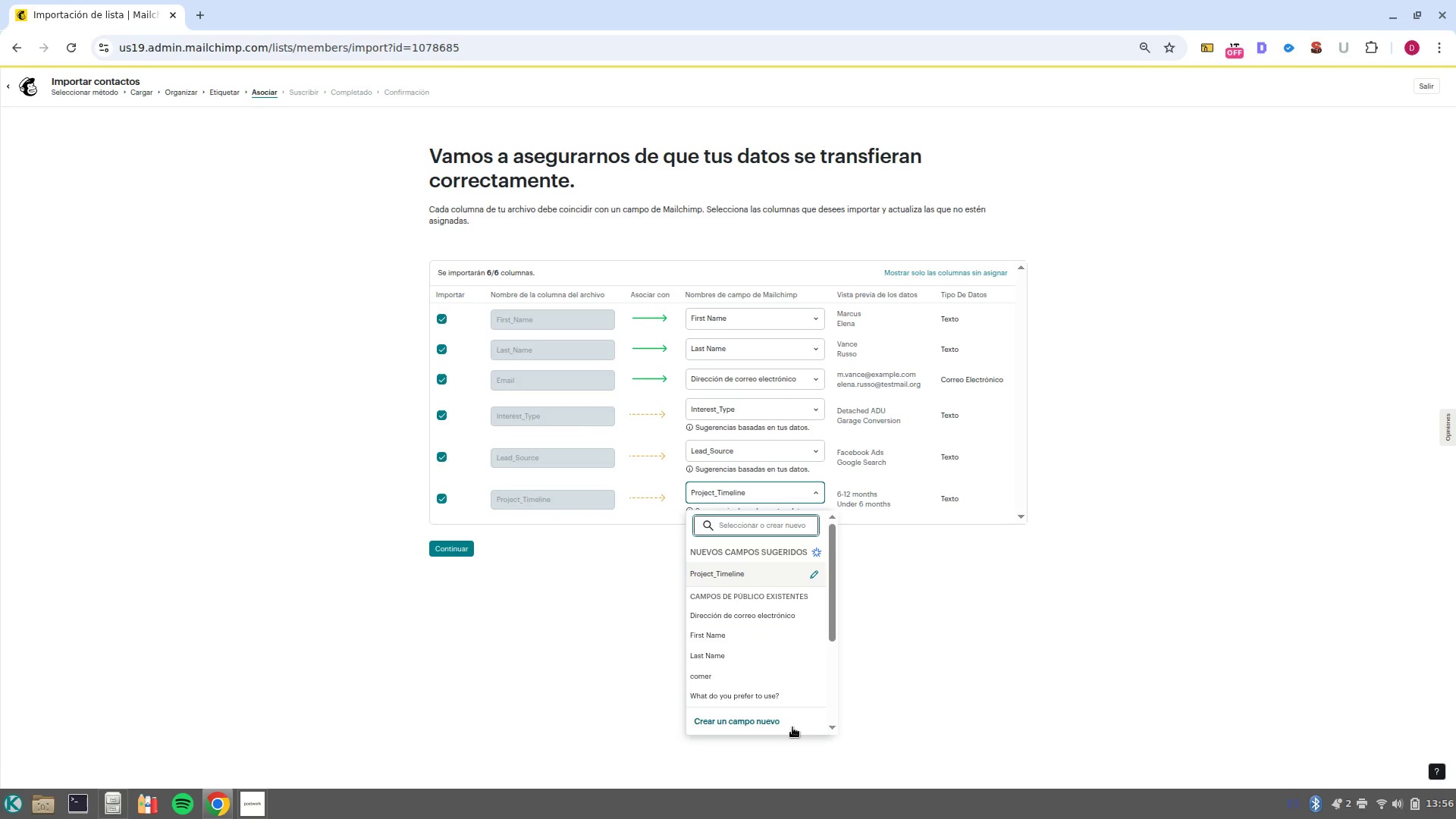 
left_click([792, 727])
 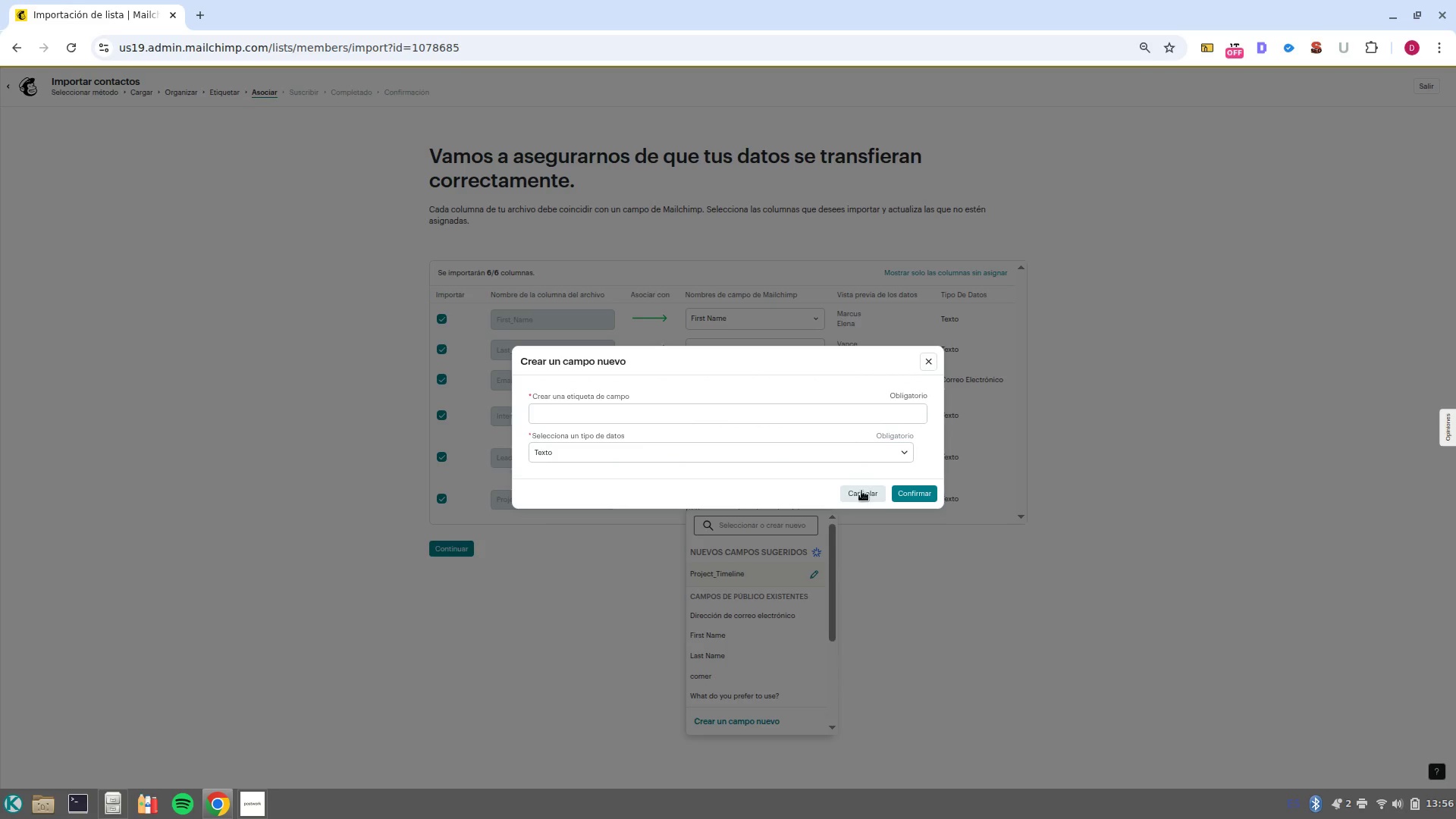 
left_click([902, 452])
 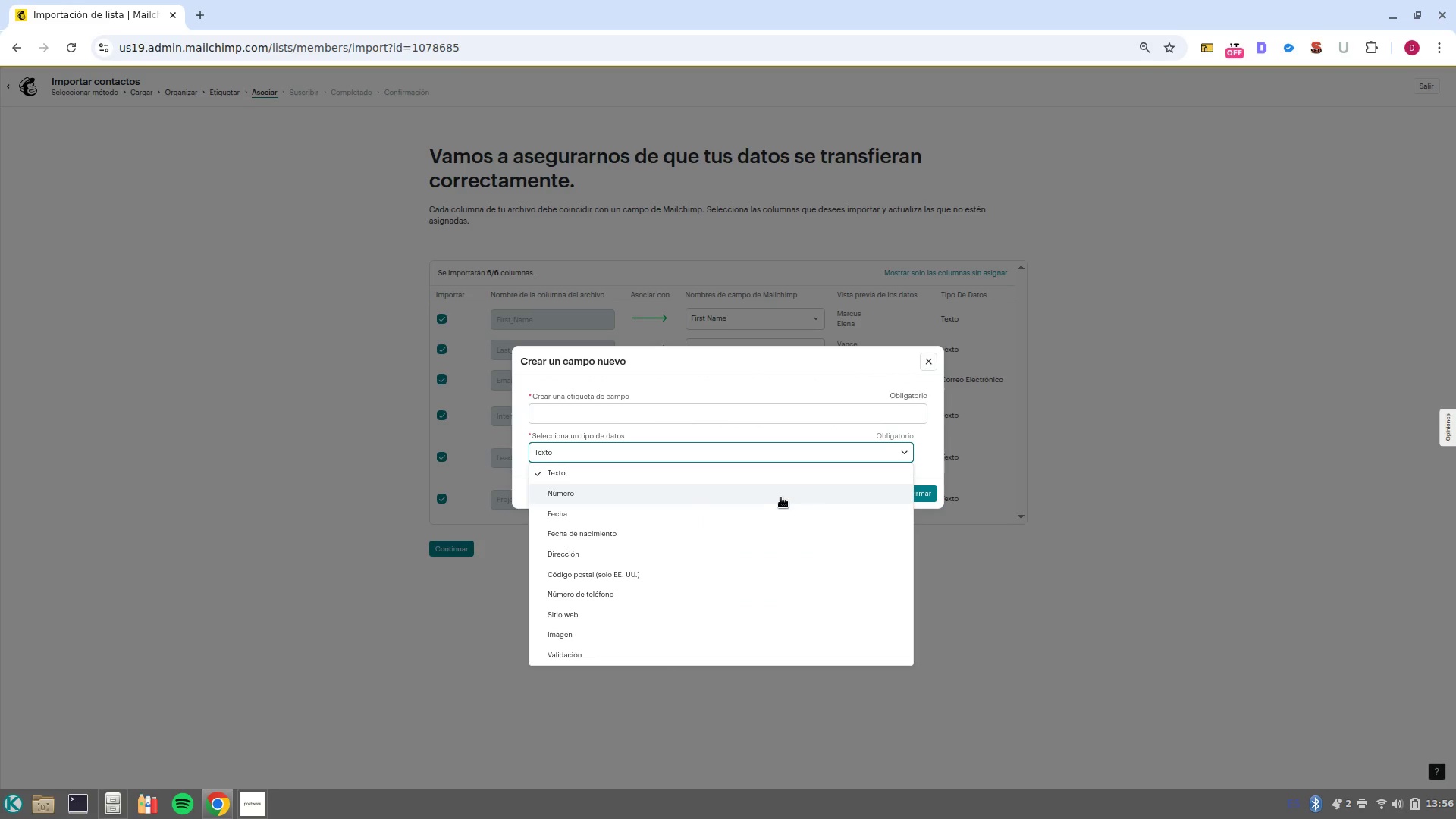 
scroll: coordinate [764, 573], scroll_direction: down, amount: 2.0
 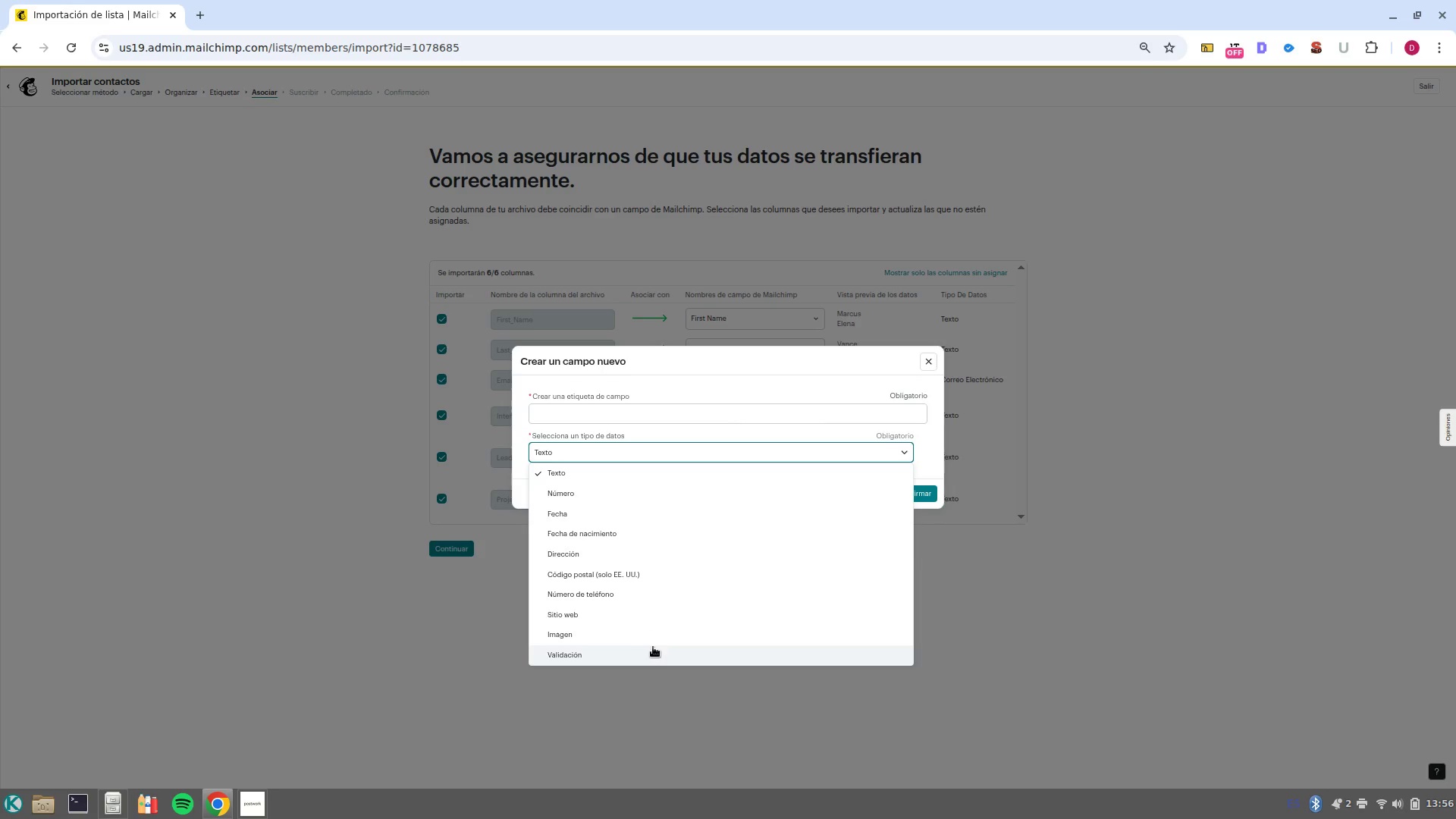 
wait(11.42)
 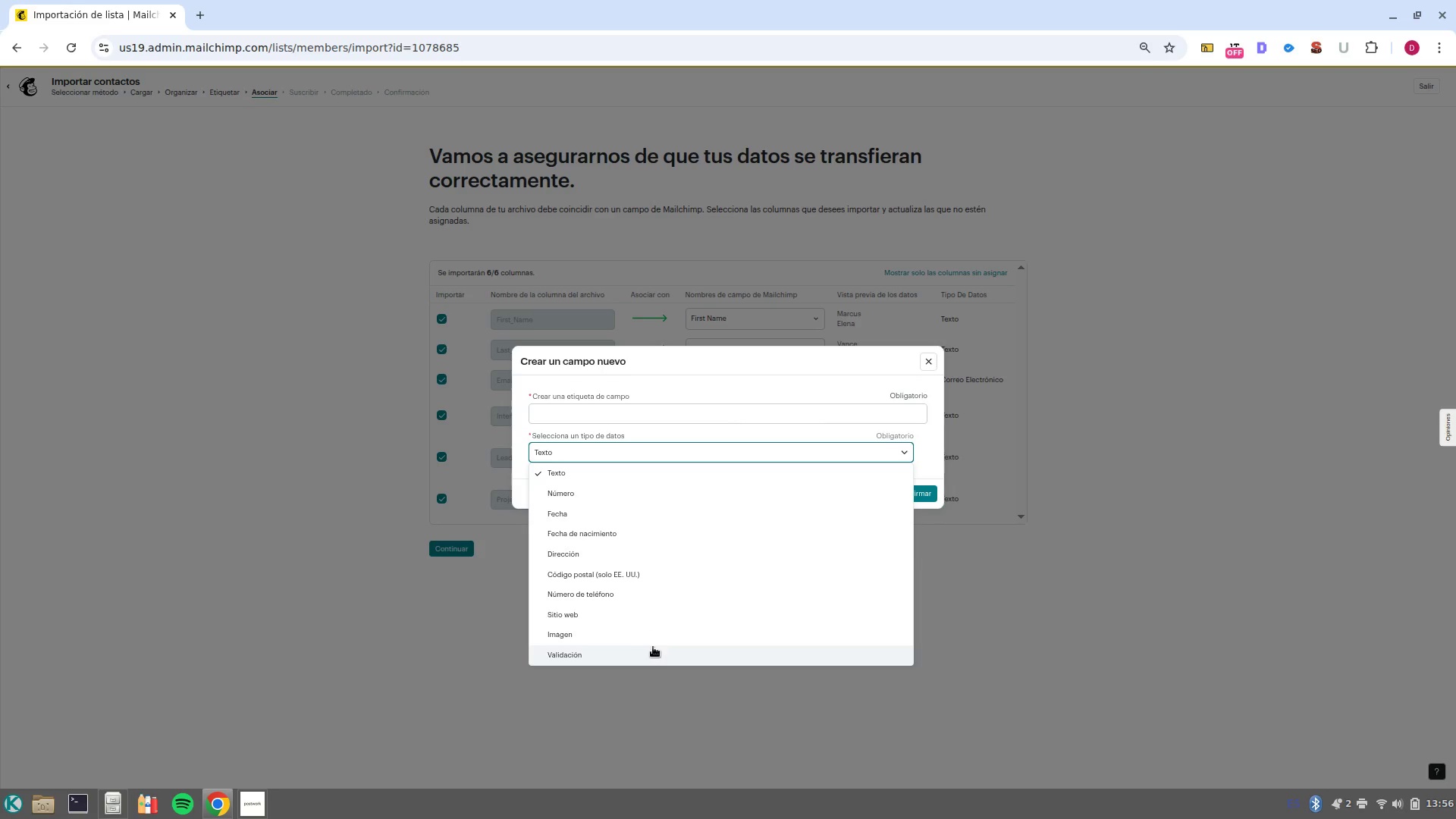 
scroll: coordinate [686, 525], scroll_direction: down, amount: 4.0
 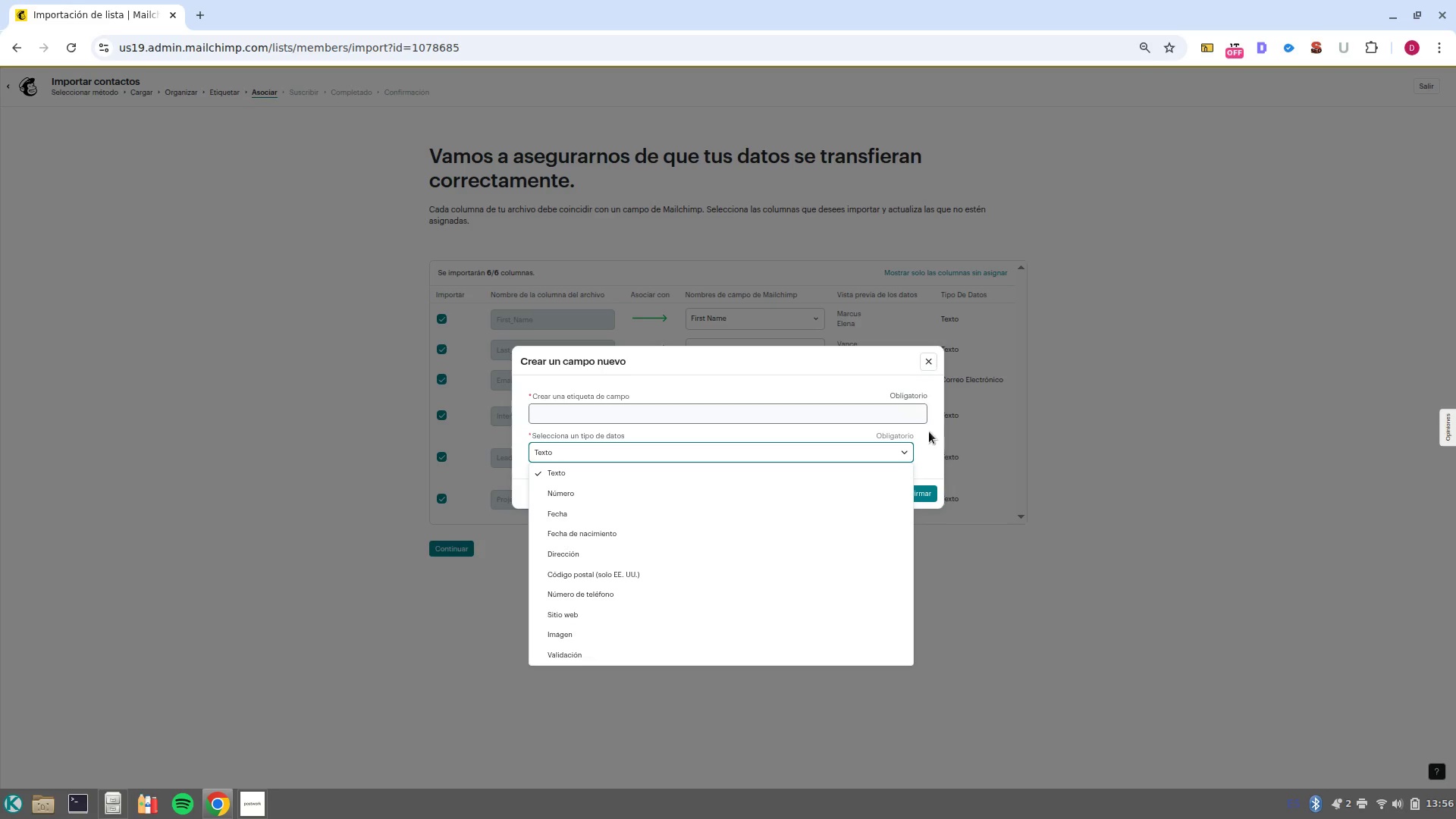 
left_click([930, 432])
 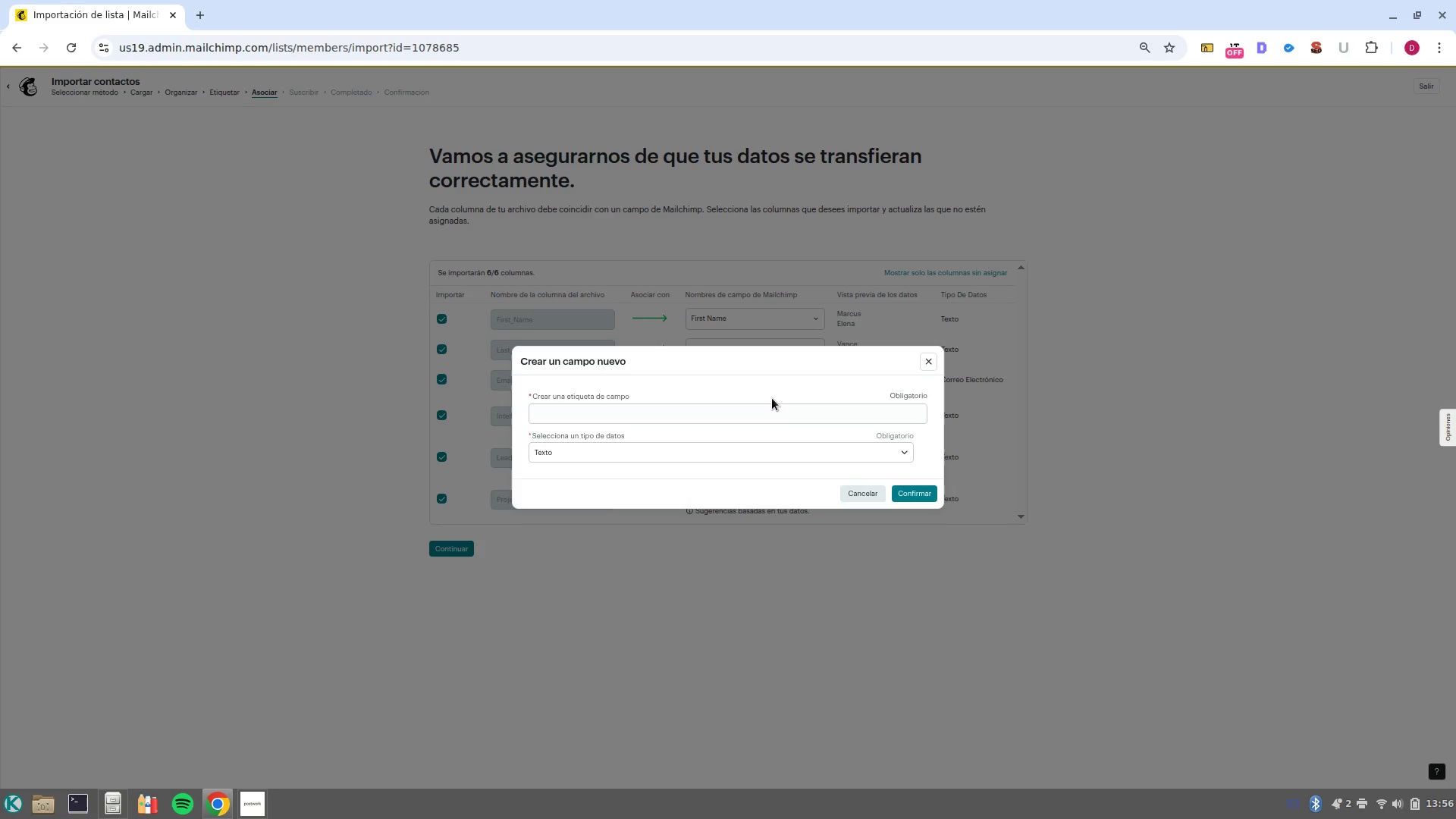 
left_click([772, 398])
 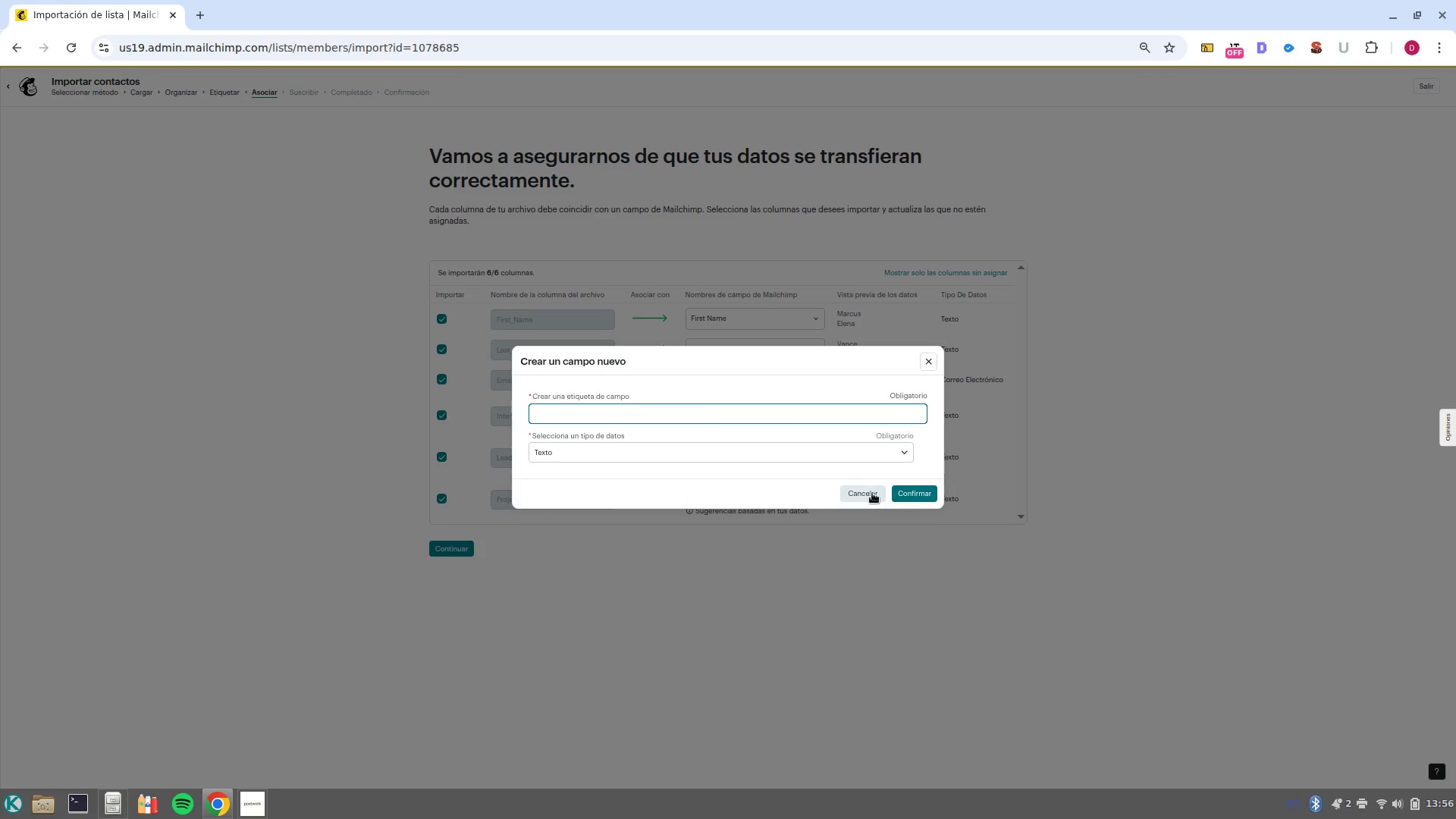 
left_click([868, 492])
 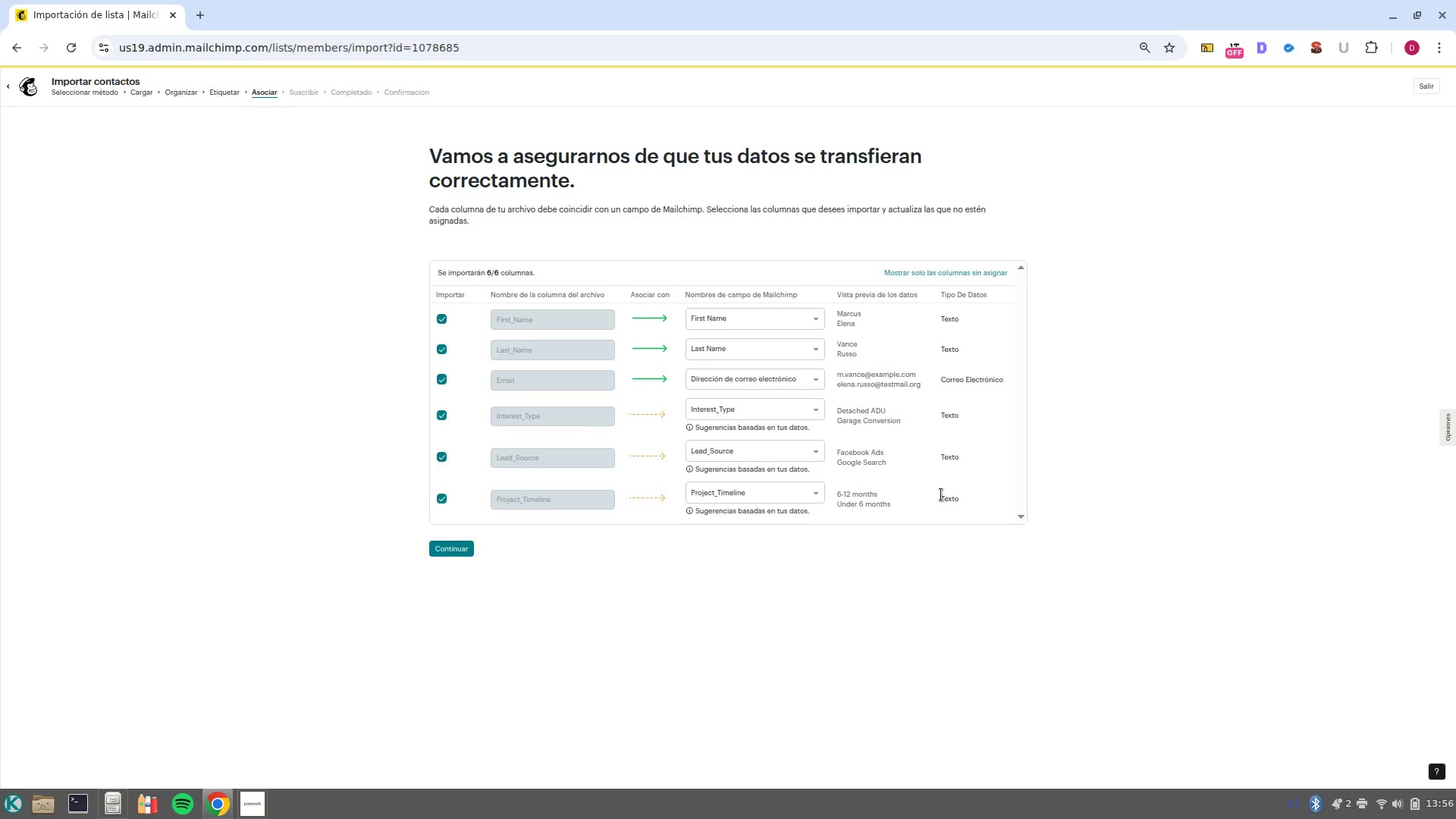 
wait(13.99)
 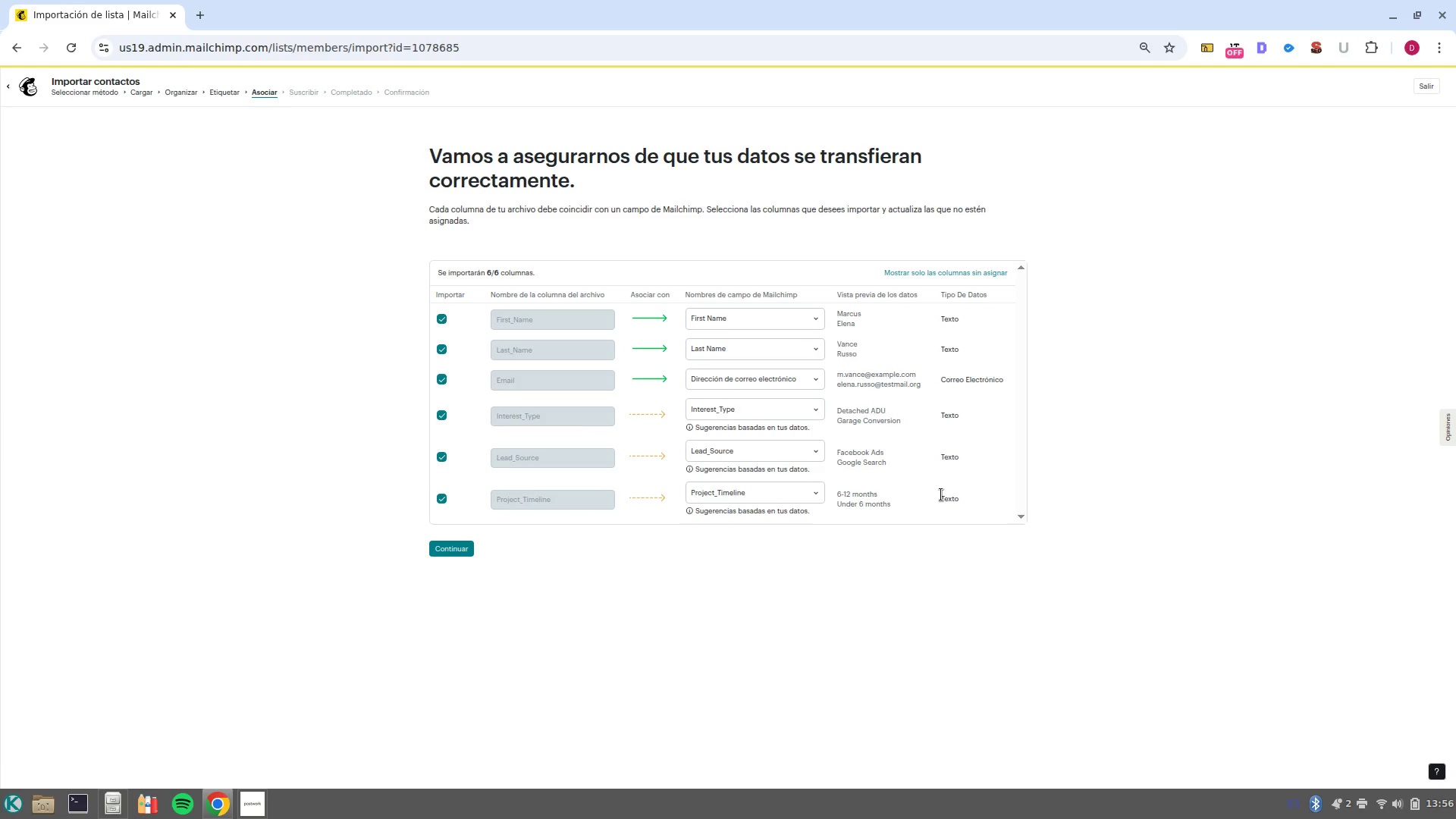 
scroll: coordinate [918, 440], scroll_direction: down, amount: 3.0
 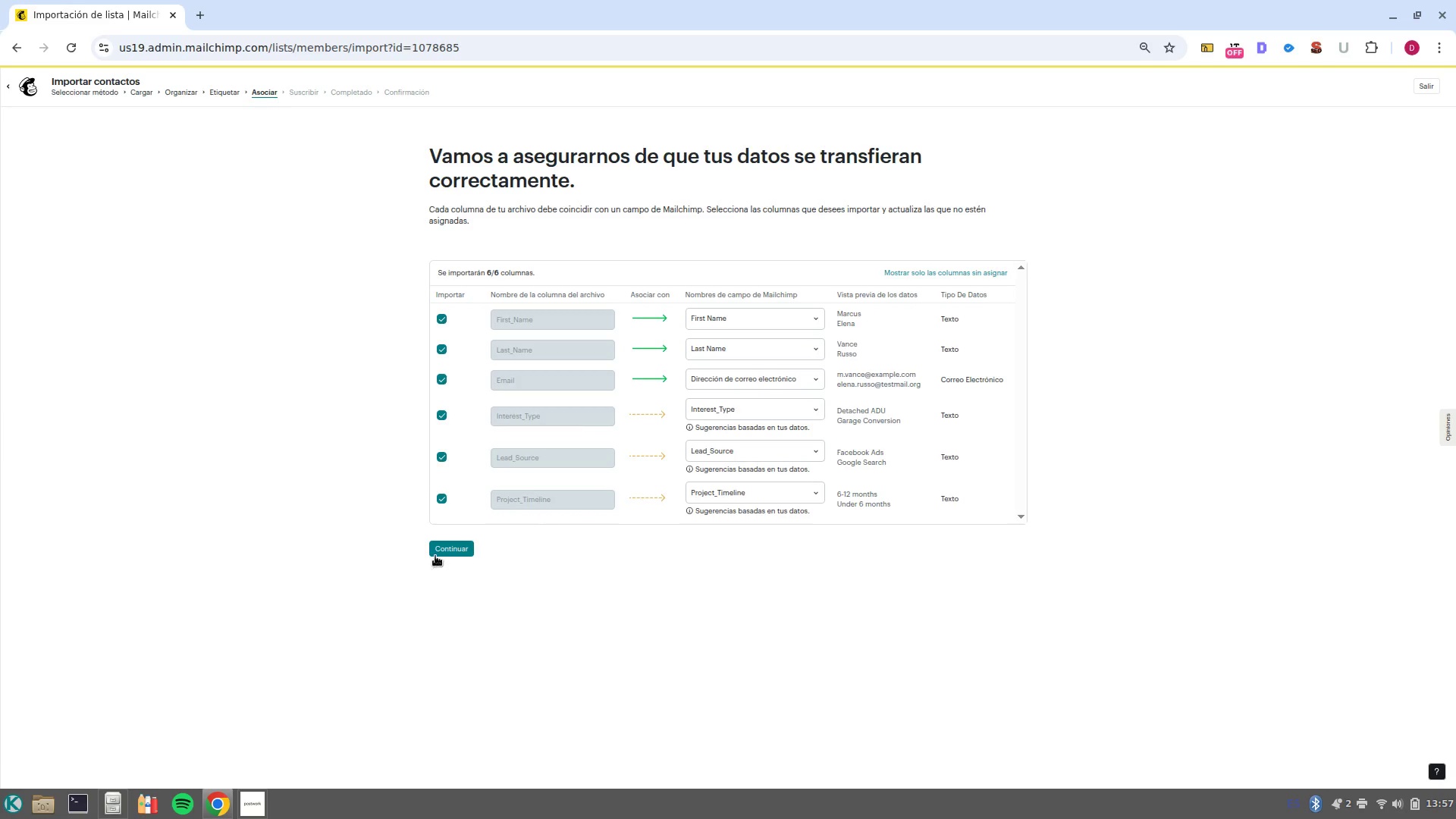 
left_click([439, 550])
 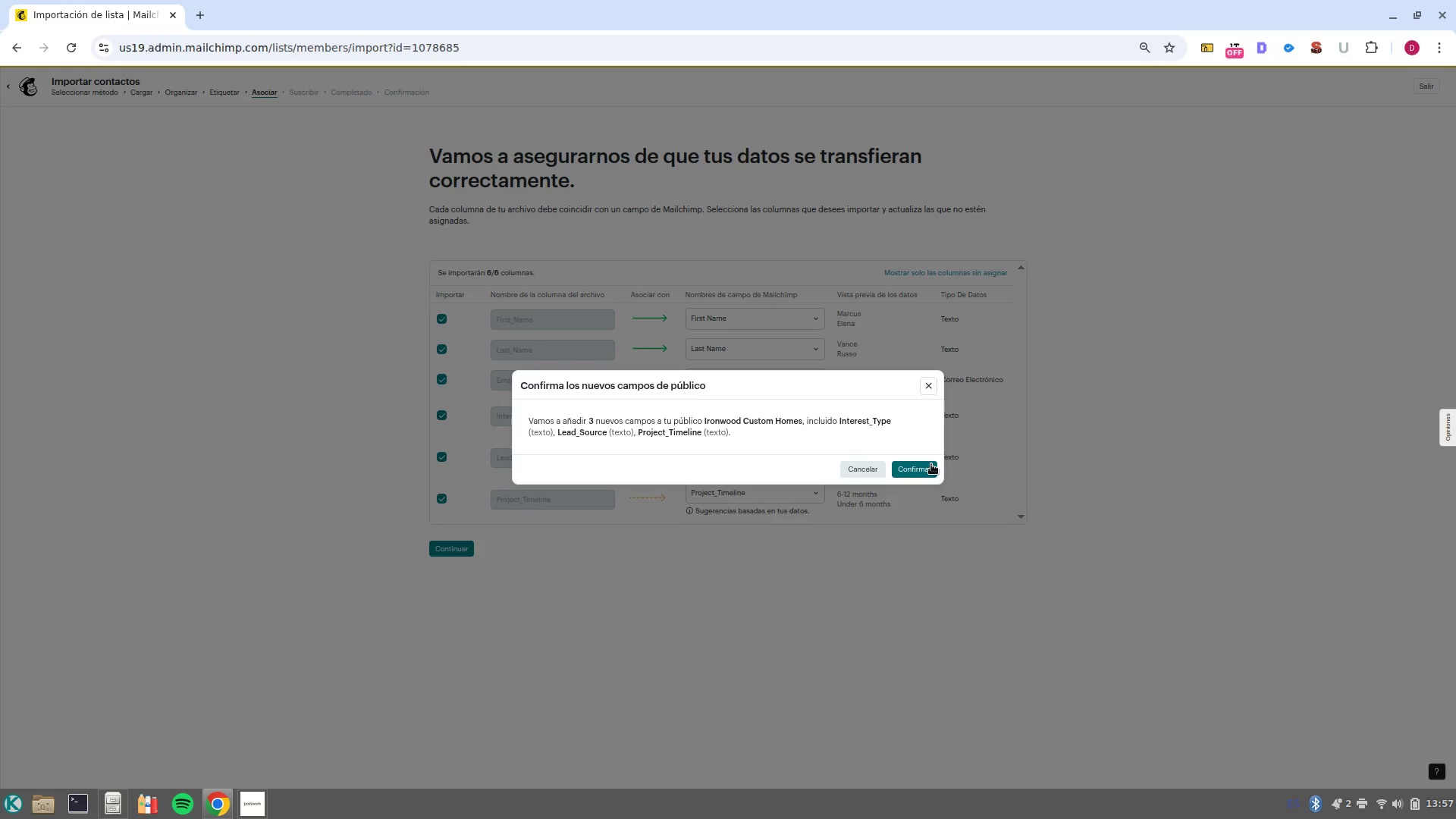 
wait(7.76)
 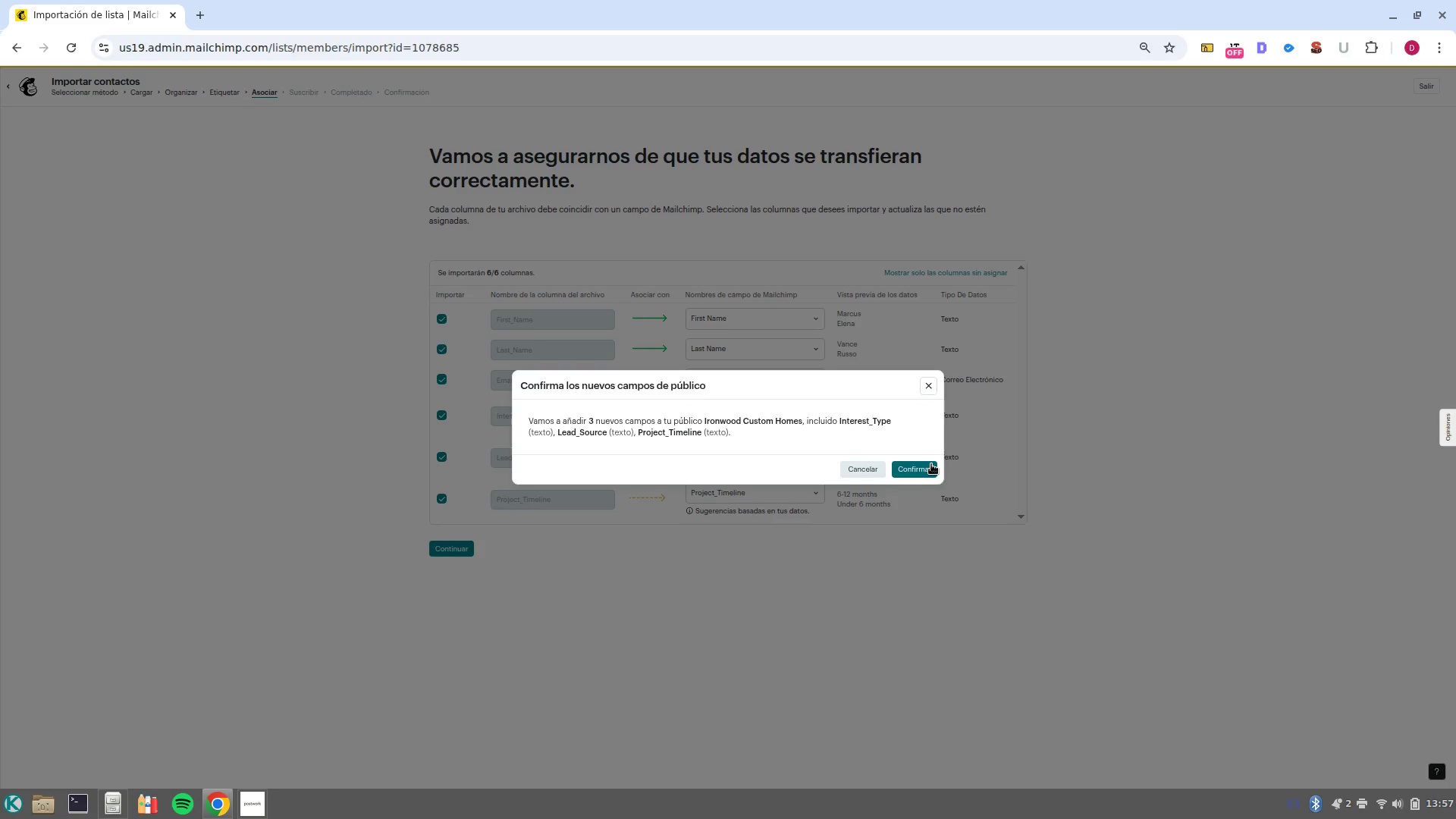 
left_click([931, 467])
 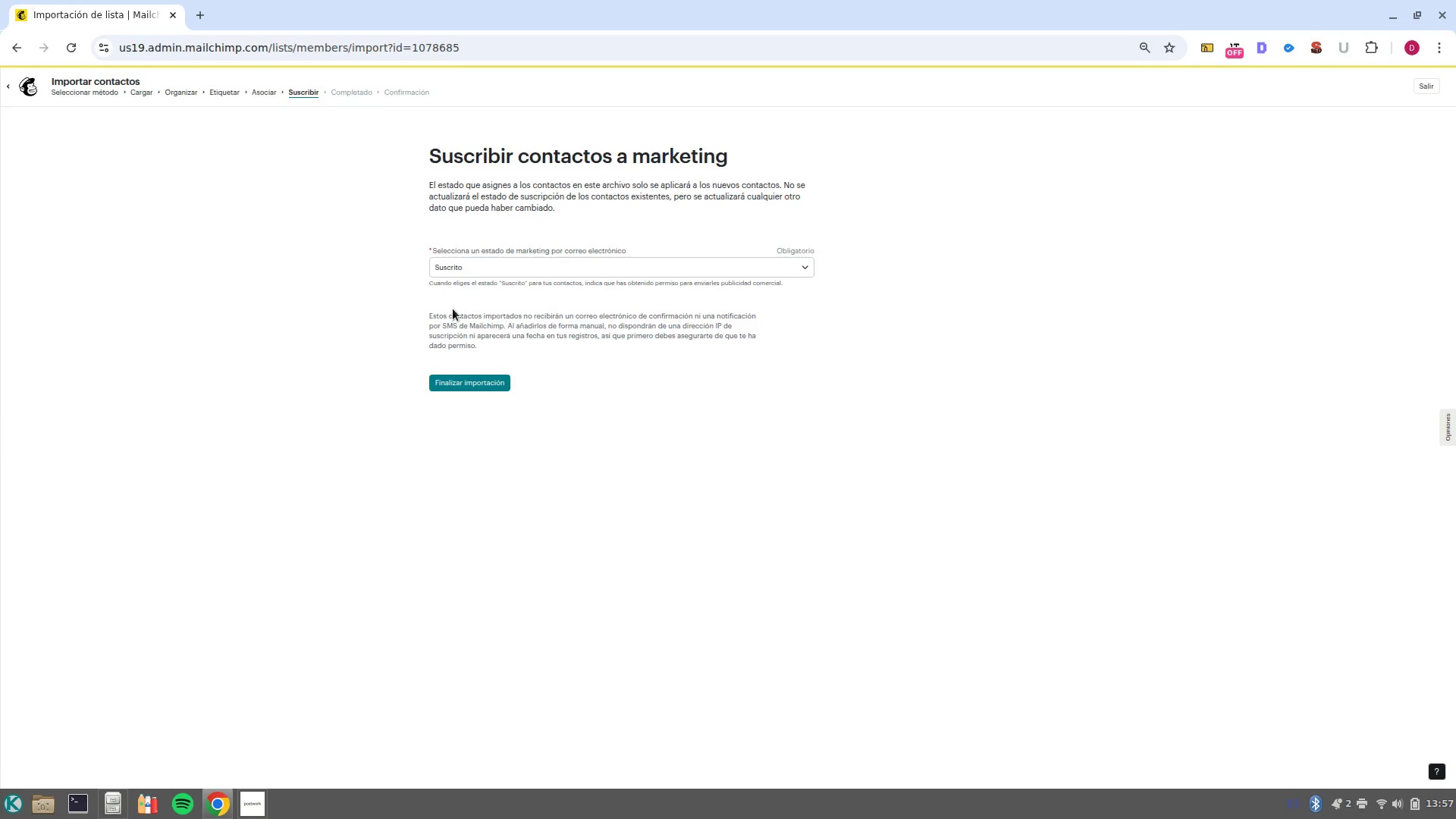 
left_click([461, 381])
 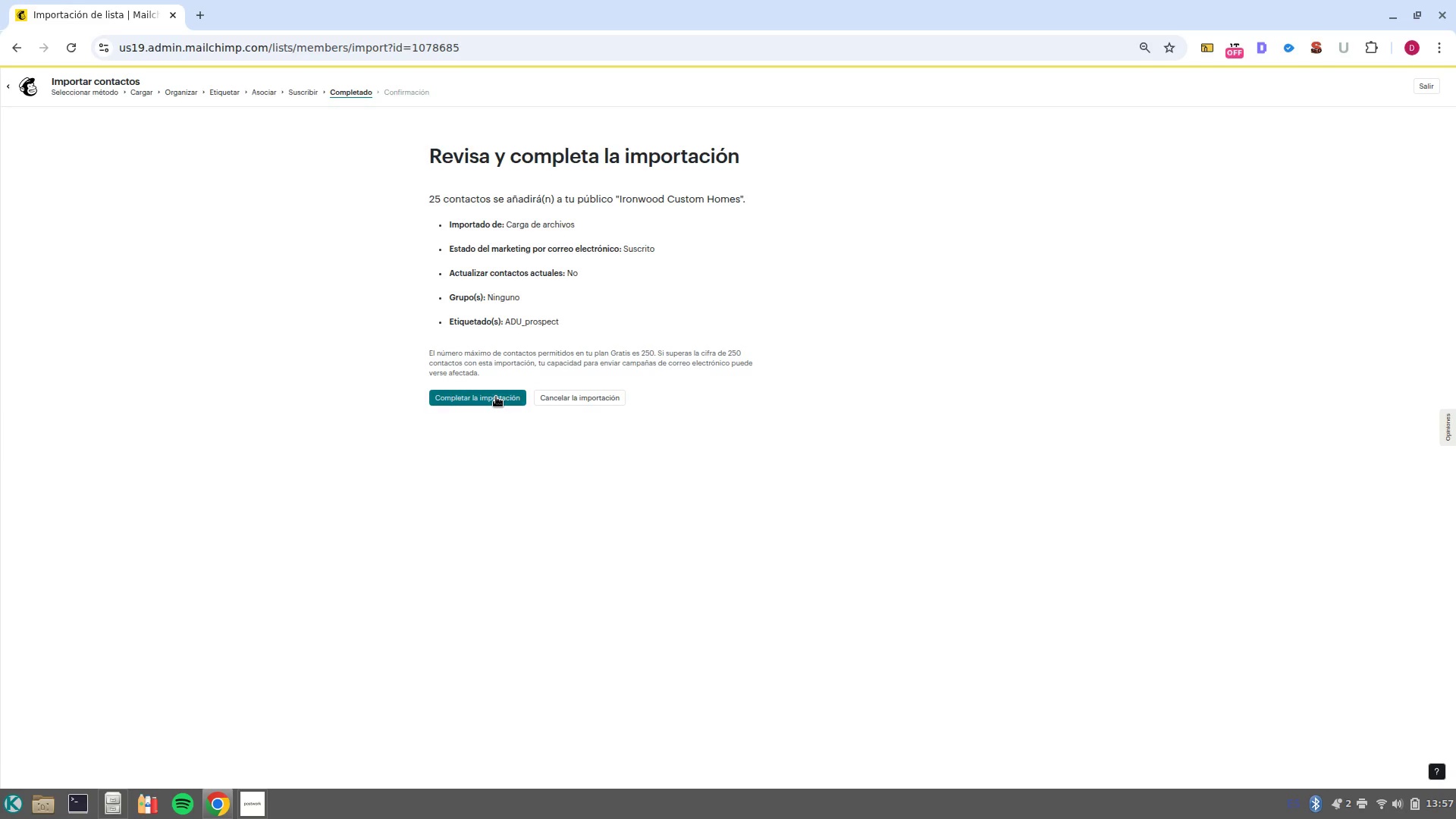 
left_click([491, 398])
 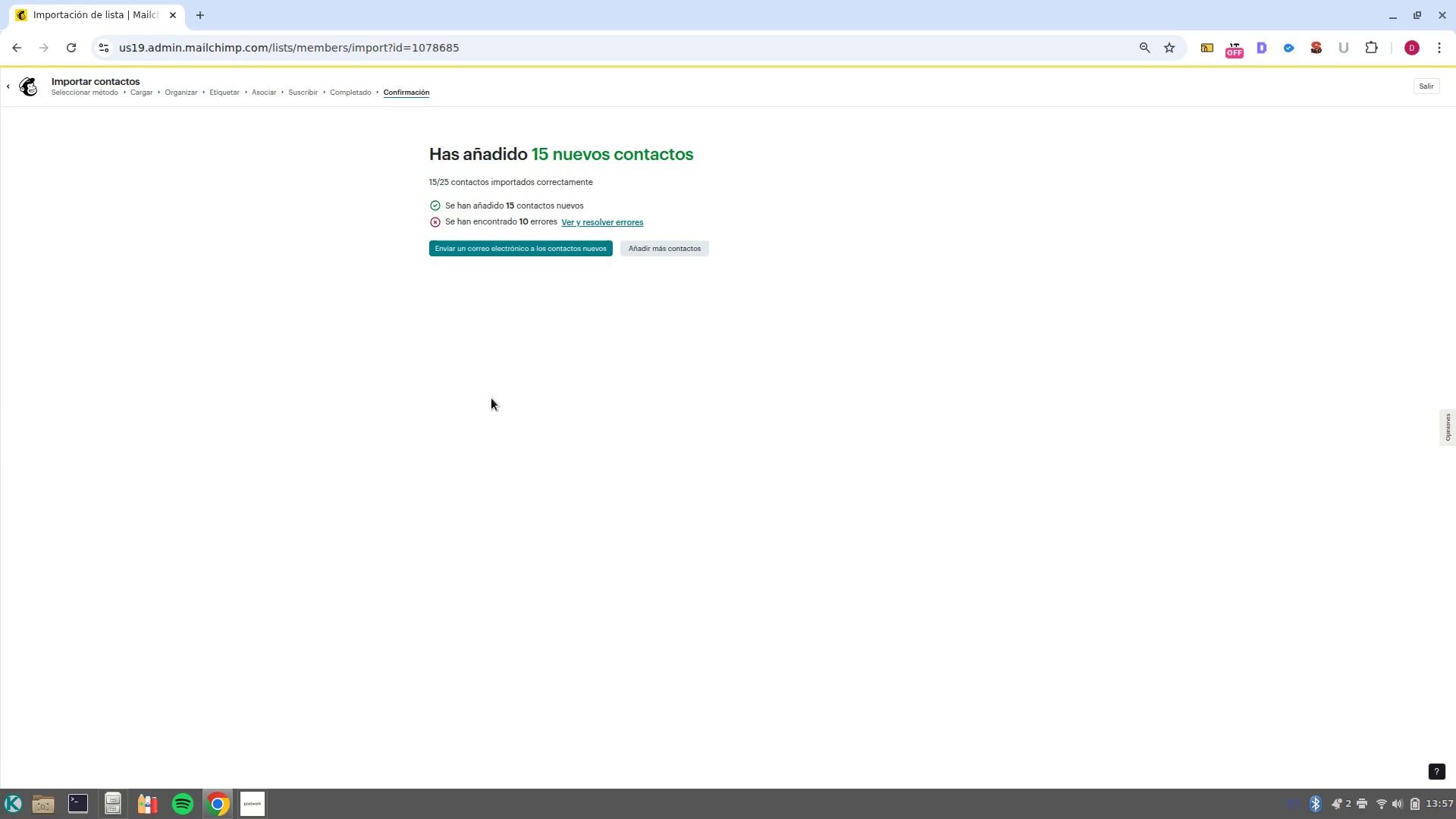 
wait(11.33)
 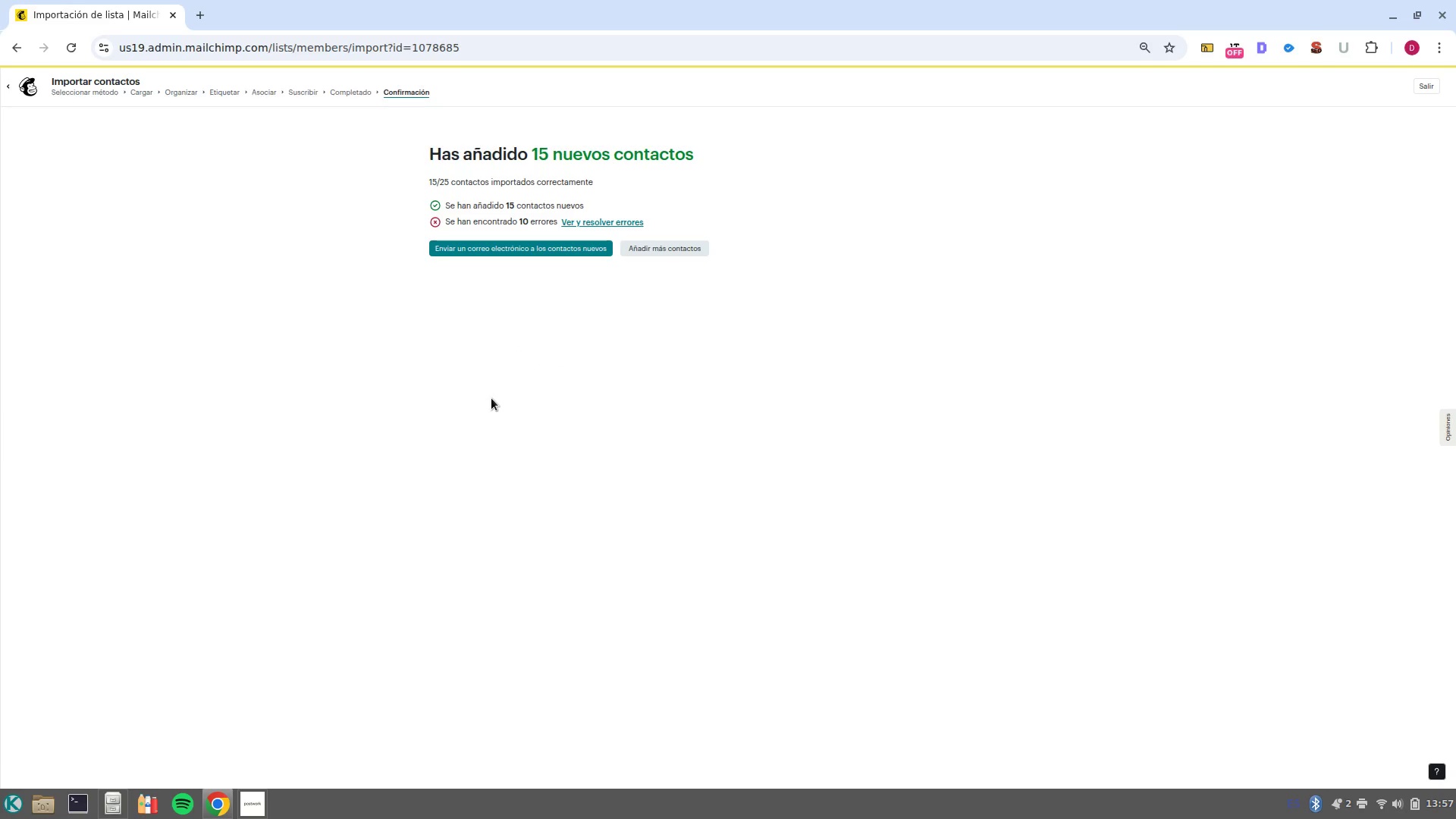 
left_click([621, 224])
 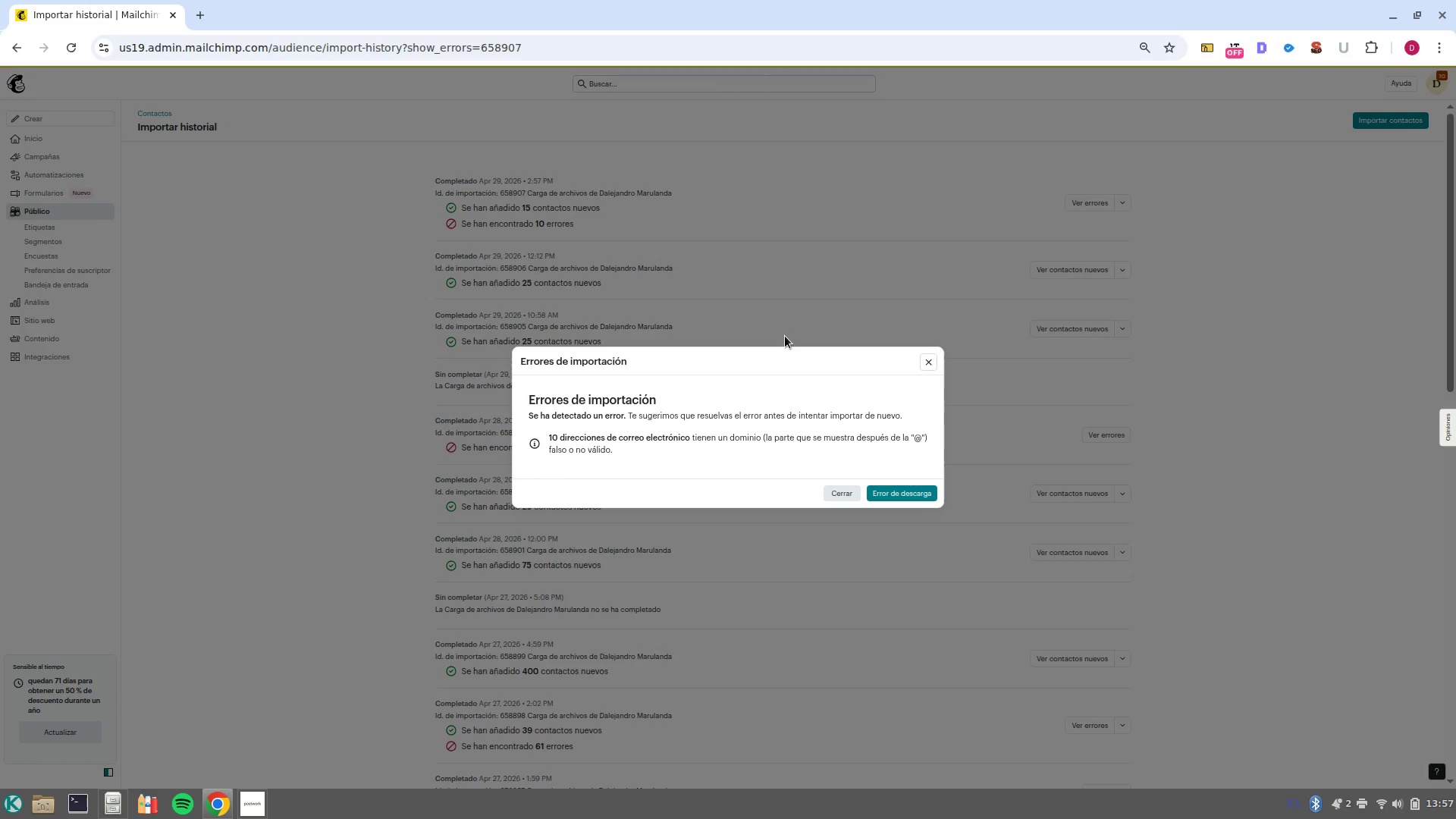 
left_click([838, 487])
 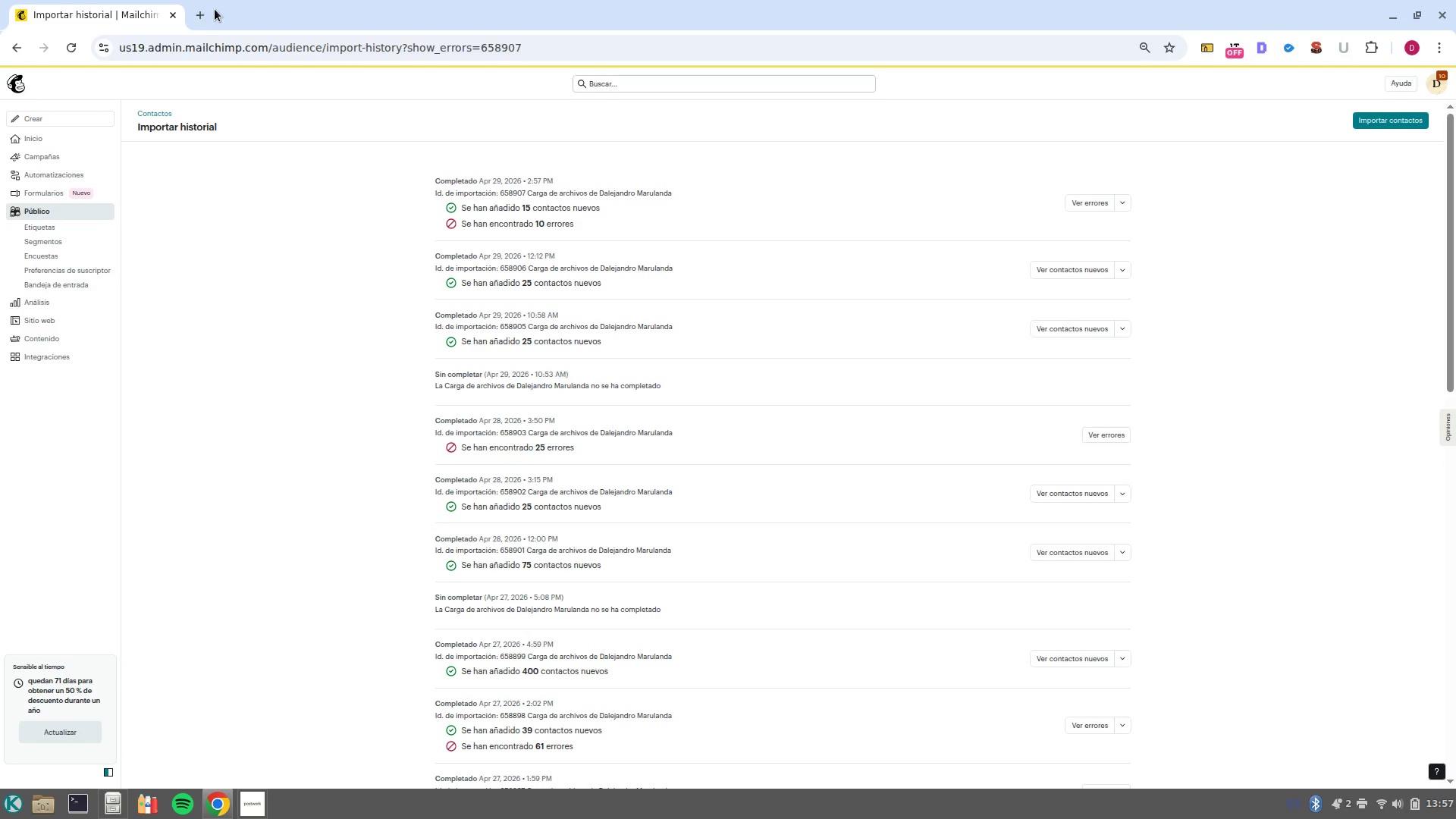 
left_click([199, 17])
 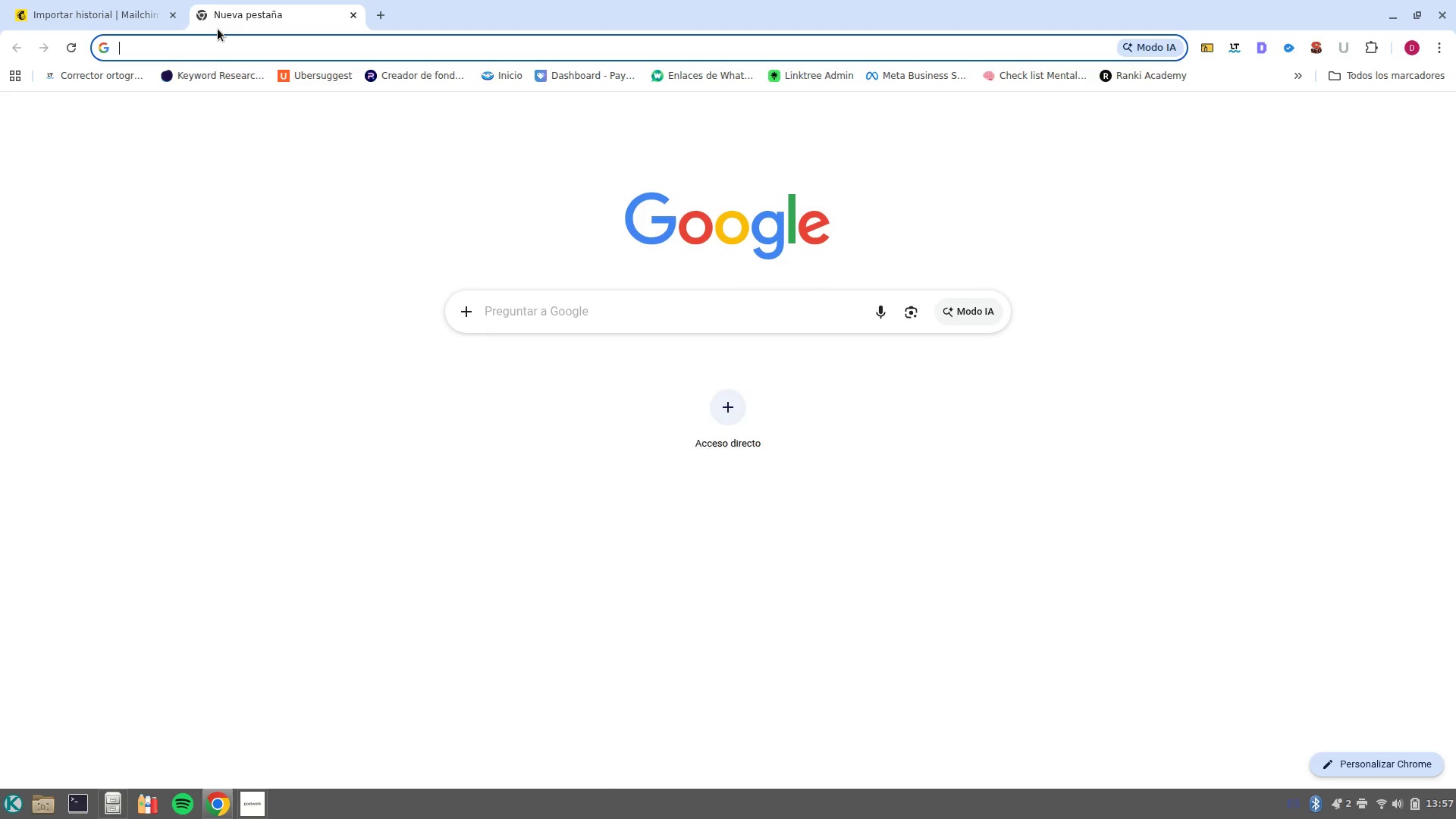 
type(di+)
key(Backspace)
type(r)
key(Backspace)
key(Backspace)
key(Backspace)
key(Backspace)
type(drive)
 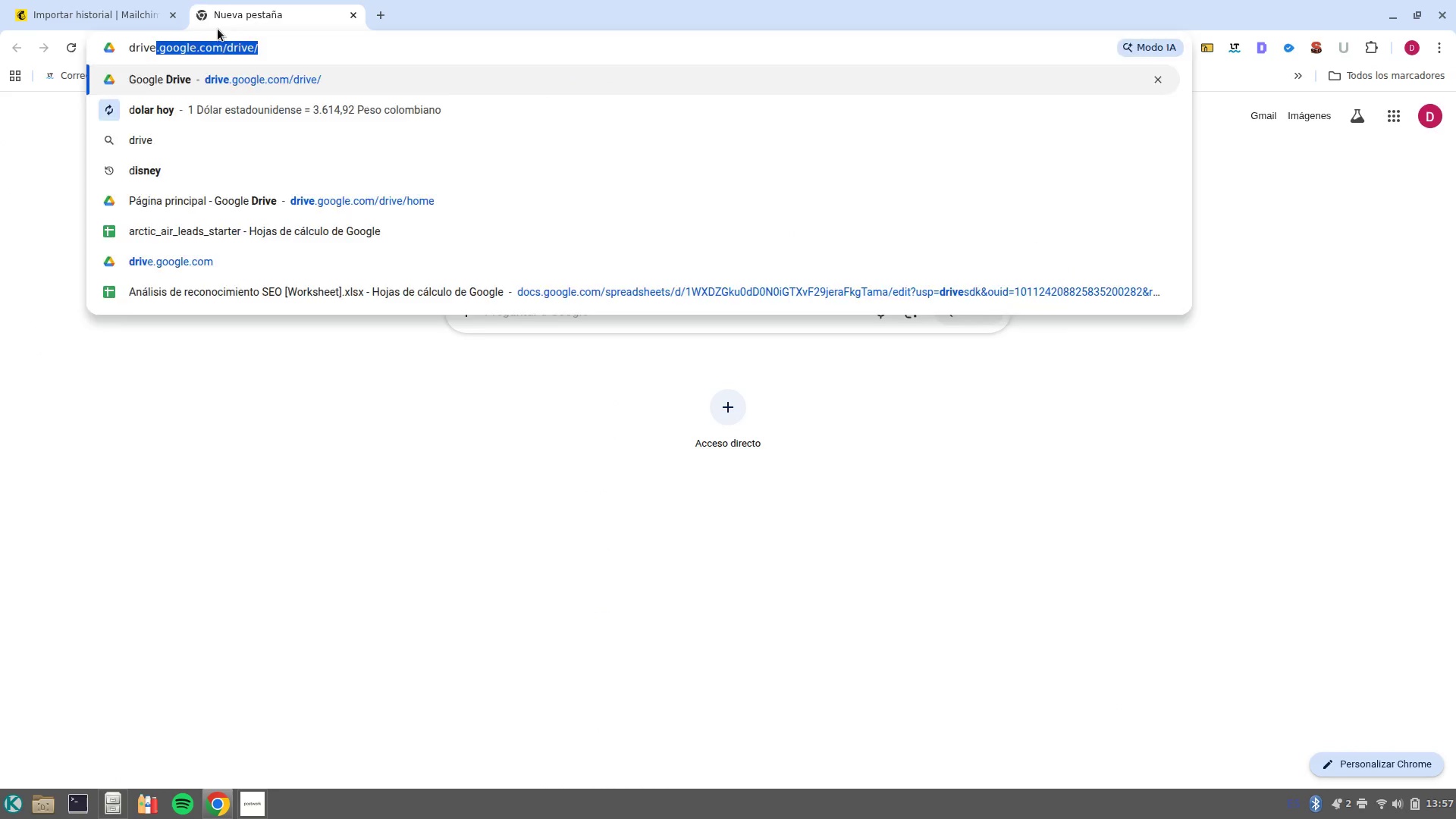 
key(Enter)
 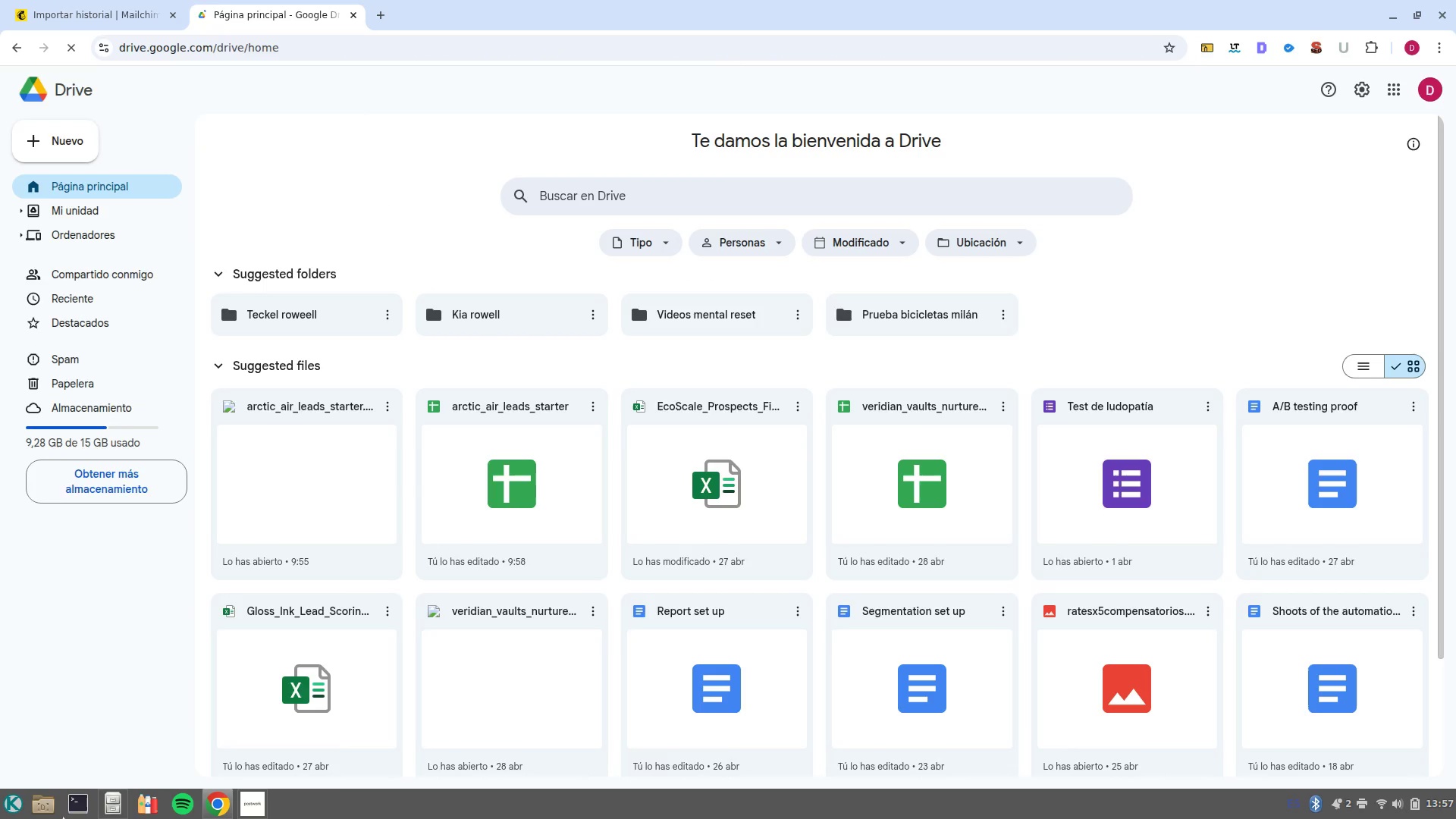 
left_click([111, 816])
 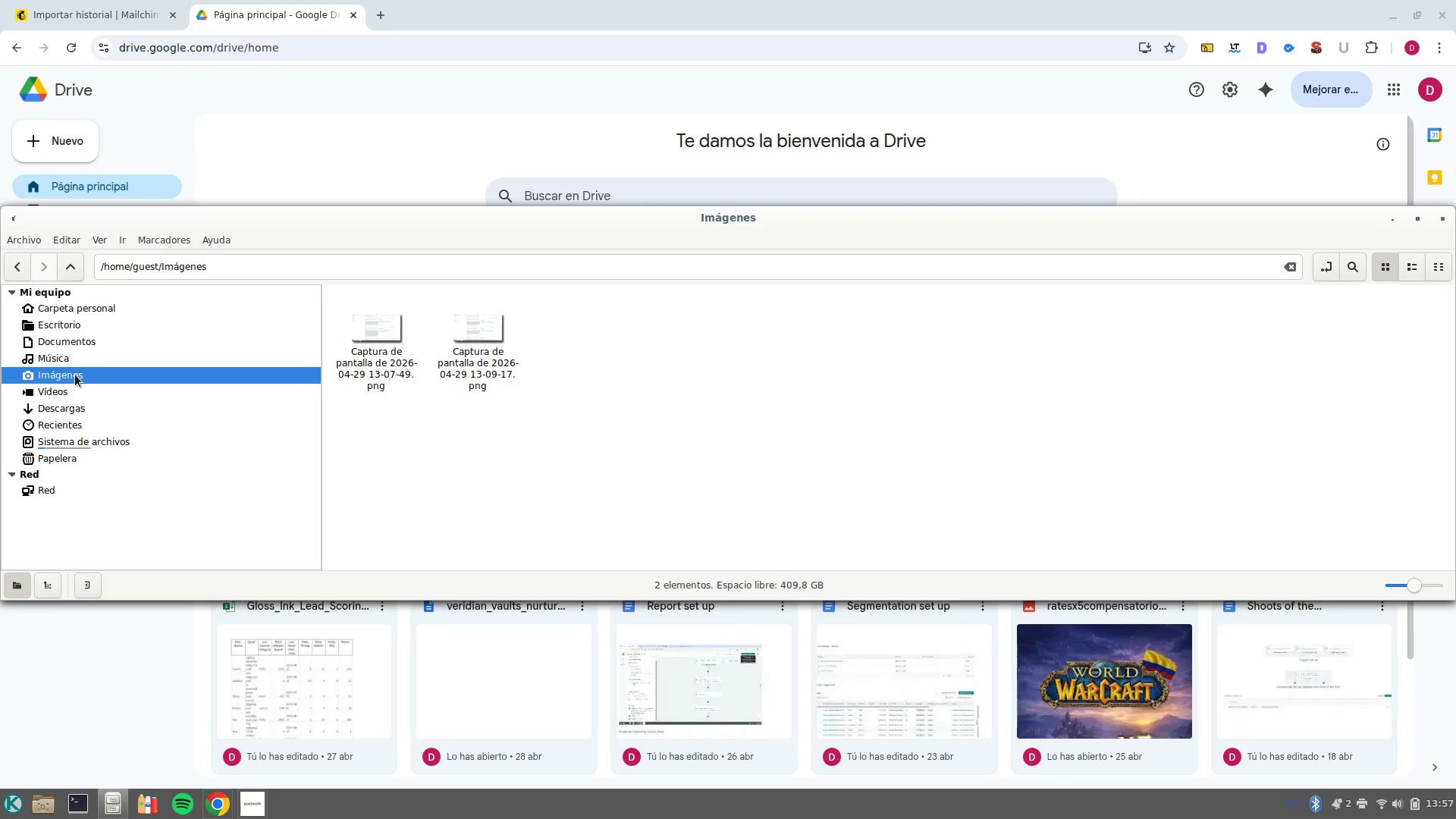 
left_click([70, 409])
 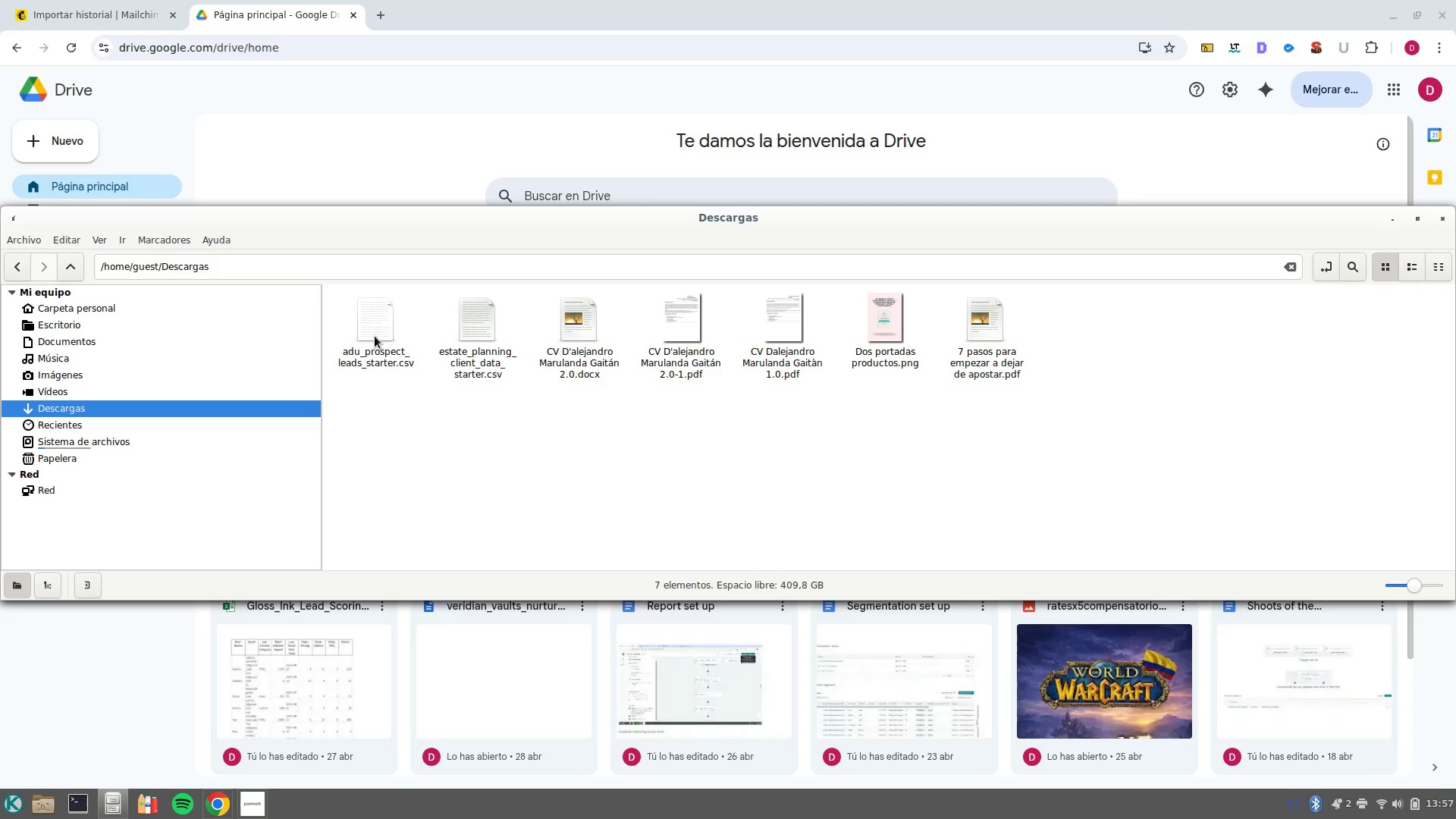 
left_click_drag(start_coordinate=[368, 377], to_coordinate=[375, 685])
 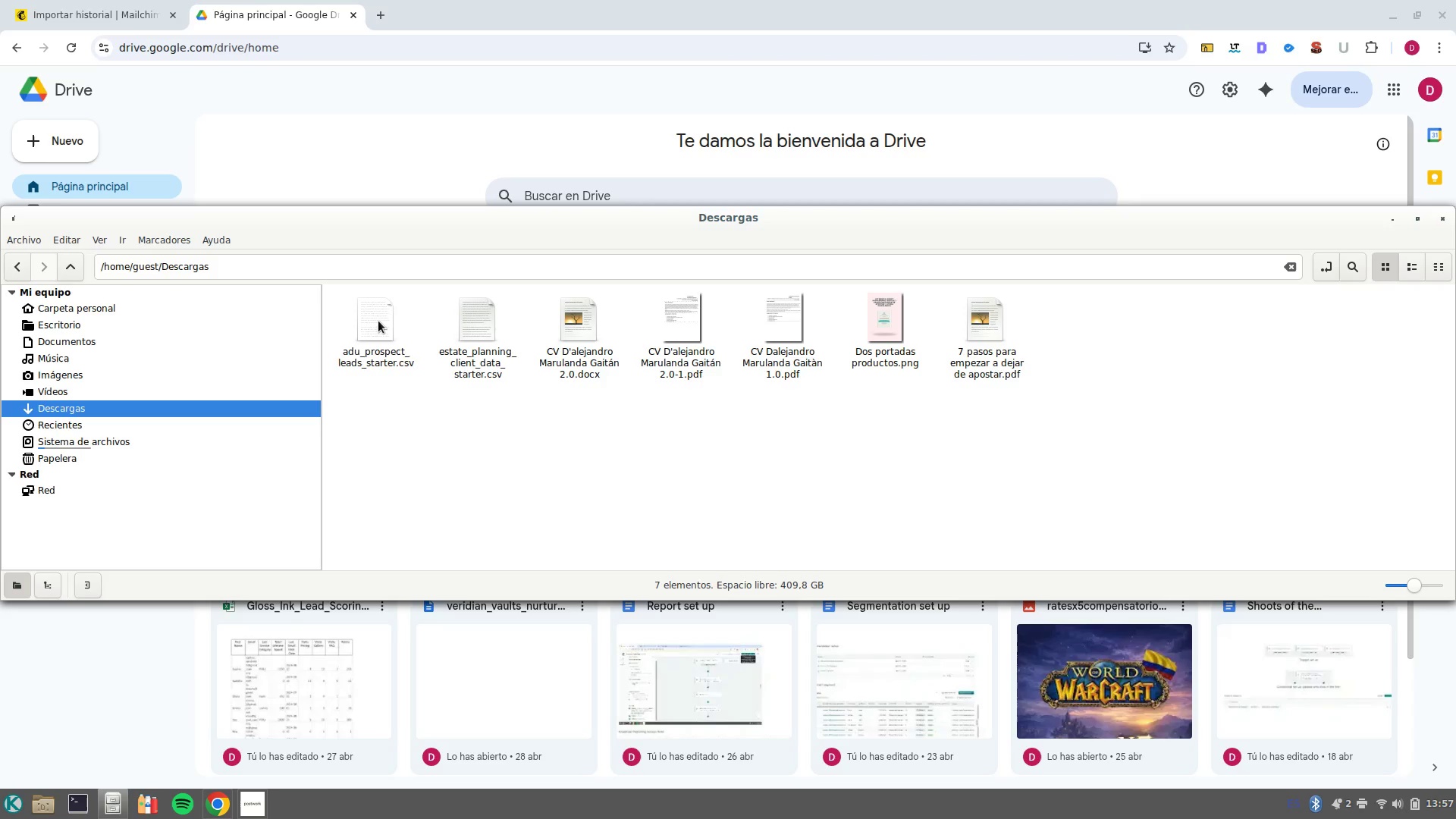 
left_click_drag(start_coordinate=[378, 321], to_coordinate=[326, 694])
 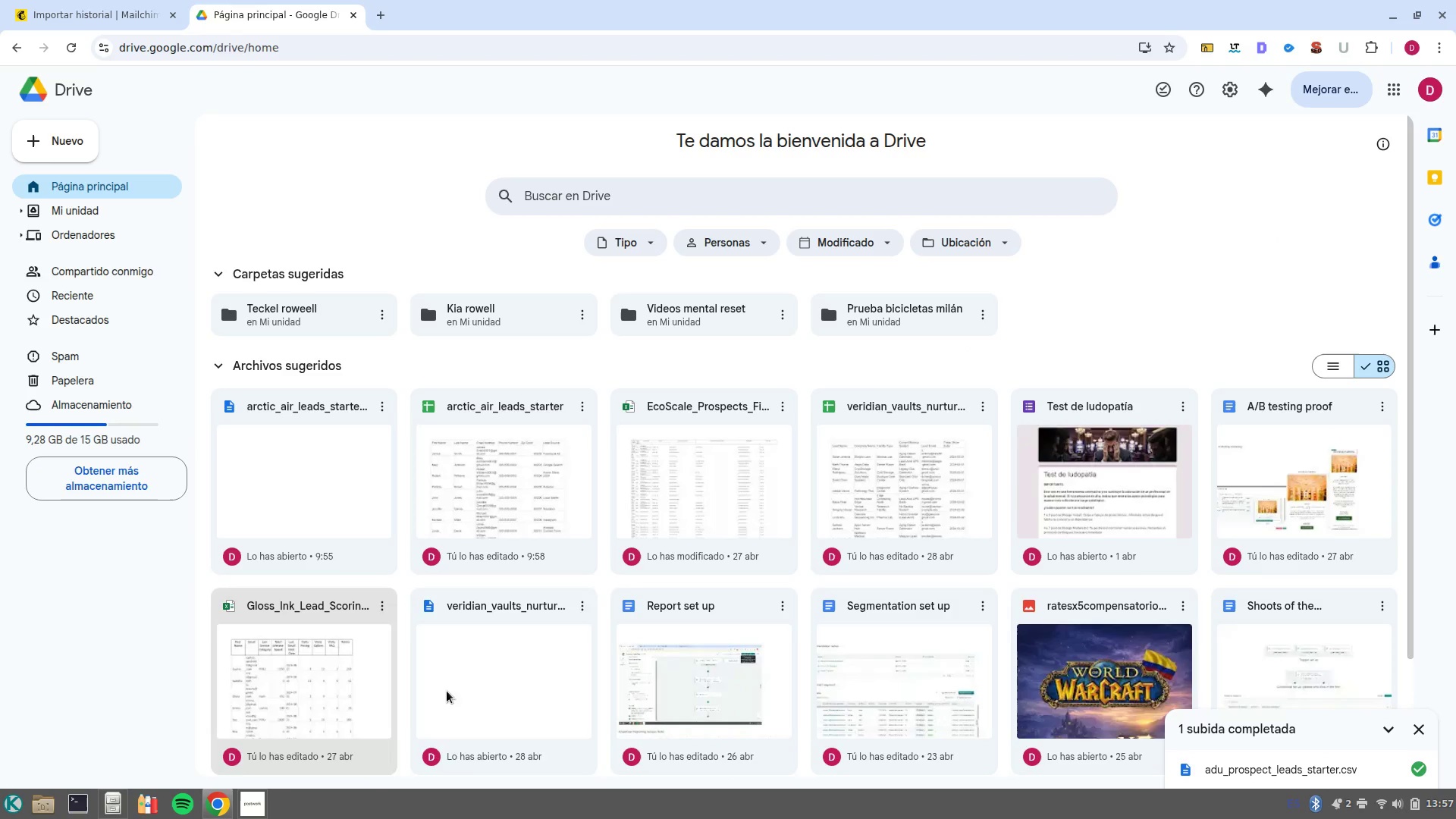 
left_click([1279, 777])
 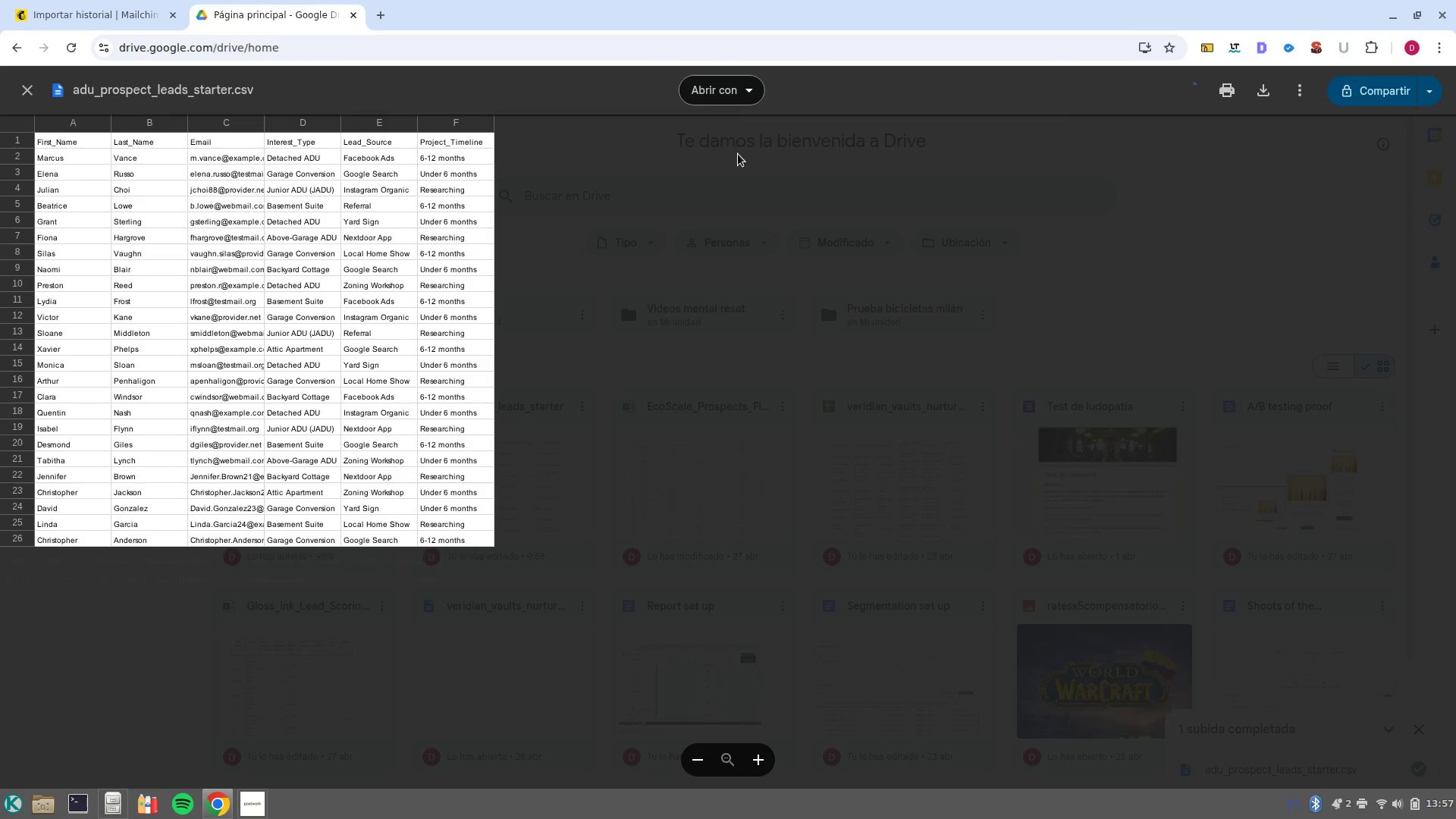 
left_click([743, 95])
 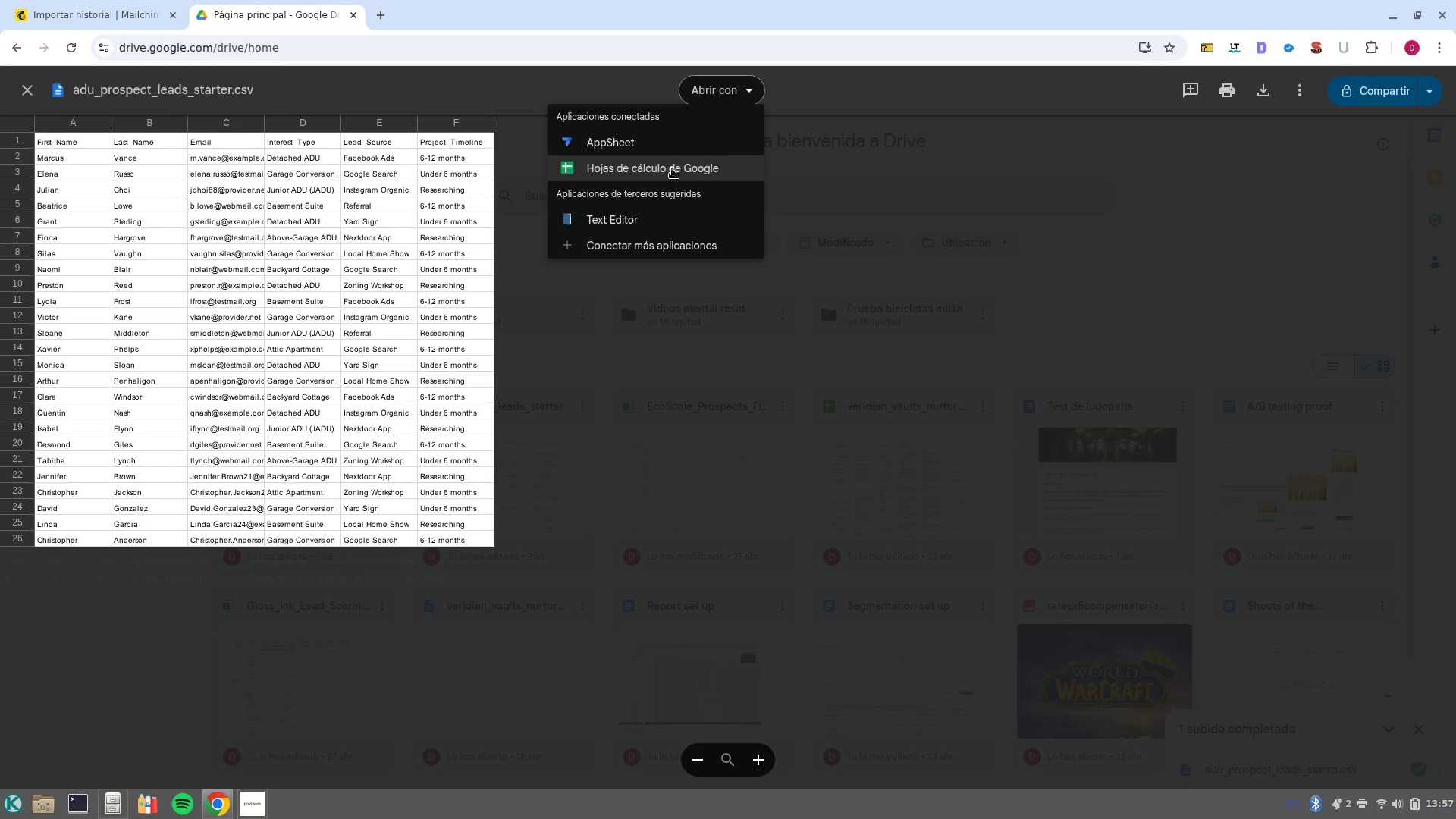 
left_click([668, 175])
 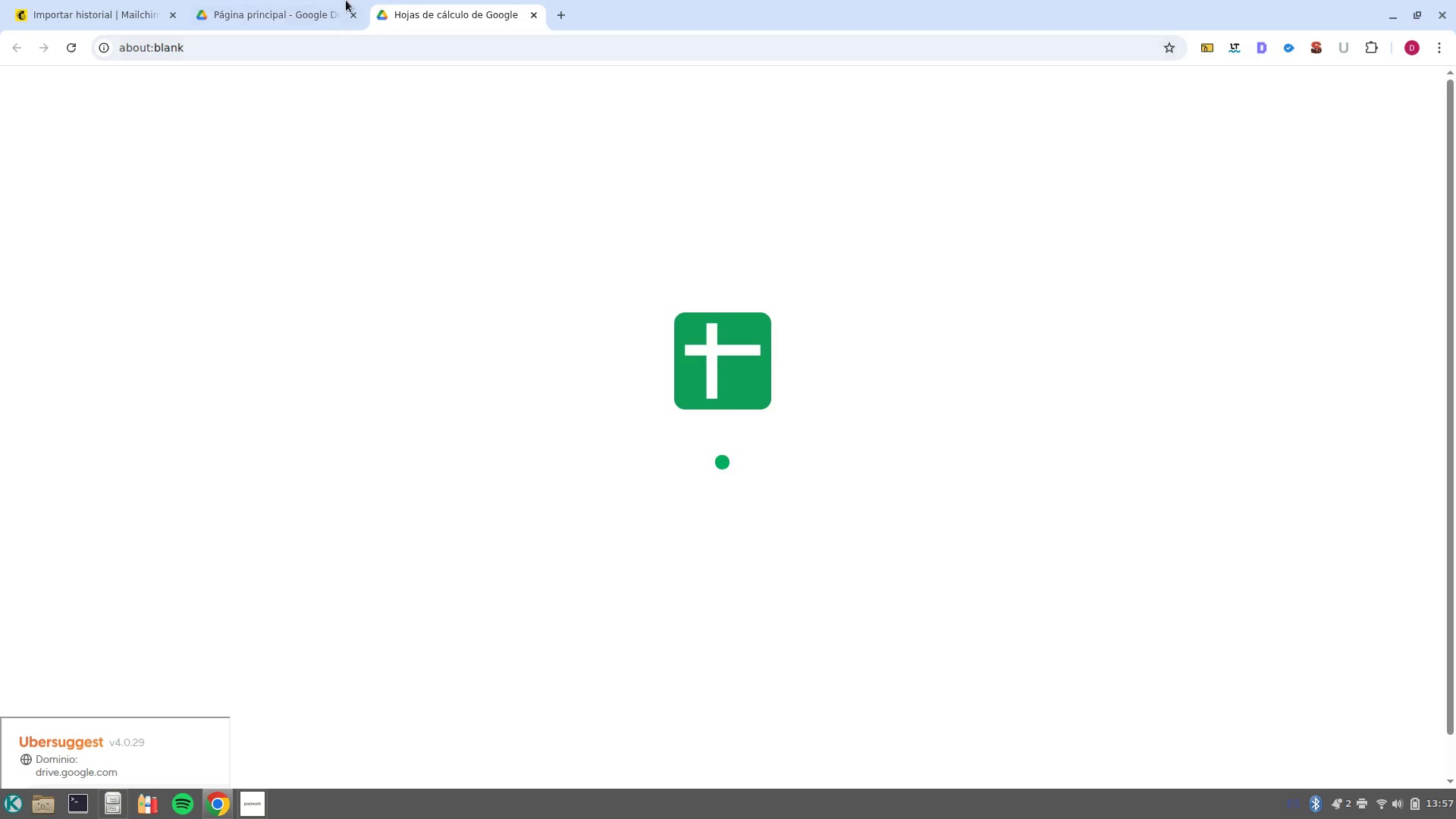 
left_click([351, 24])
 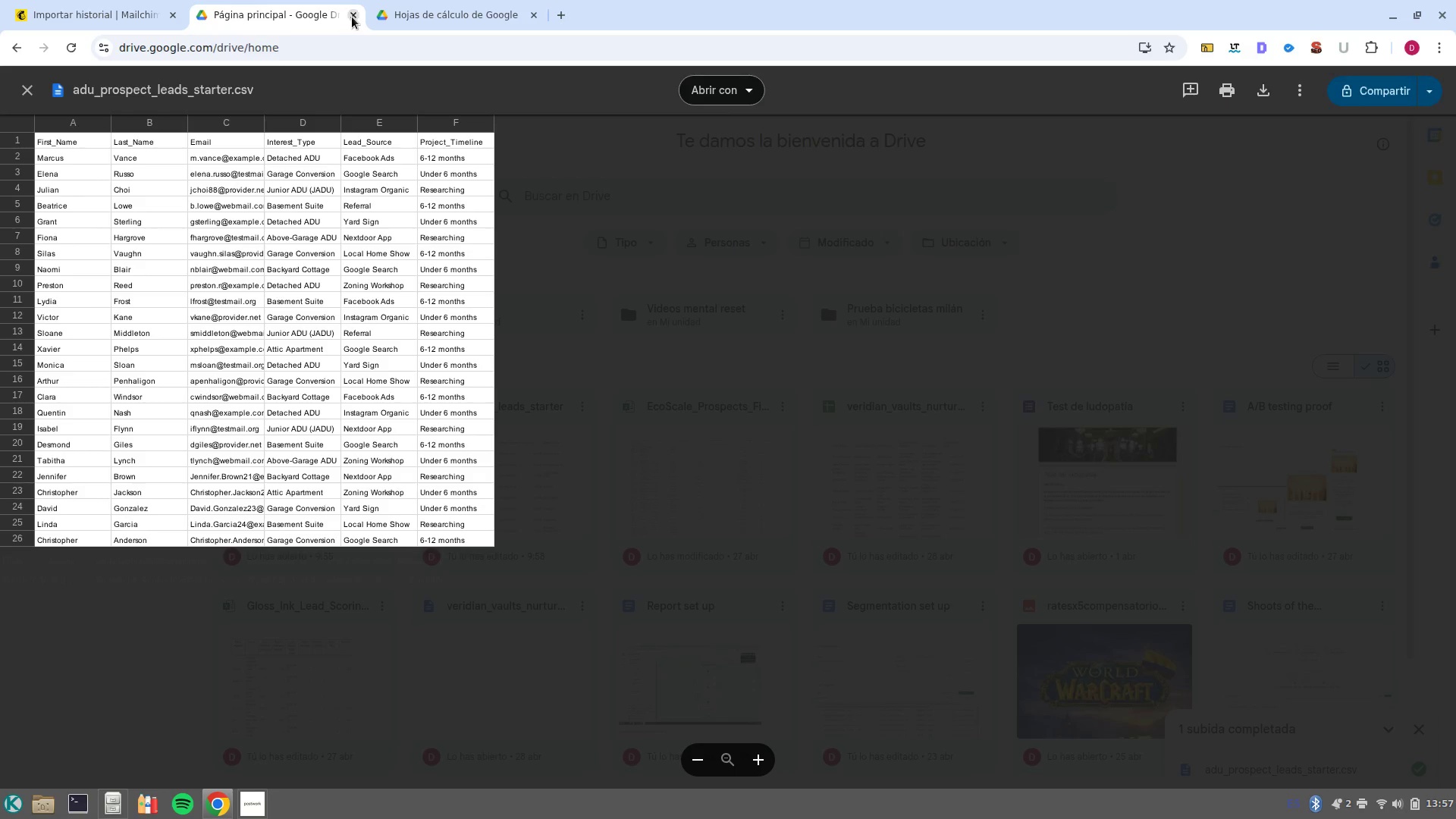 
left_click([352, 17])
 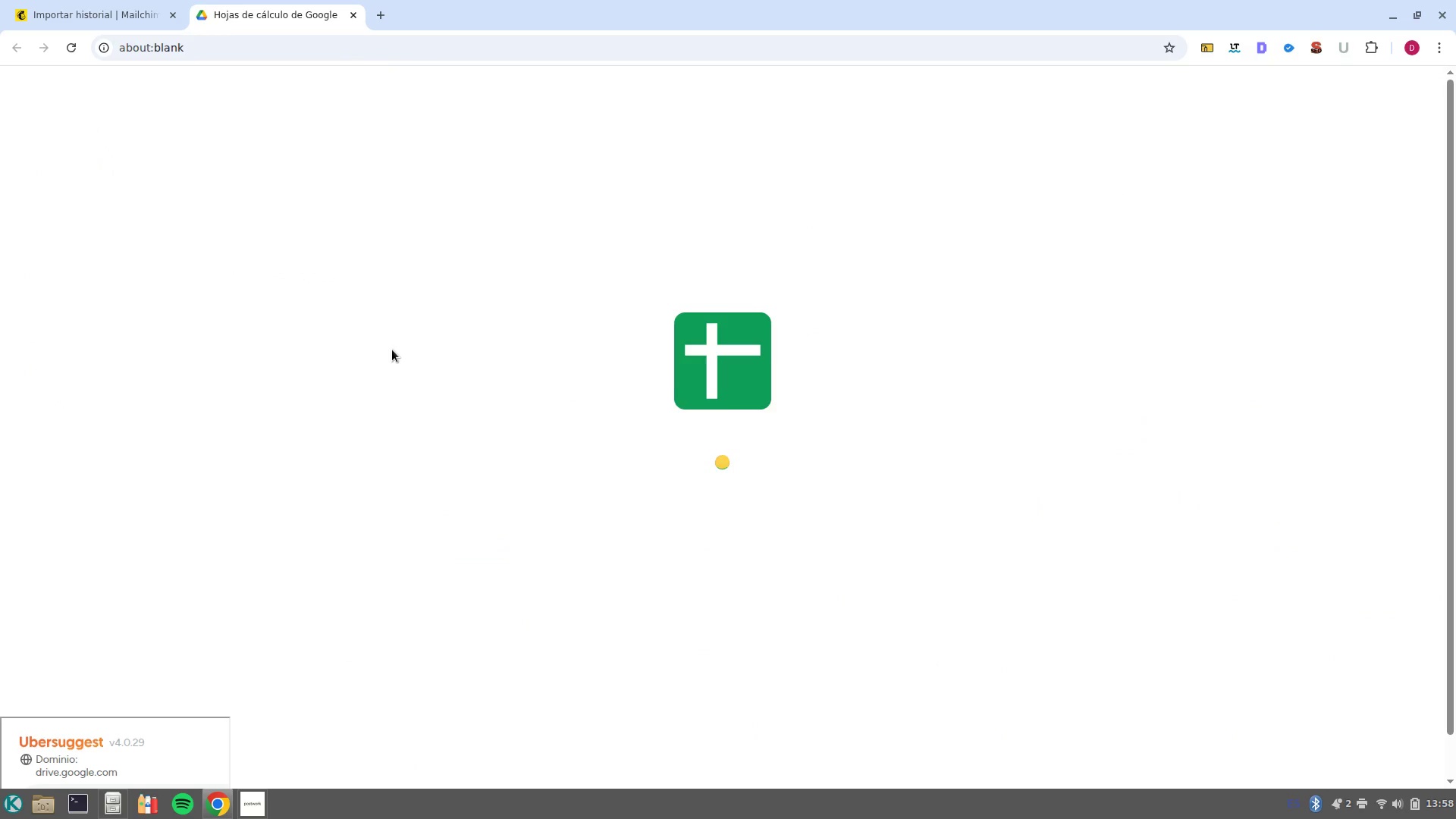 
wait(5.17)
 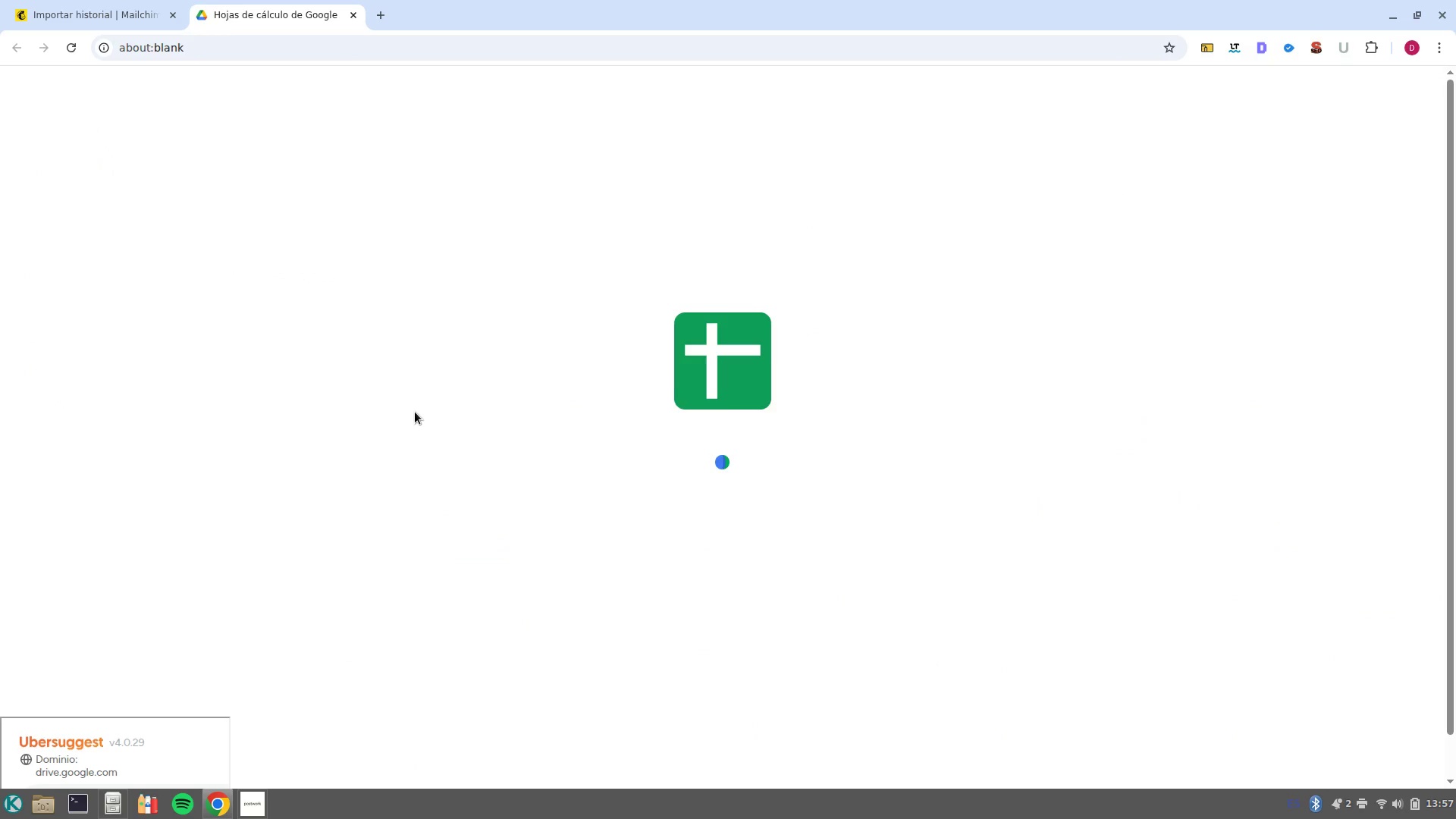 
left_click([391, 48])
 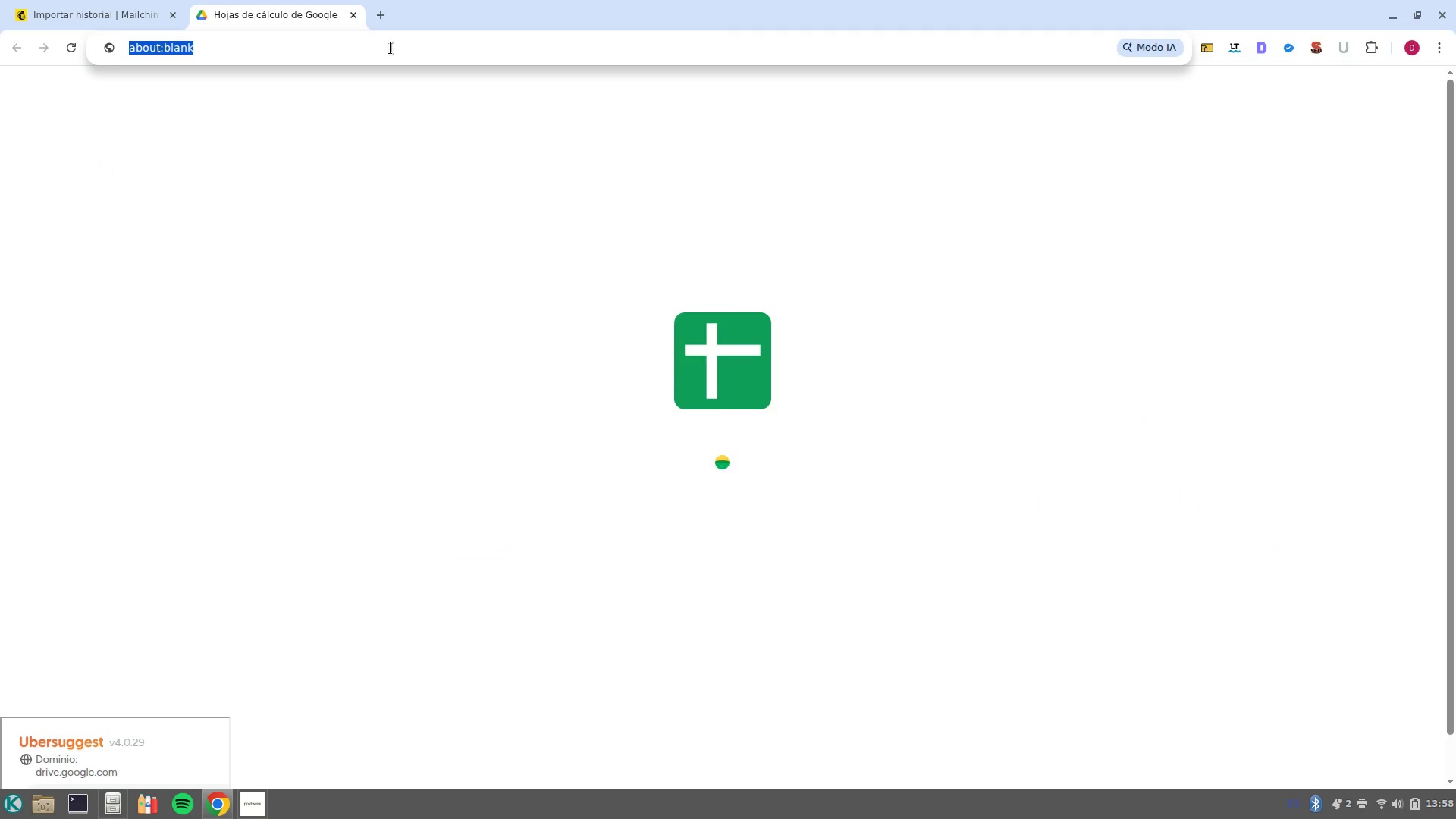 
type(drive)
 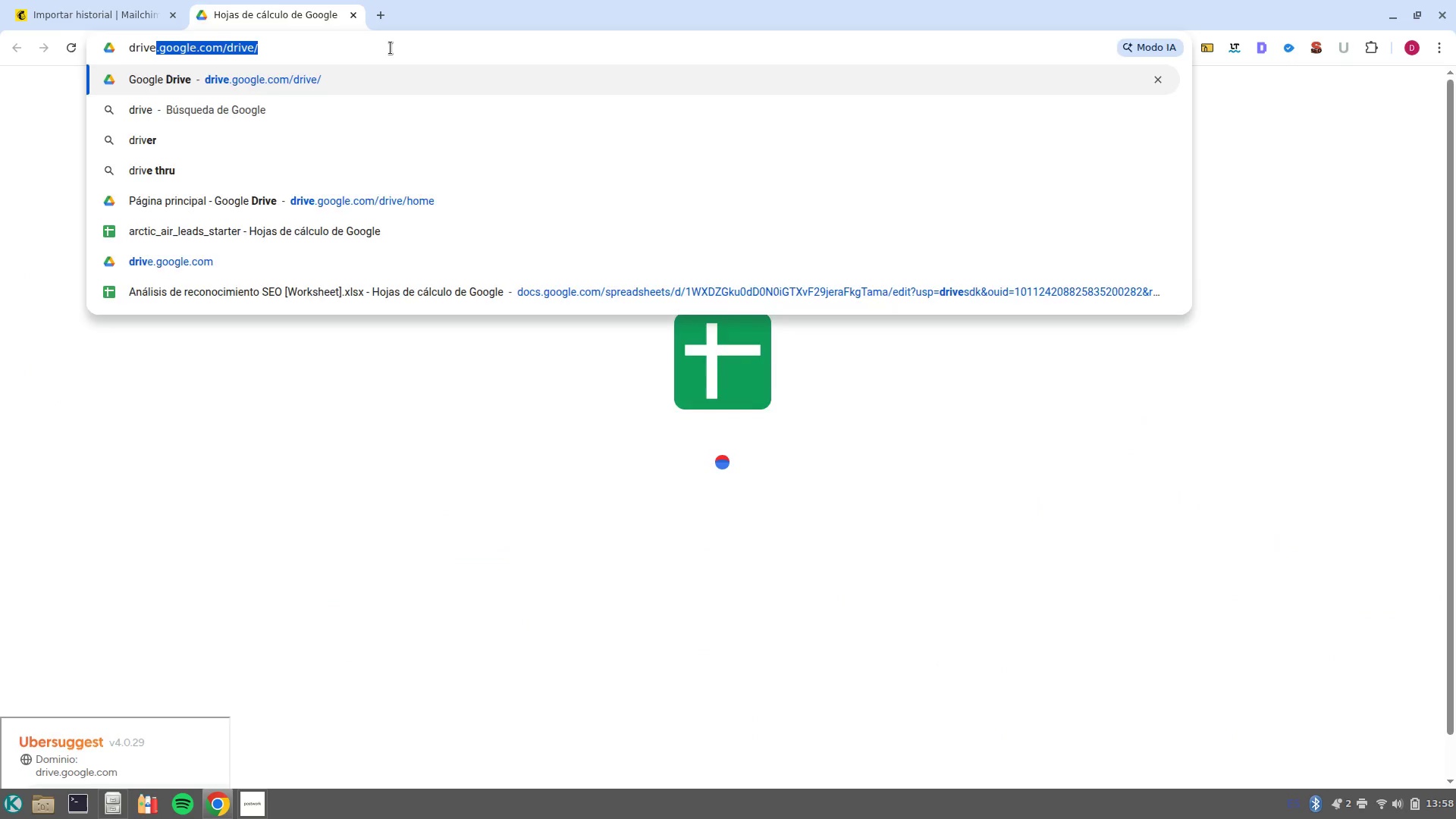 
key(Enter)
 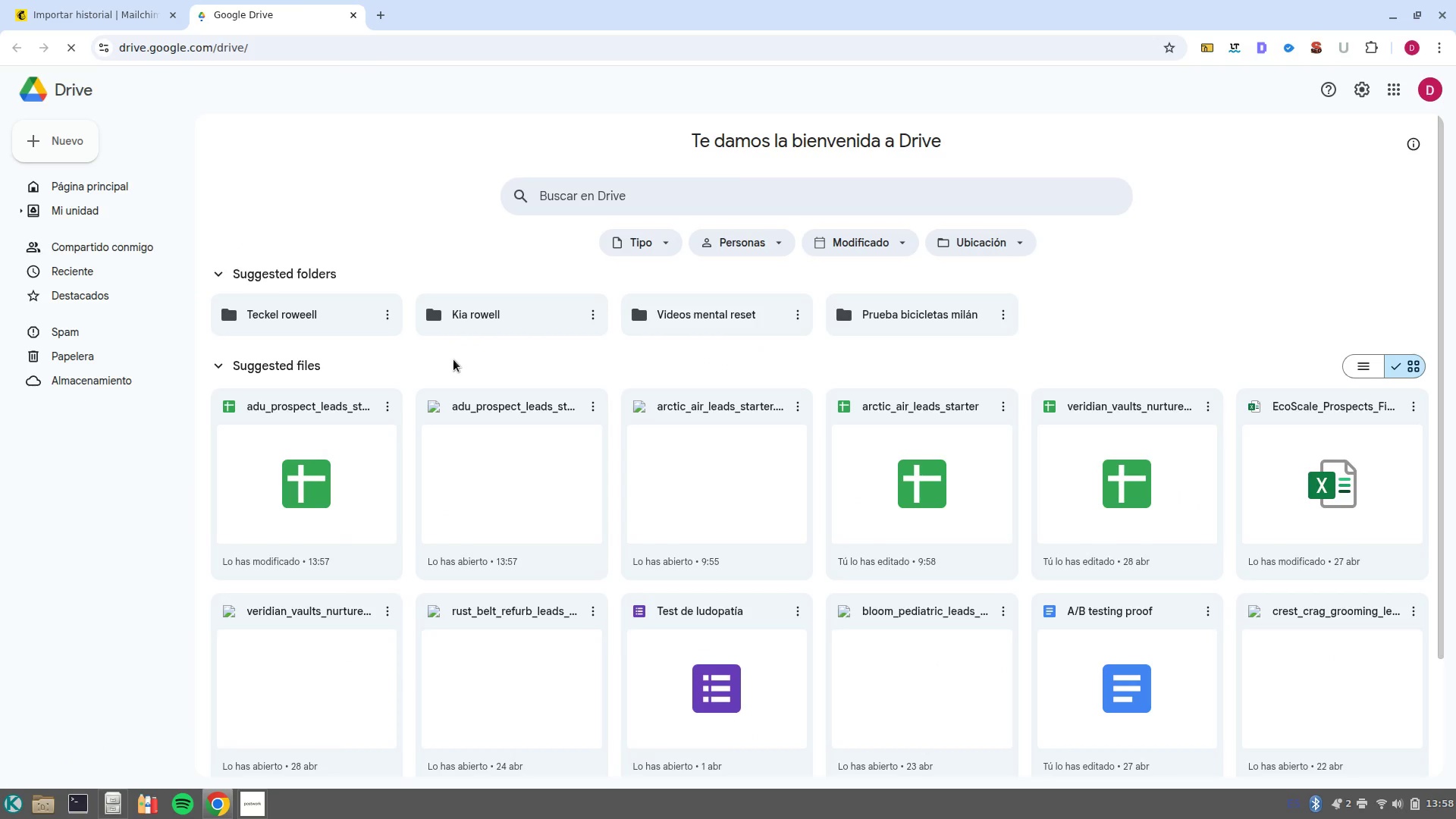 
left_click([361, 454])
 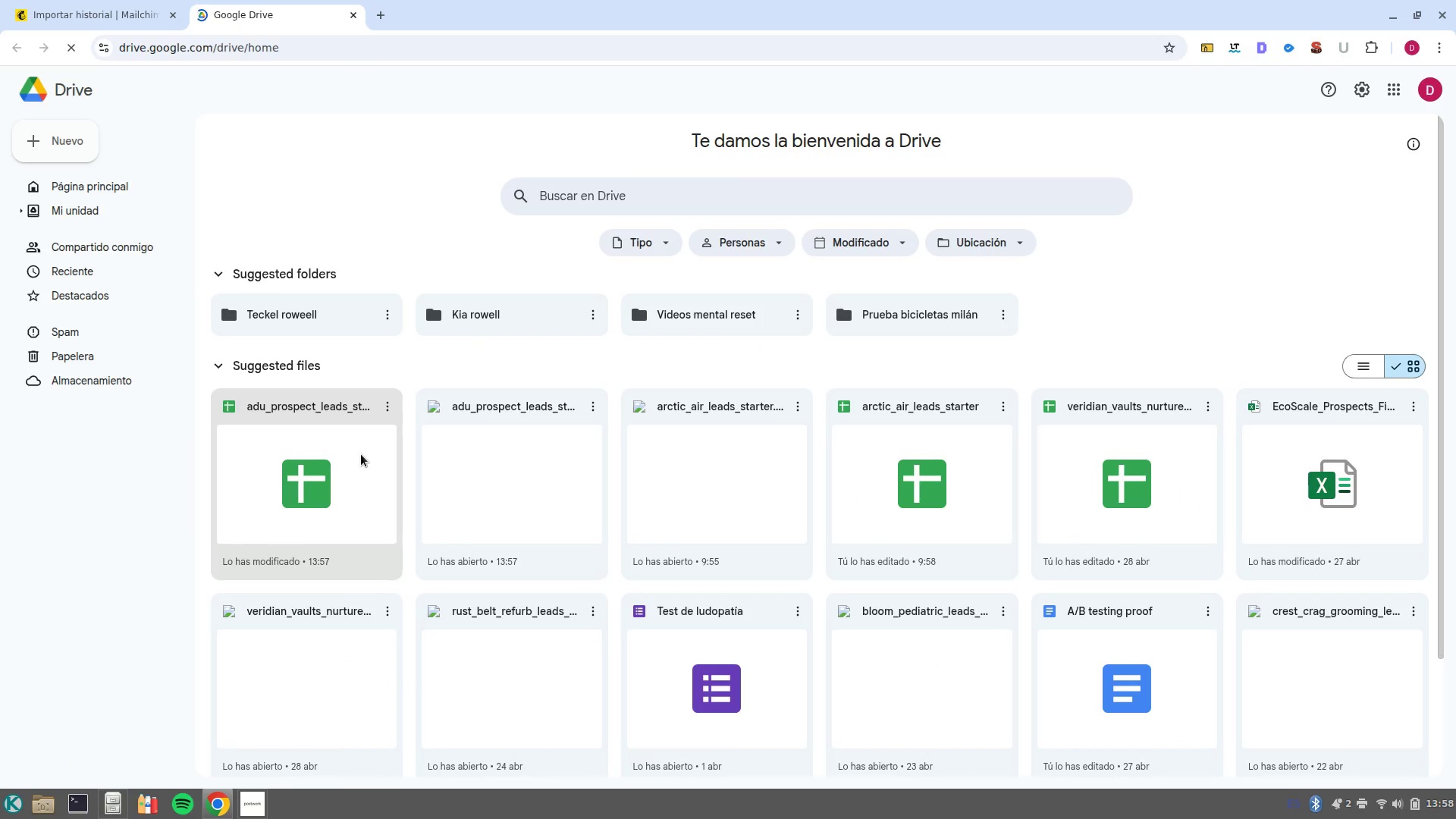 
left_click([361, 454])
 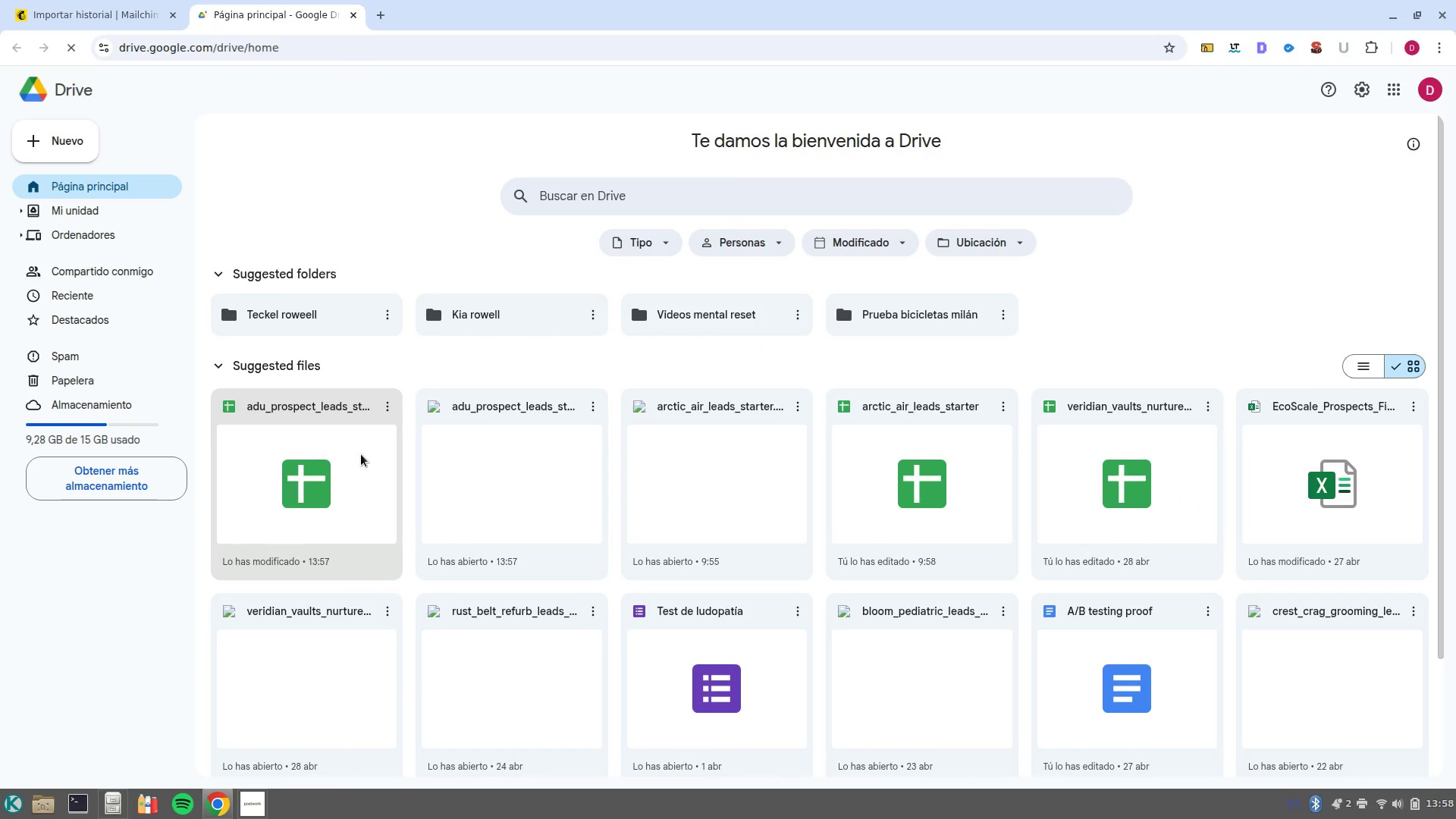 
double_click([361, 454])
 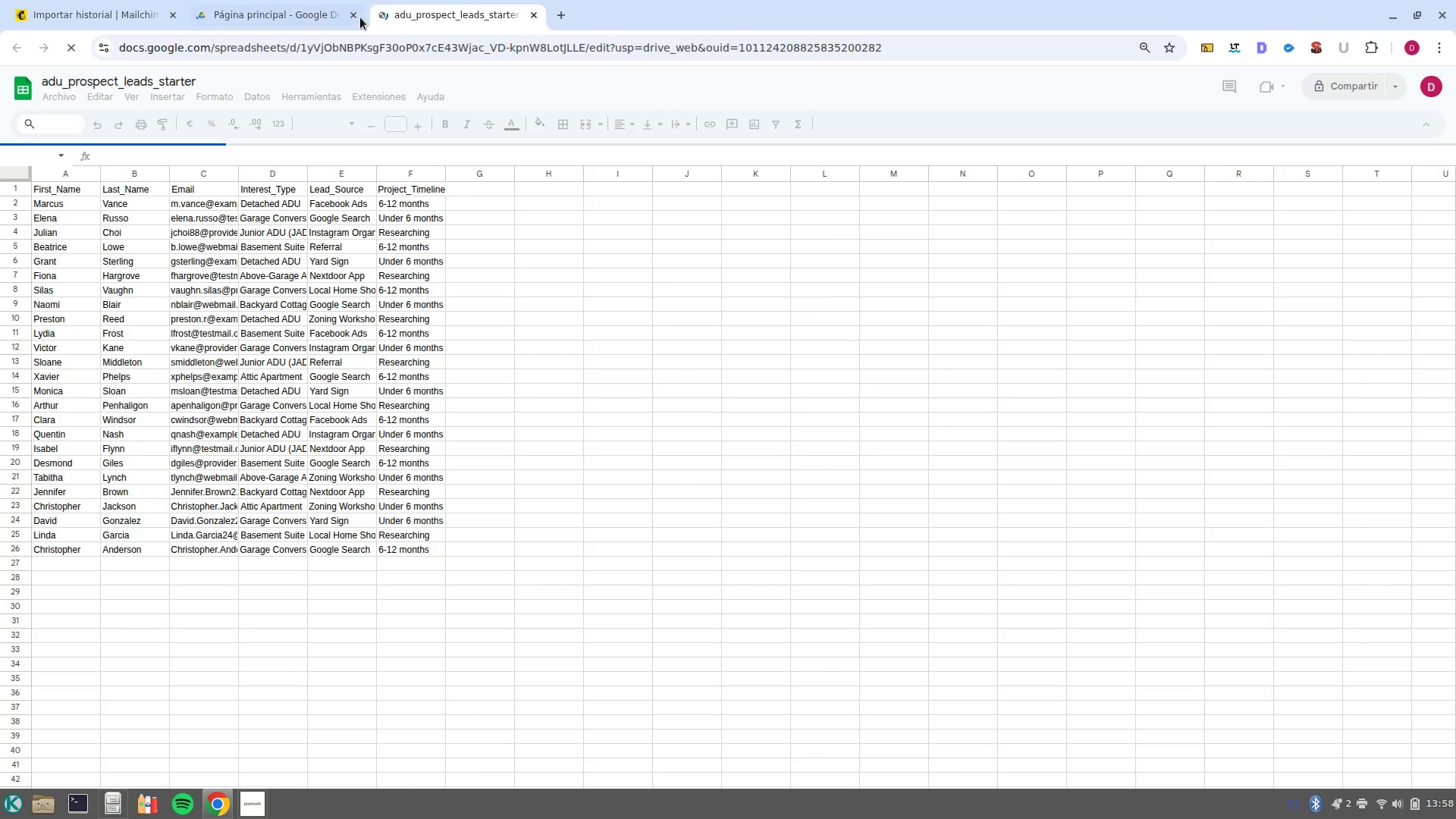 
left_click([356, 17])
 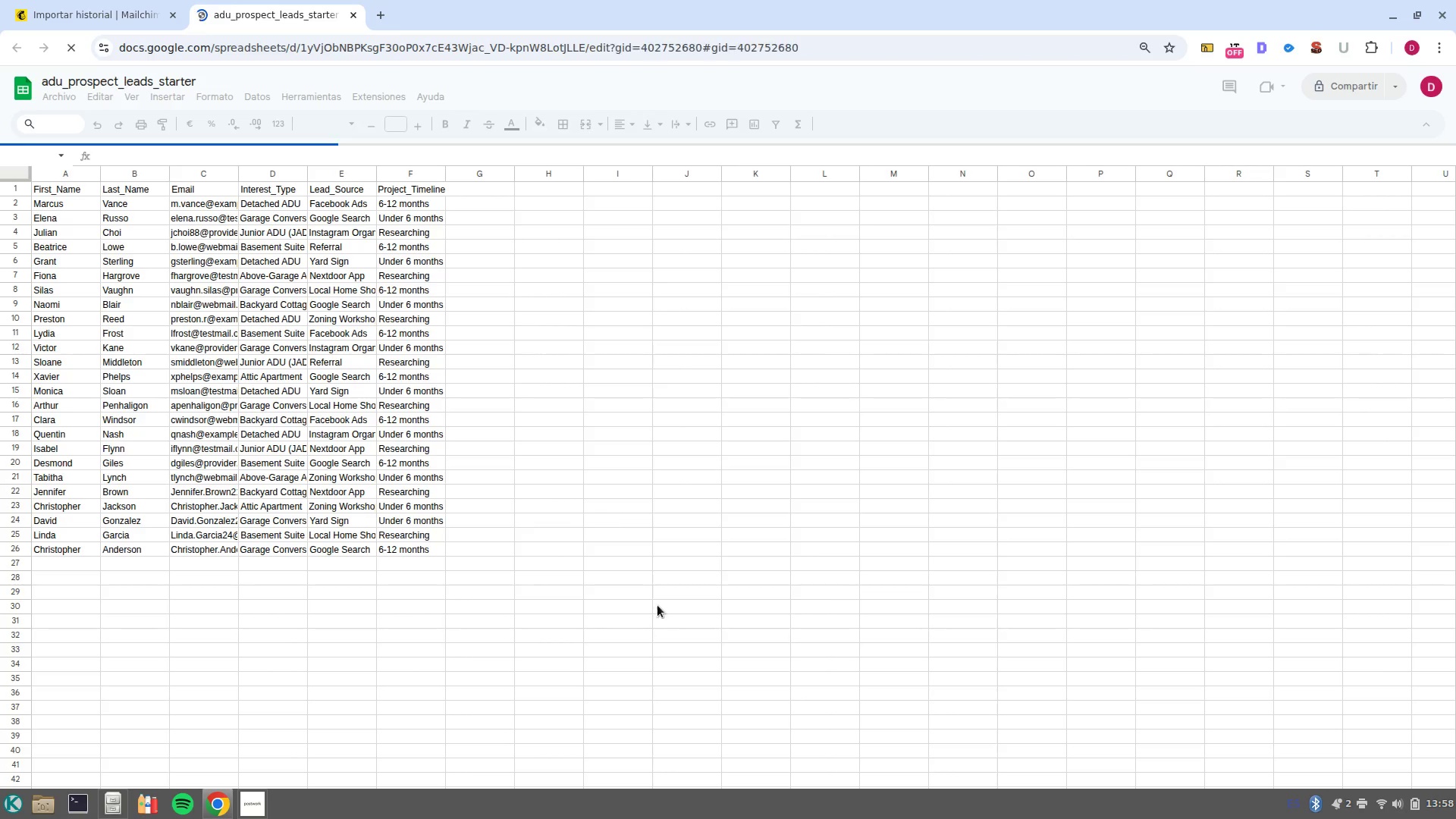 
left_click_drag(start_coordinate=[501, 584], to_coordinate=[4, 138])
 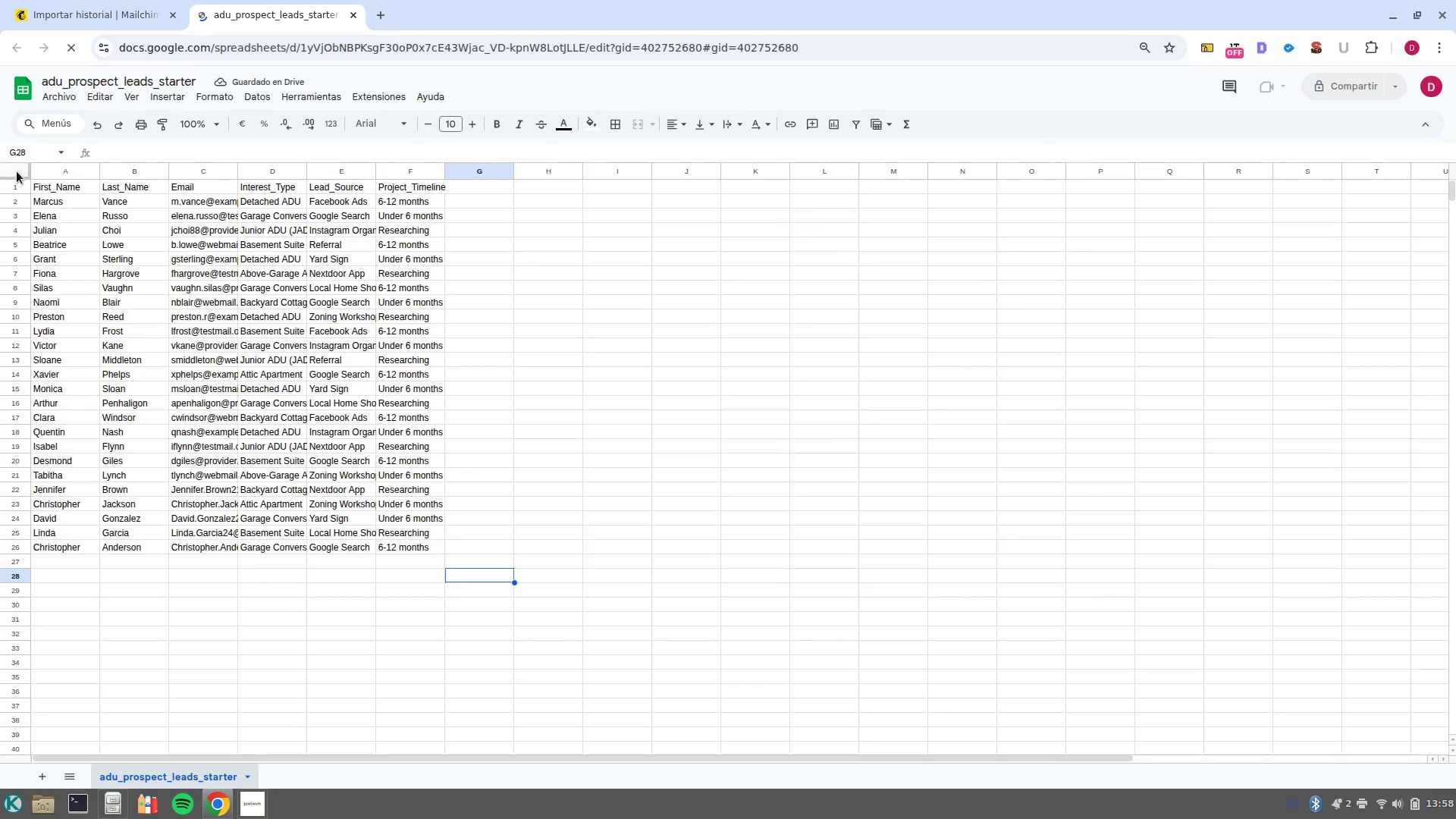 
left_click([17, 171])
 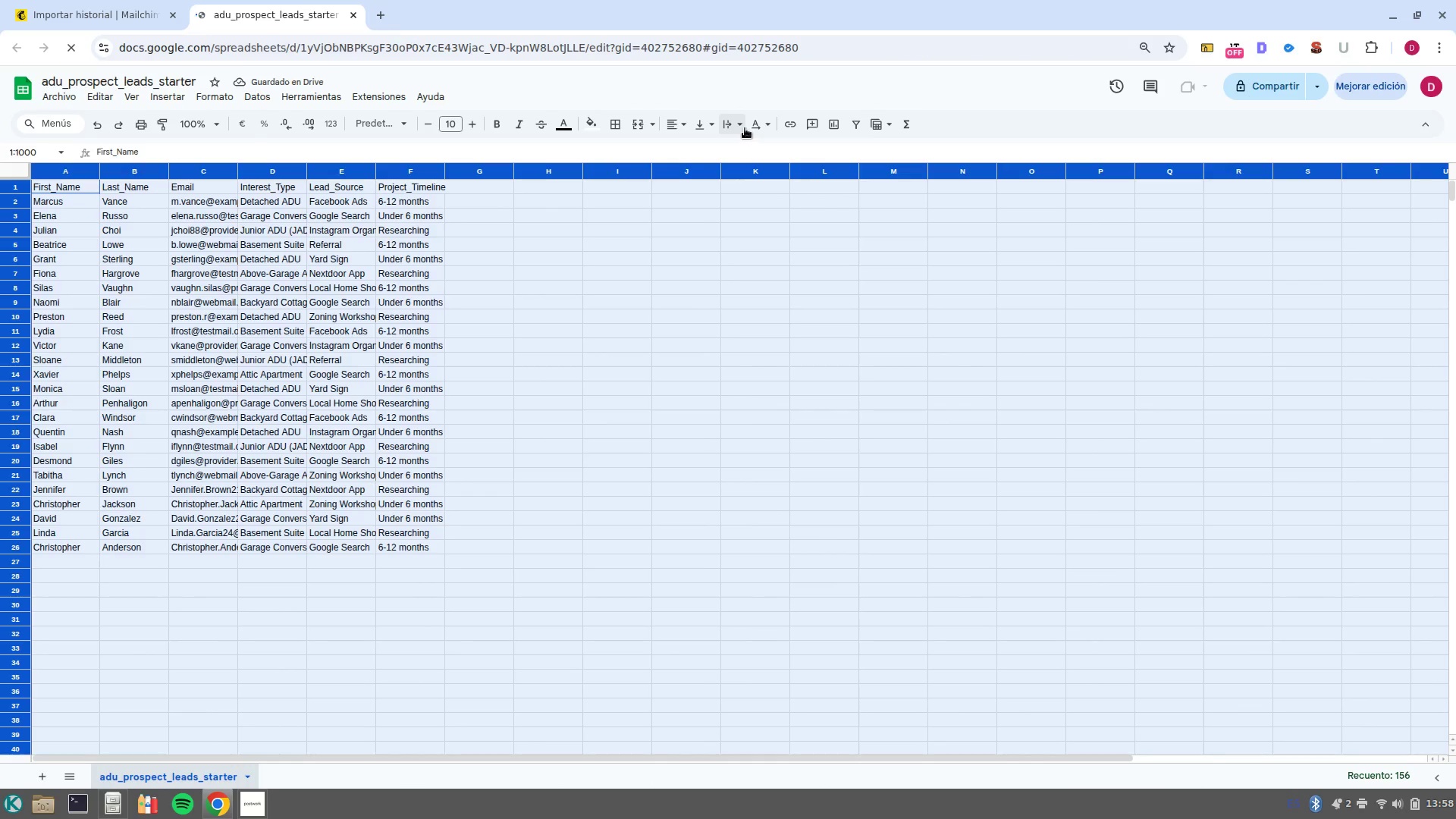 
left_click([733, 128])
 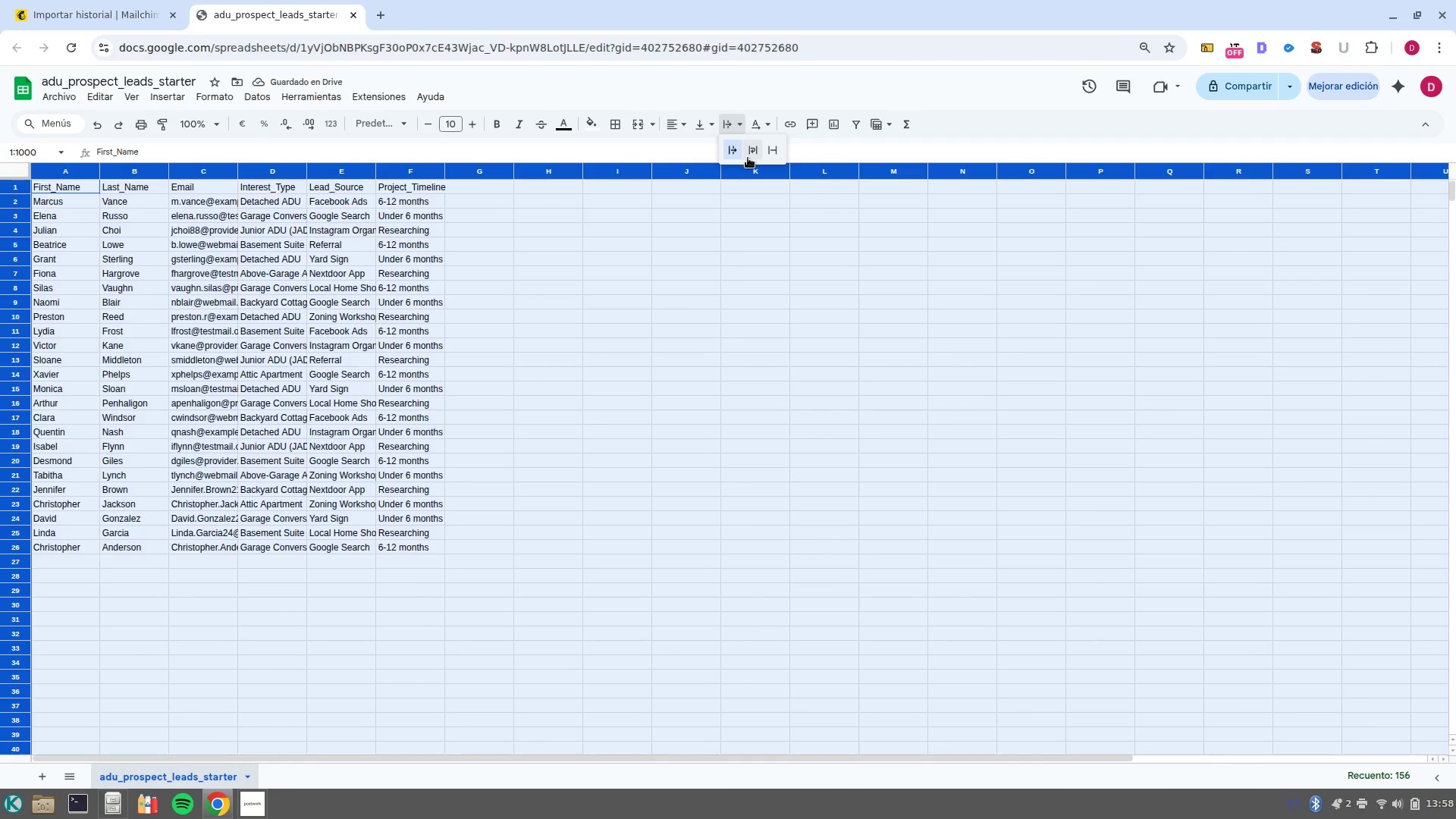 
left_click([748, 158])
 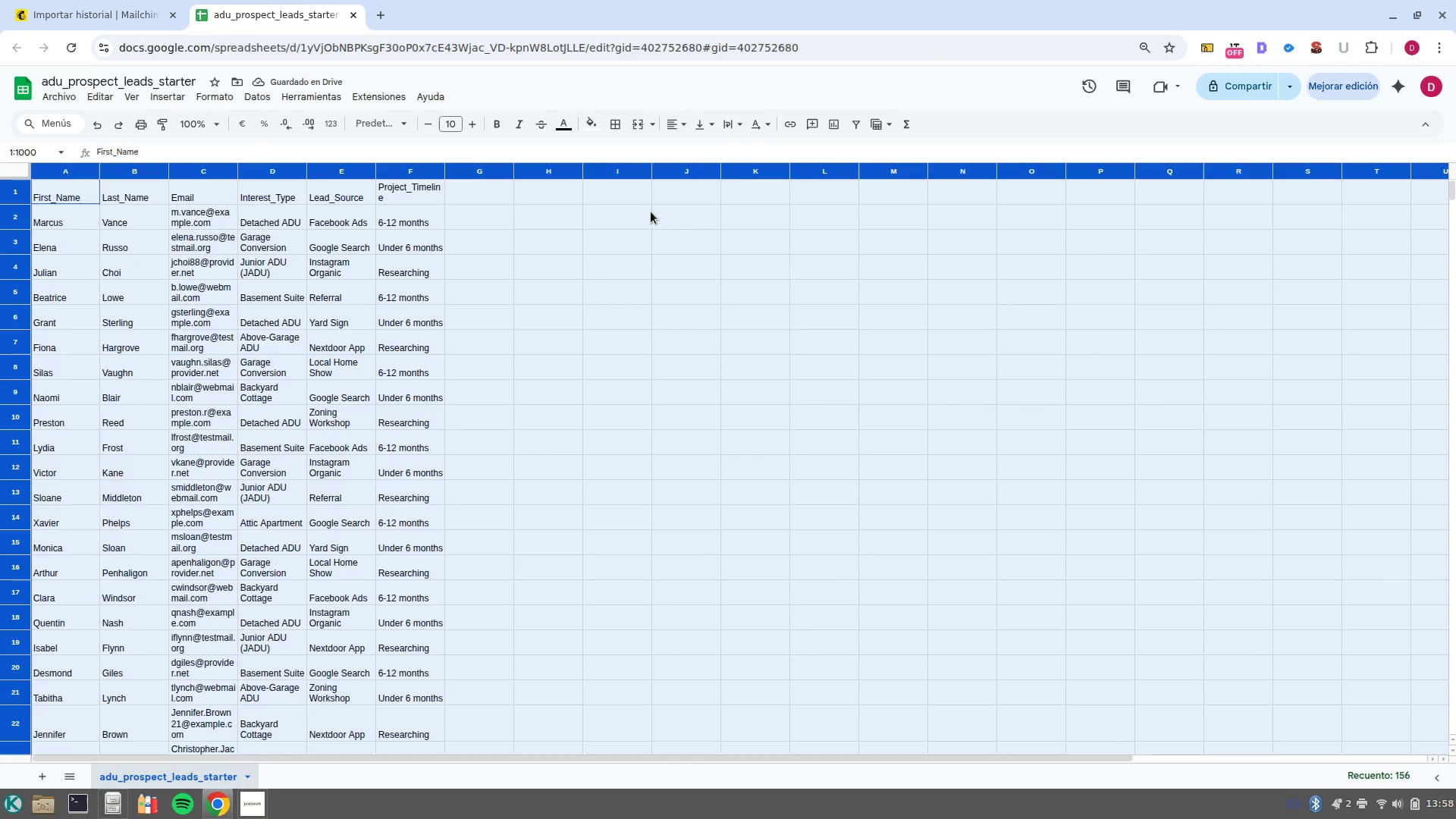 
key(Control+H)
 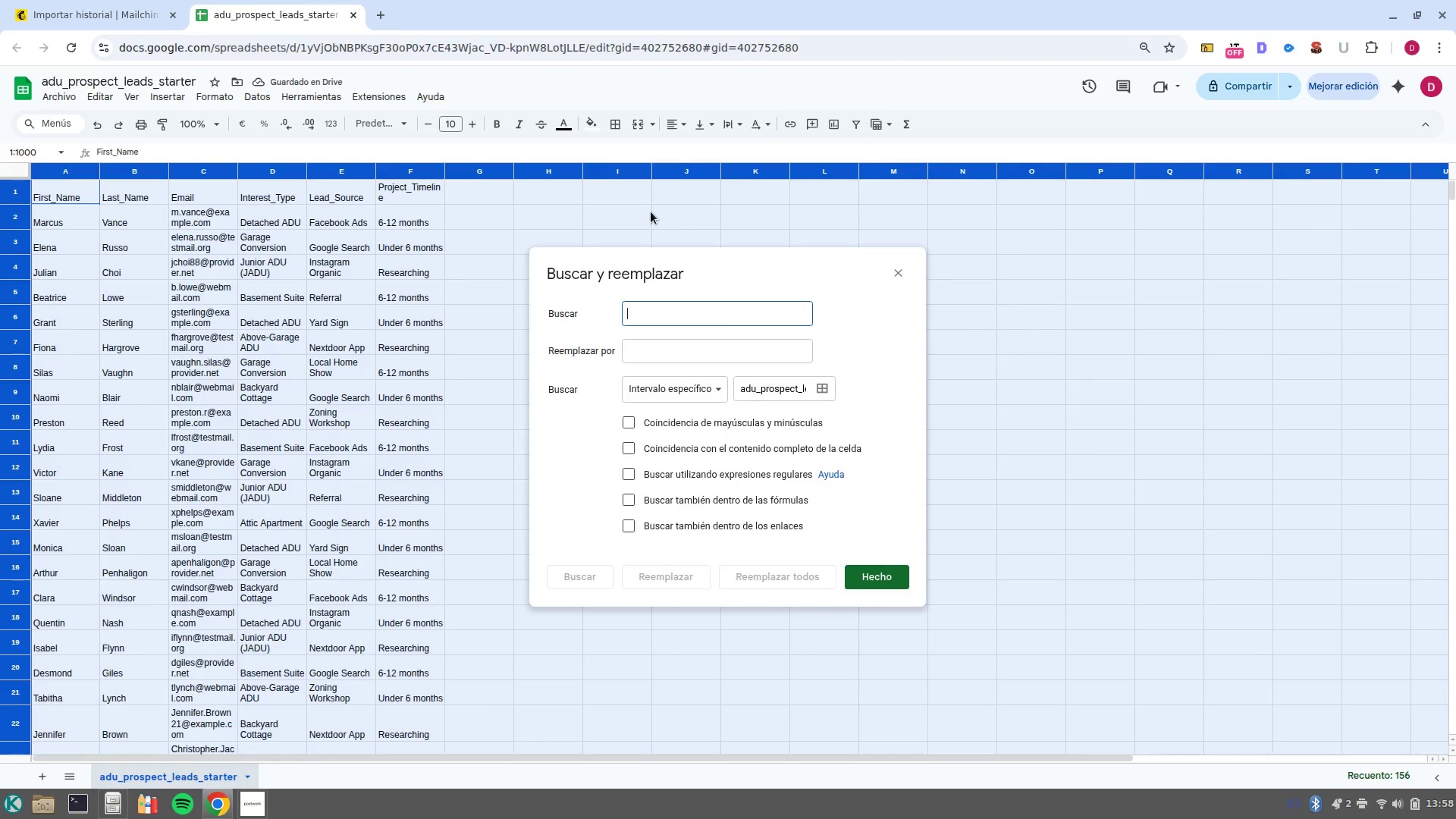 
hold_key(key=AltRight, duration=0.68)
 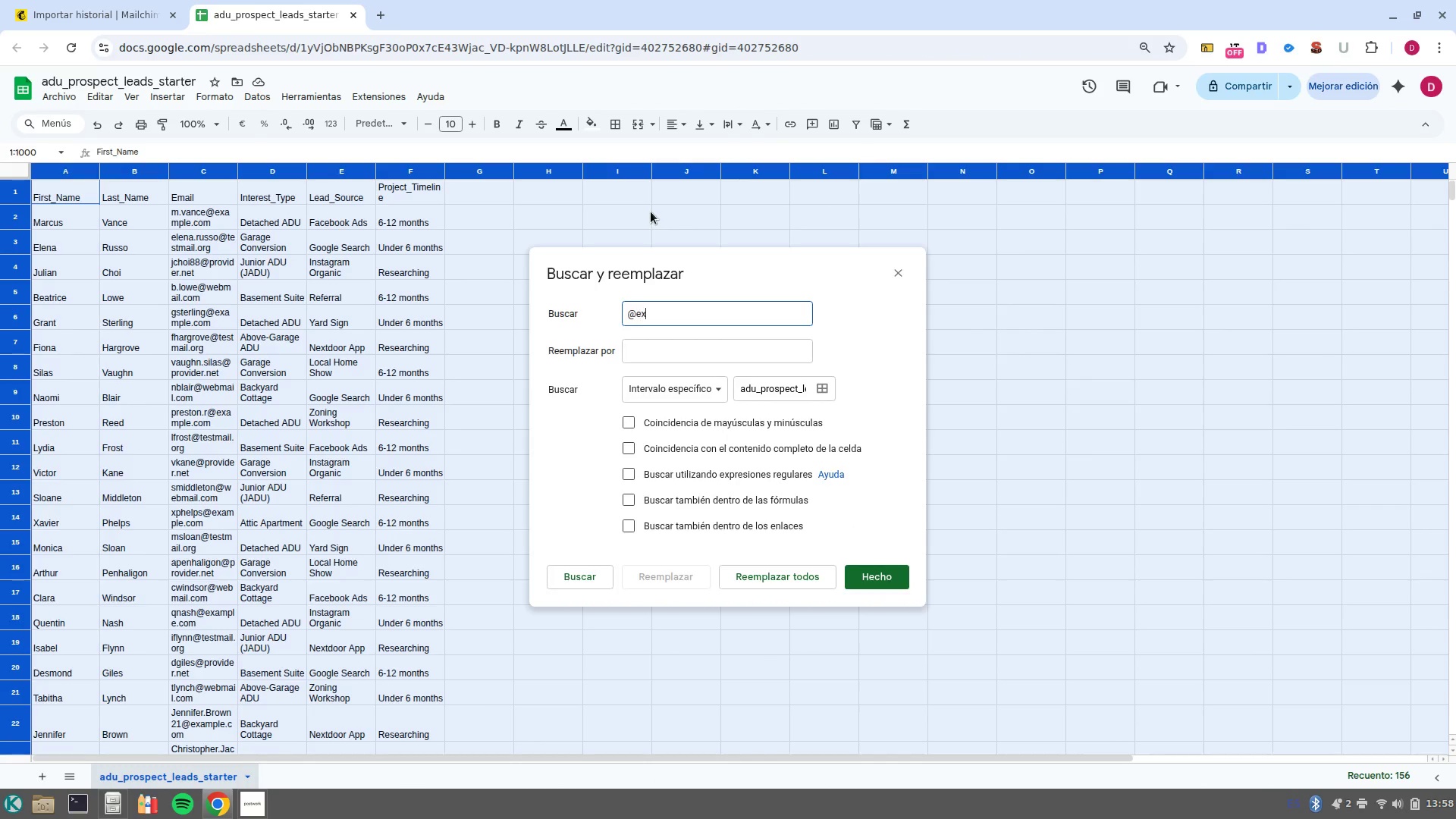 
type(qexample.com)
key(Tab)
type(qgmail.com)
 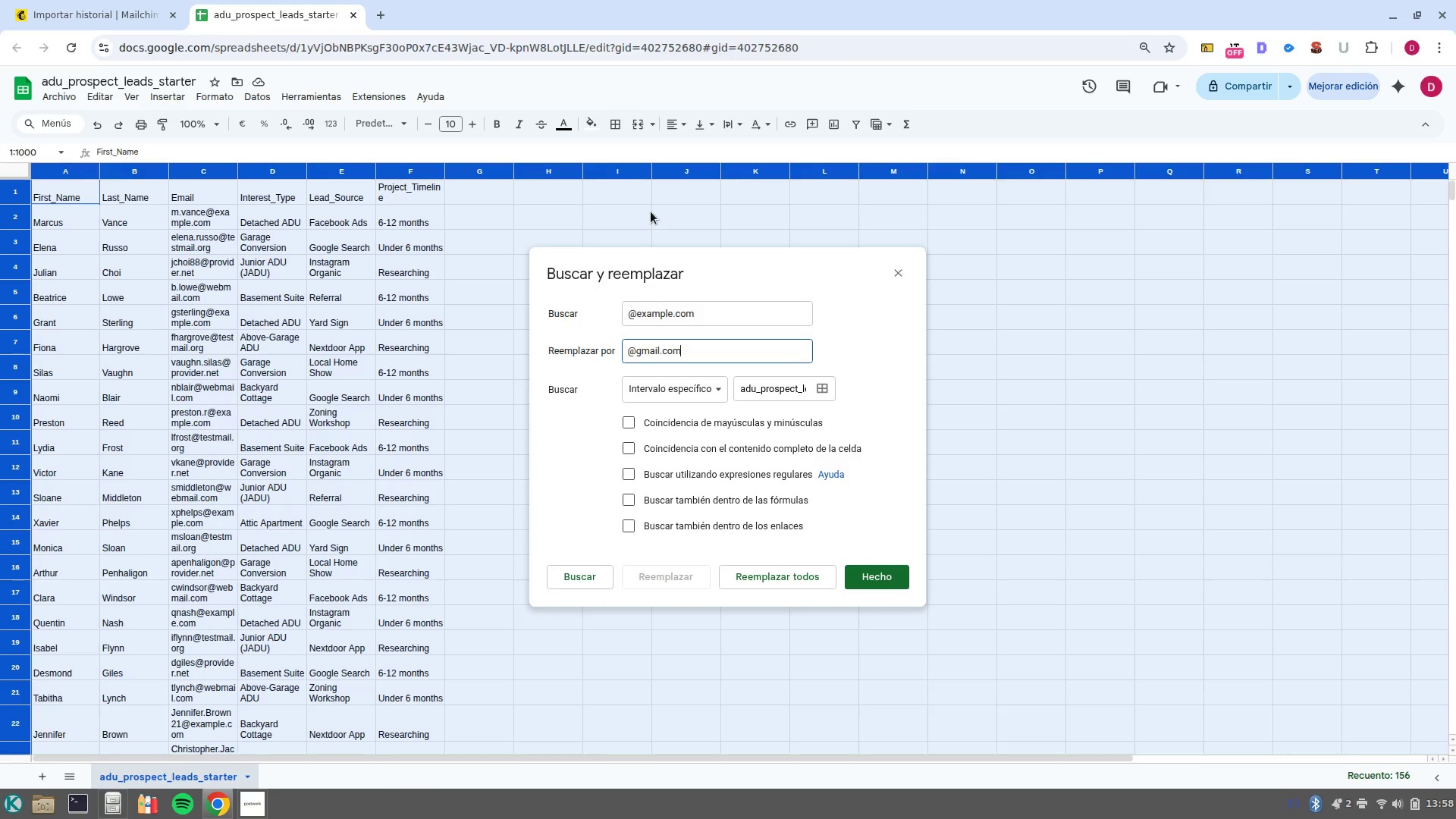 
hold_key(key=AltRight, duration=0.66)
 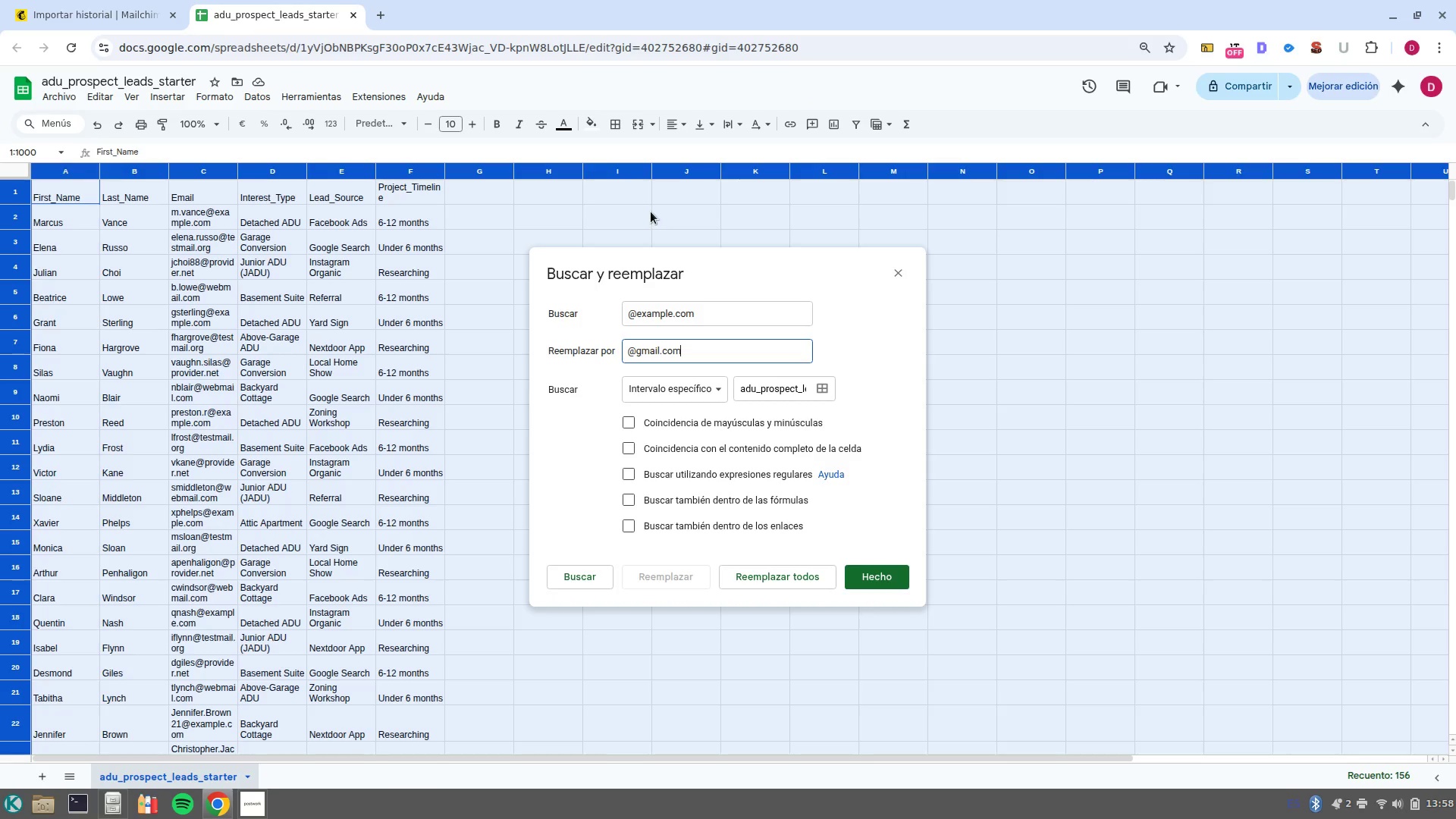 
key(Enter)
 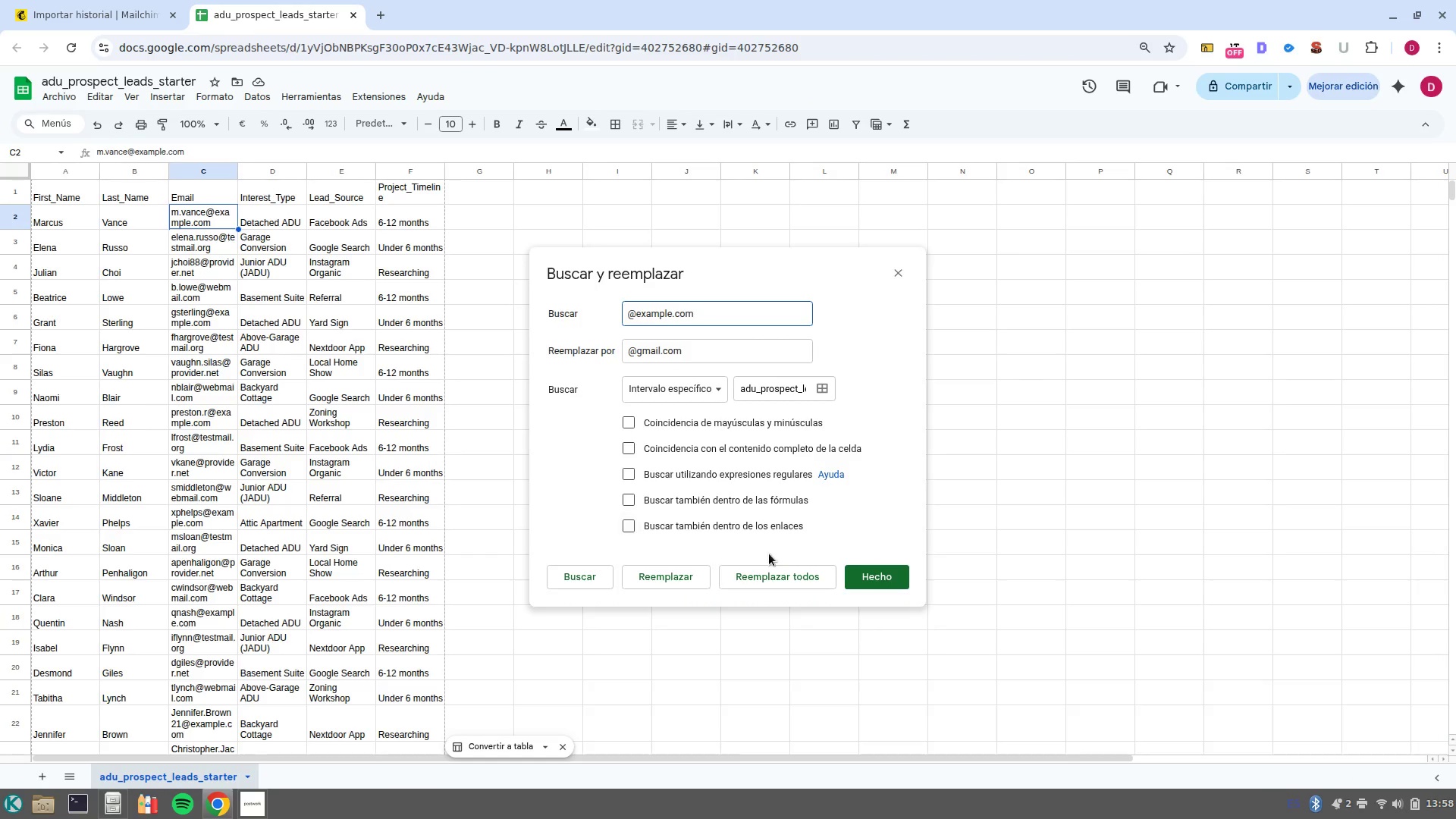 
left_click([781, 582])
 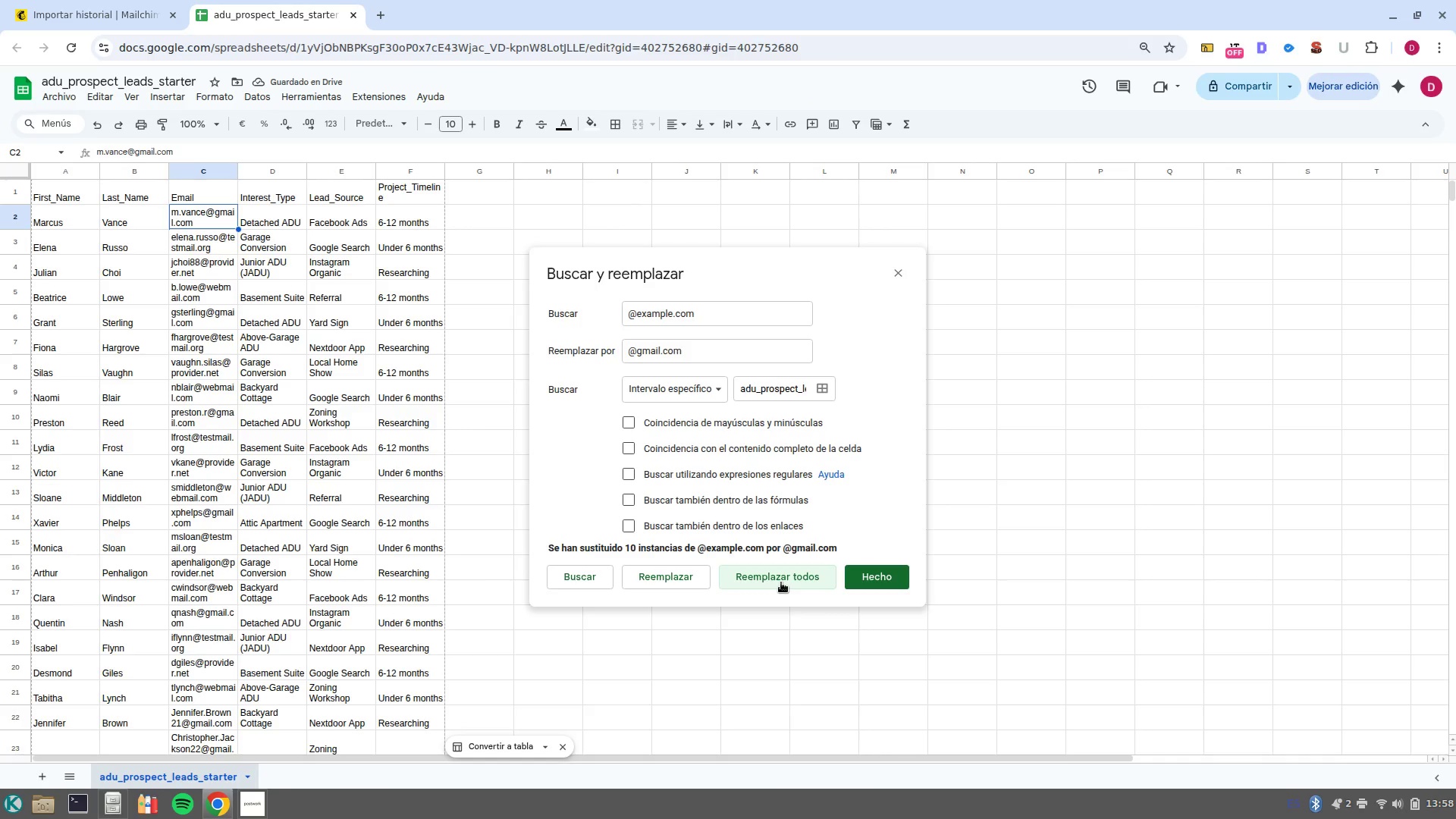 
wait(8.61)
 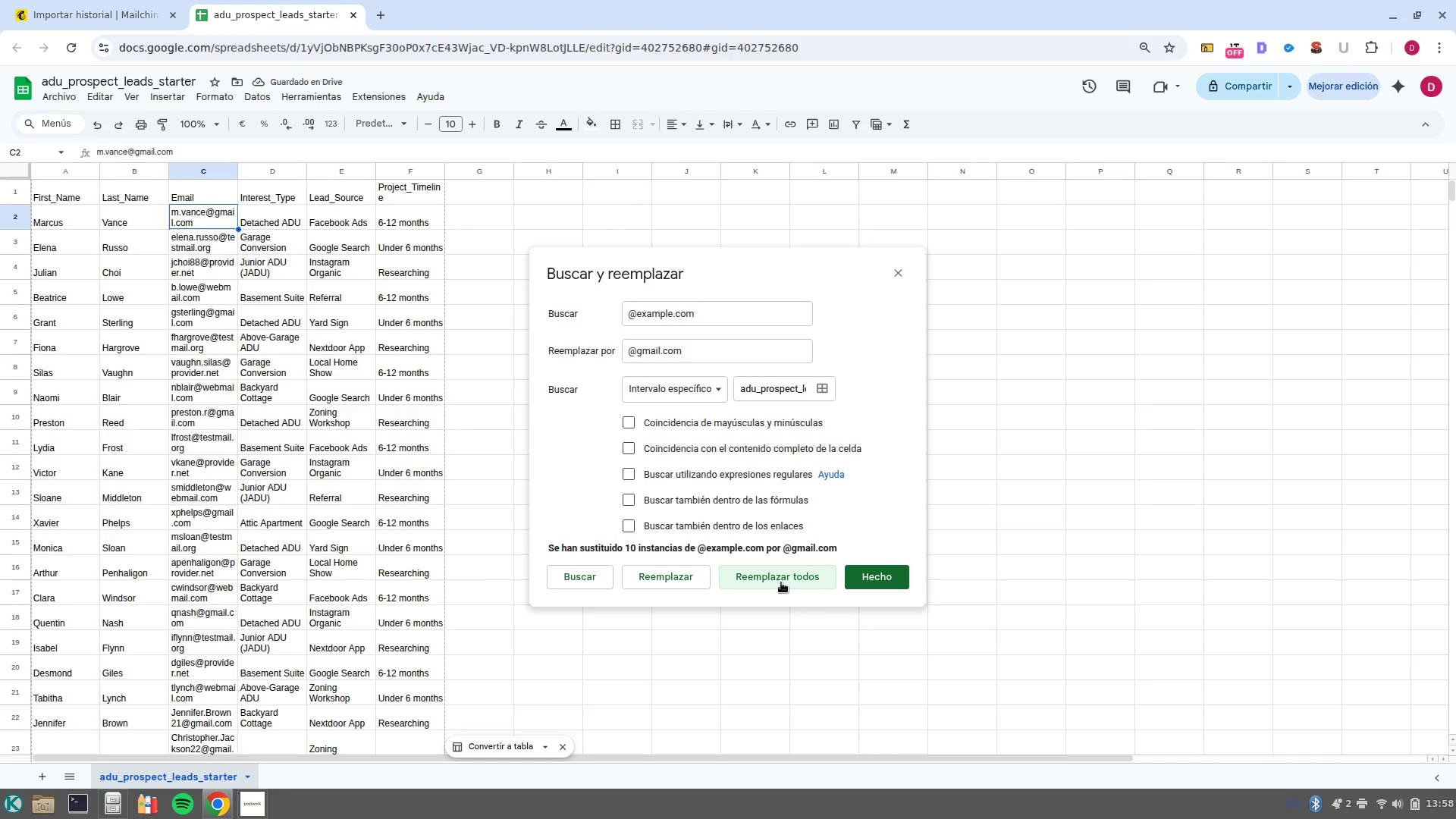 
scroll: coordinate [231, 532], scroll_direction: down, amount: 4.0
 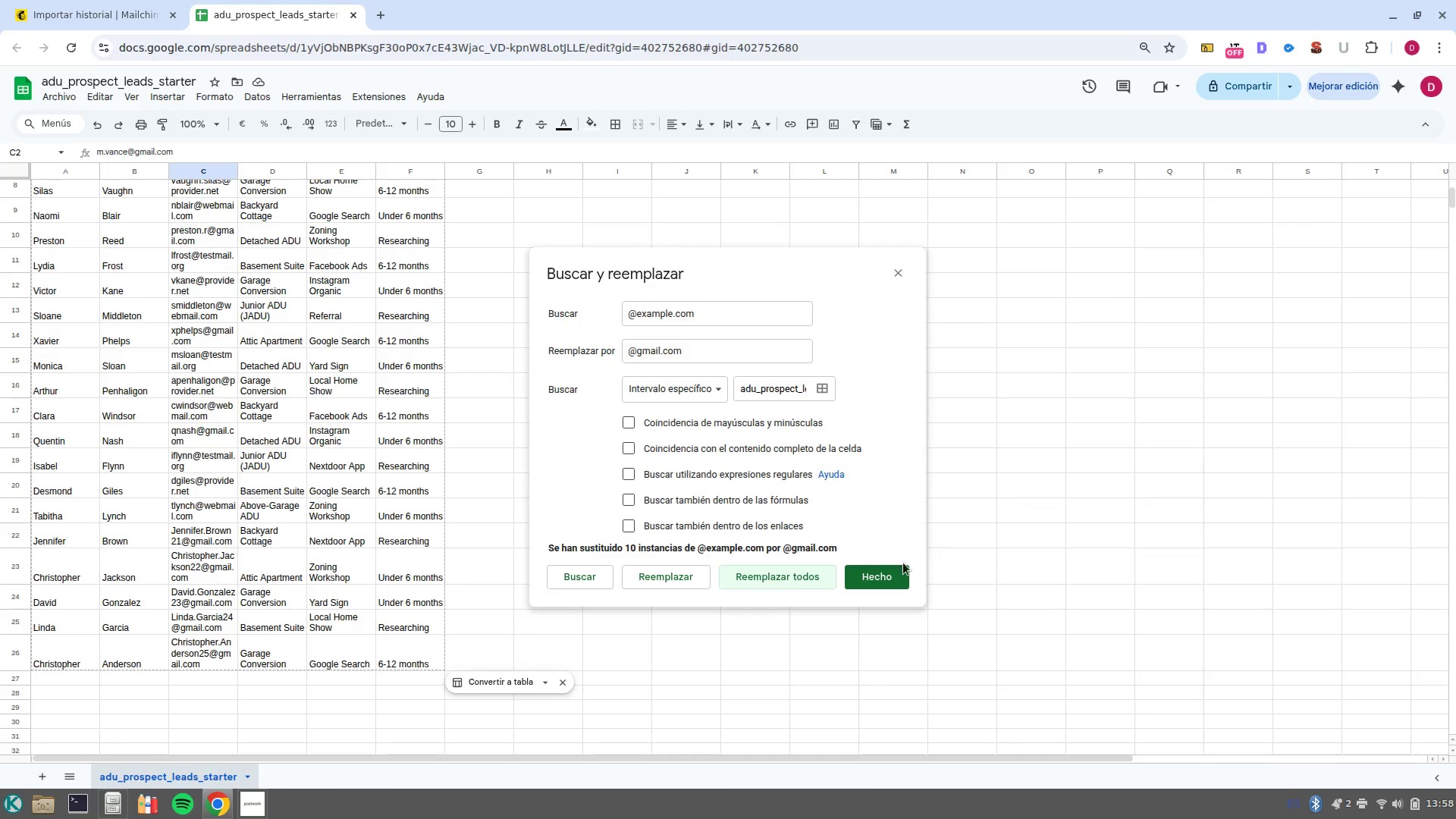 
left_click([896, 566])
 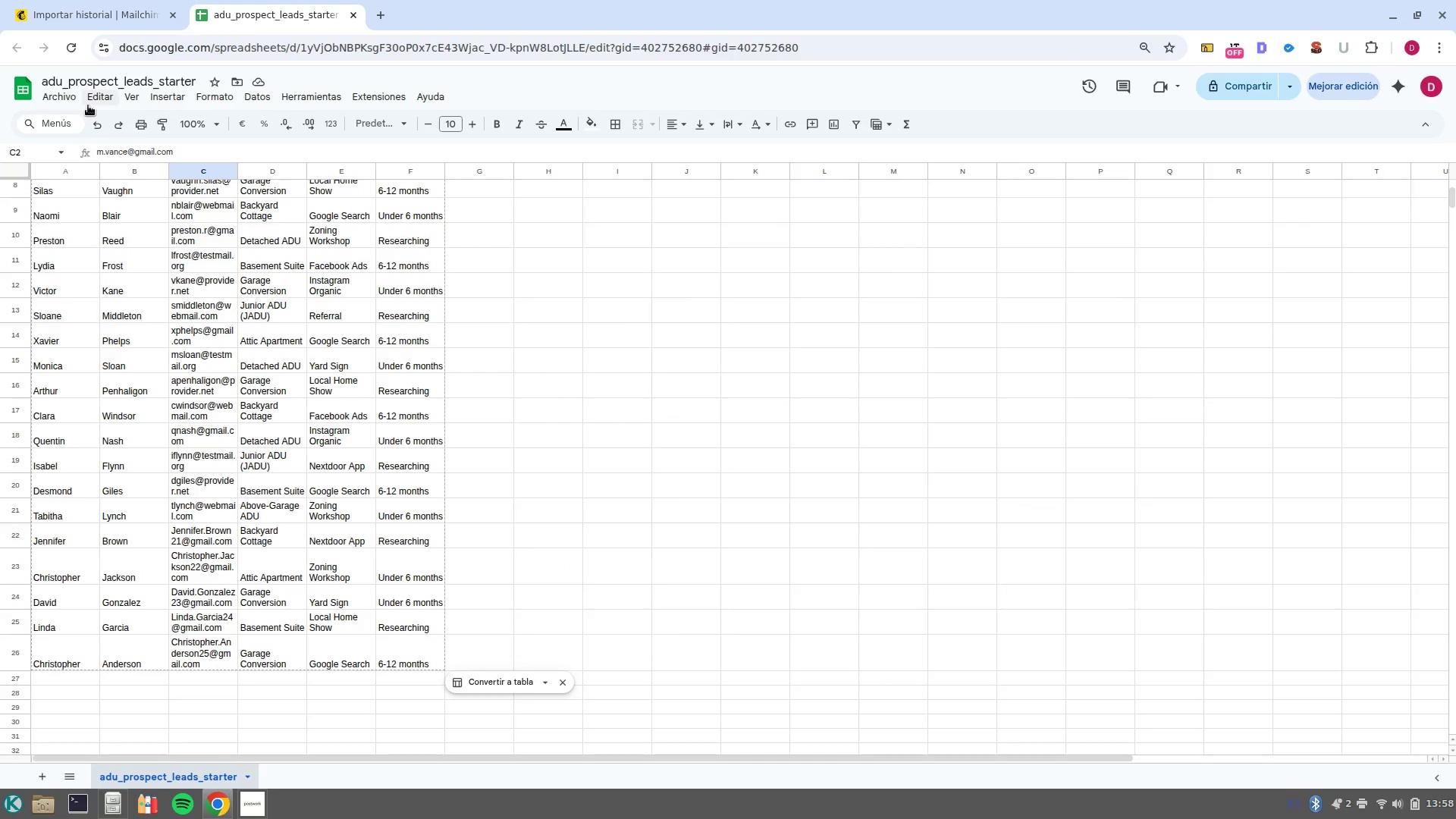 
left_click([62, 99])
 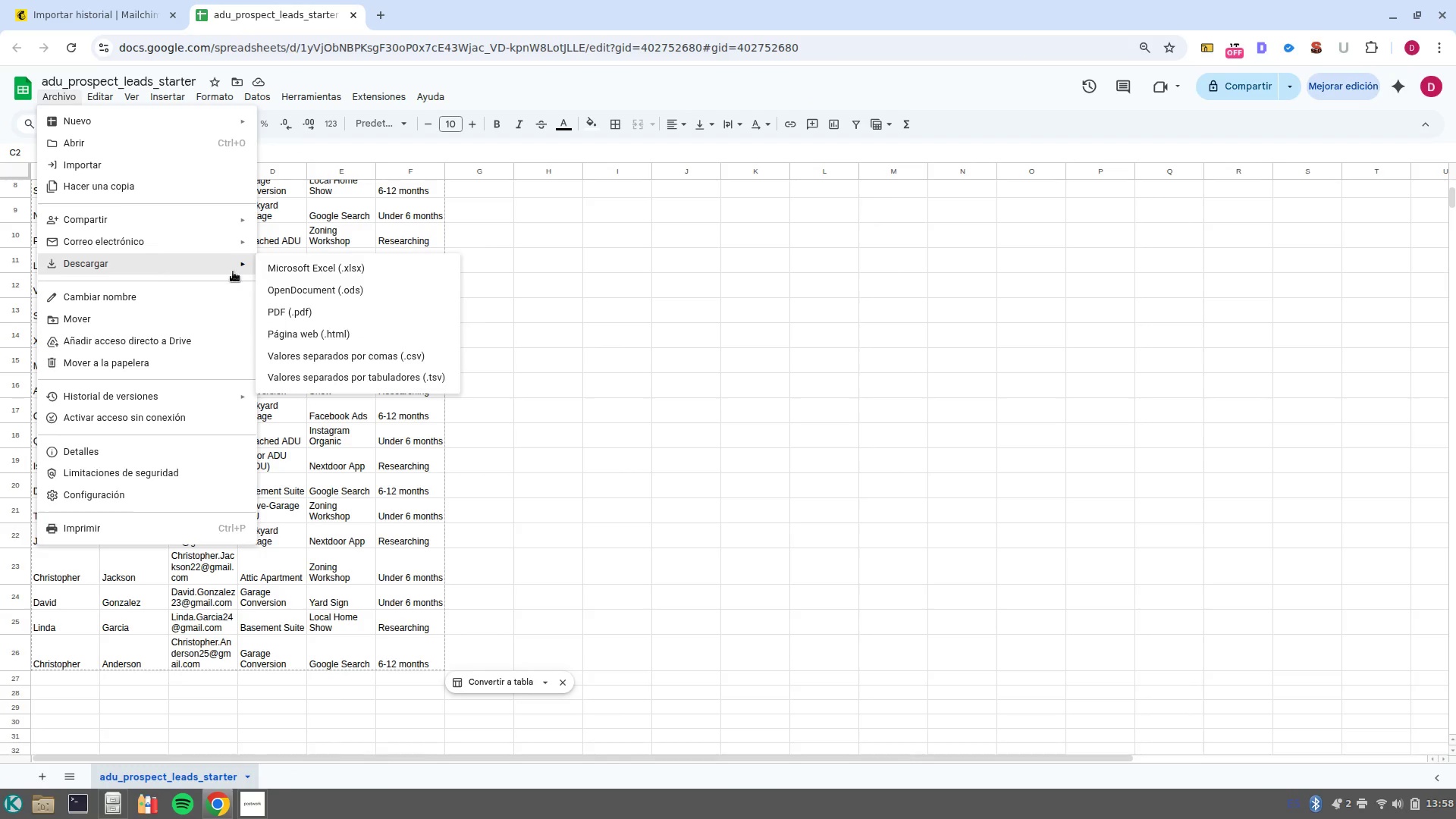 
left_click([372, 354])
 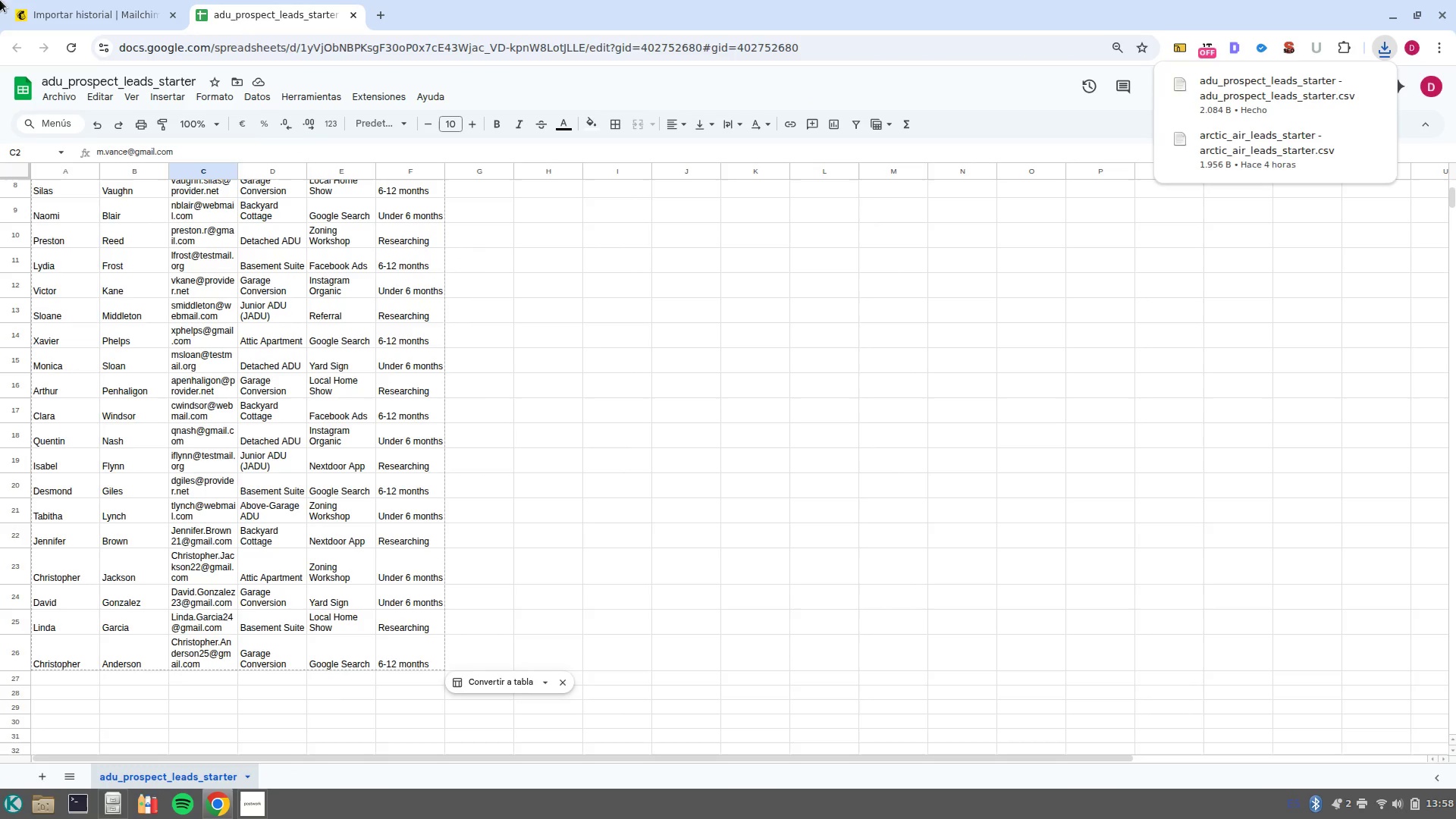 
left_click([32, 1])
 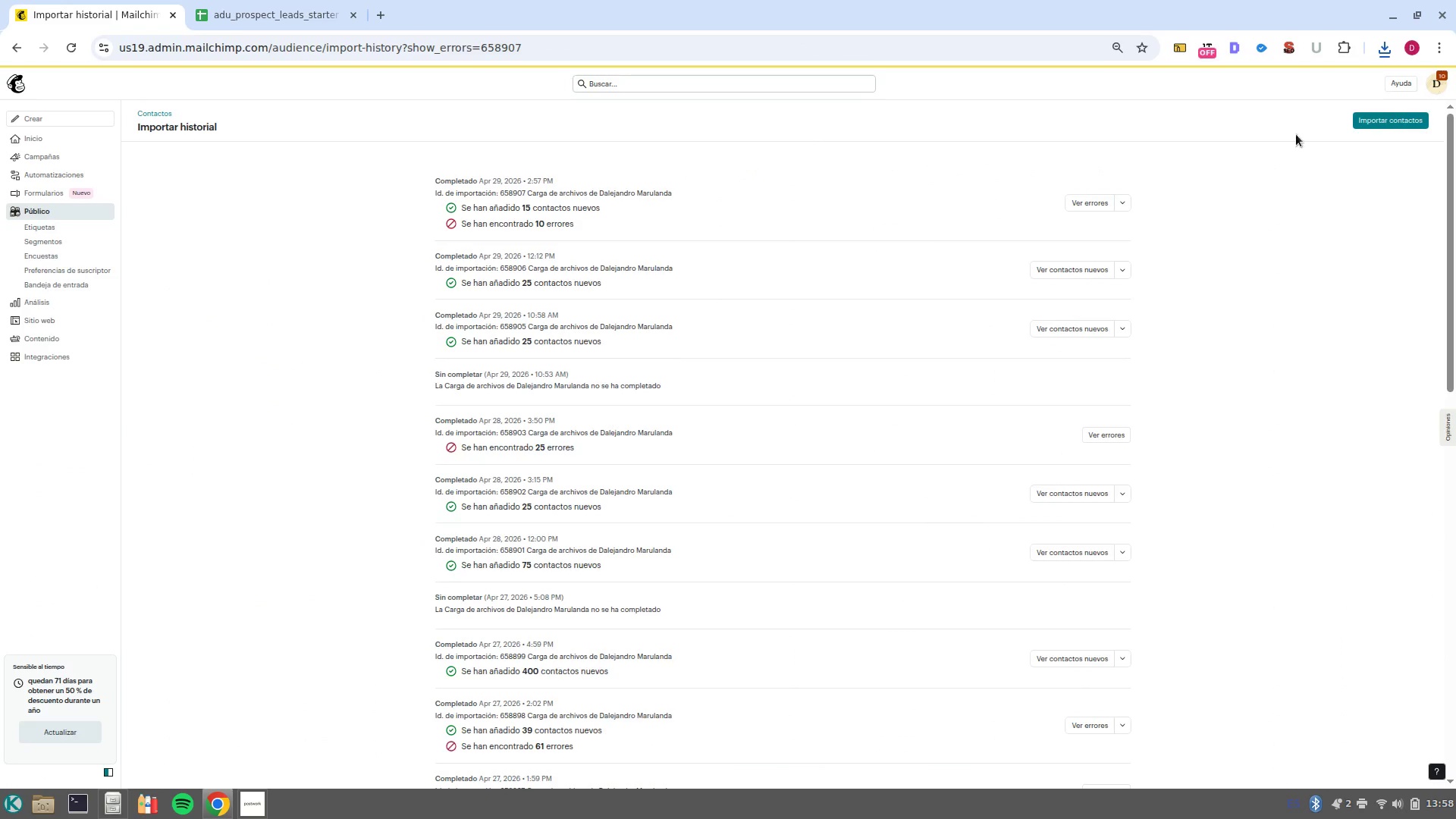 
left_click([1365, 123])
 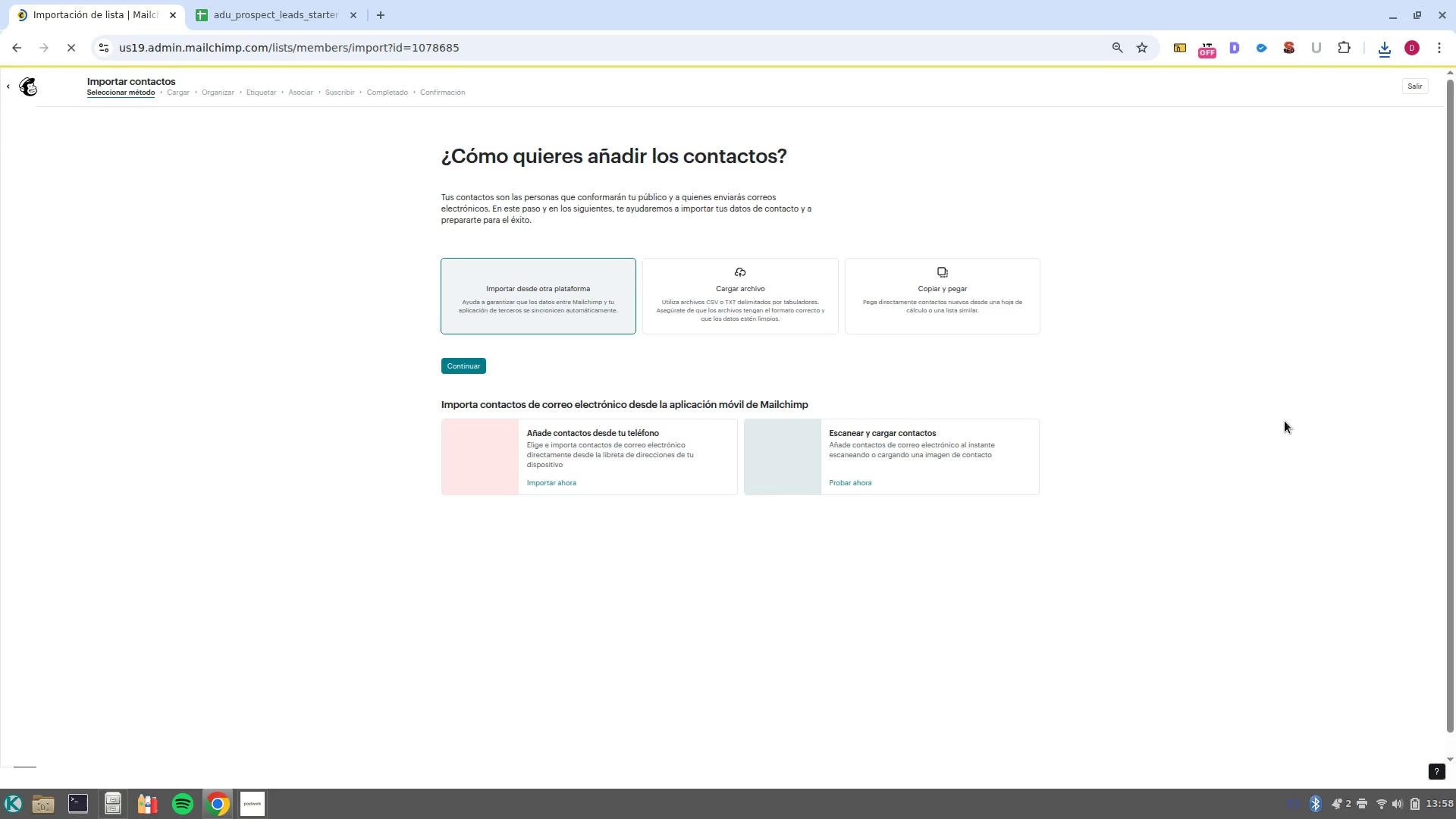 
wait(5.73)
 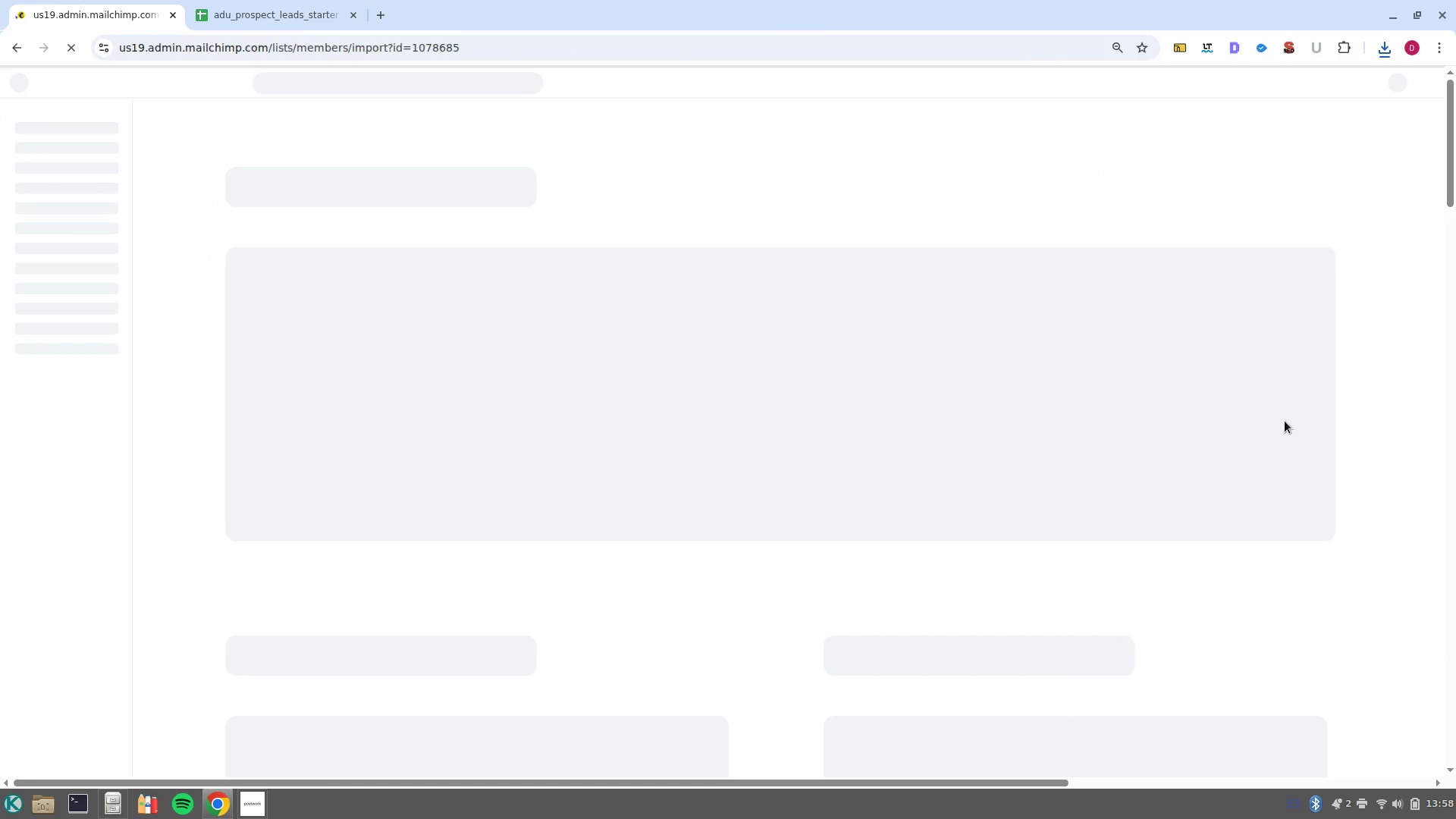 
left_click([787, 311])
 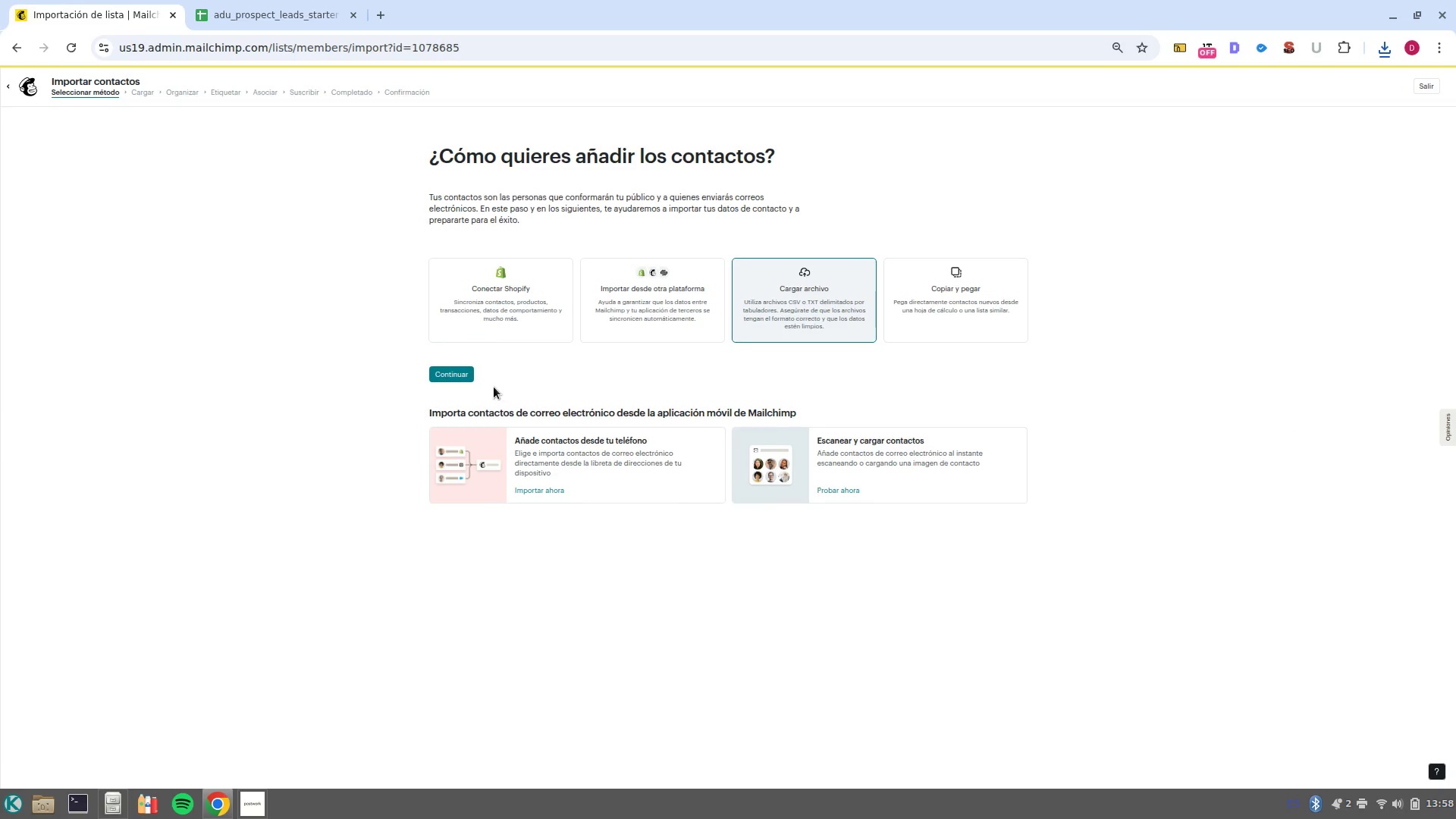 
left_click([442, 377])
 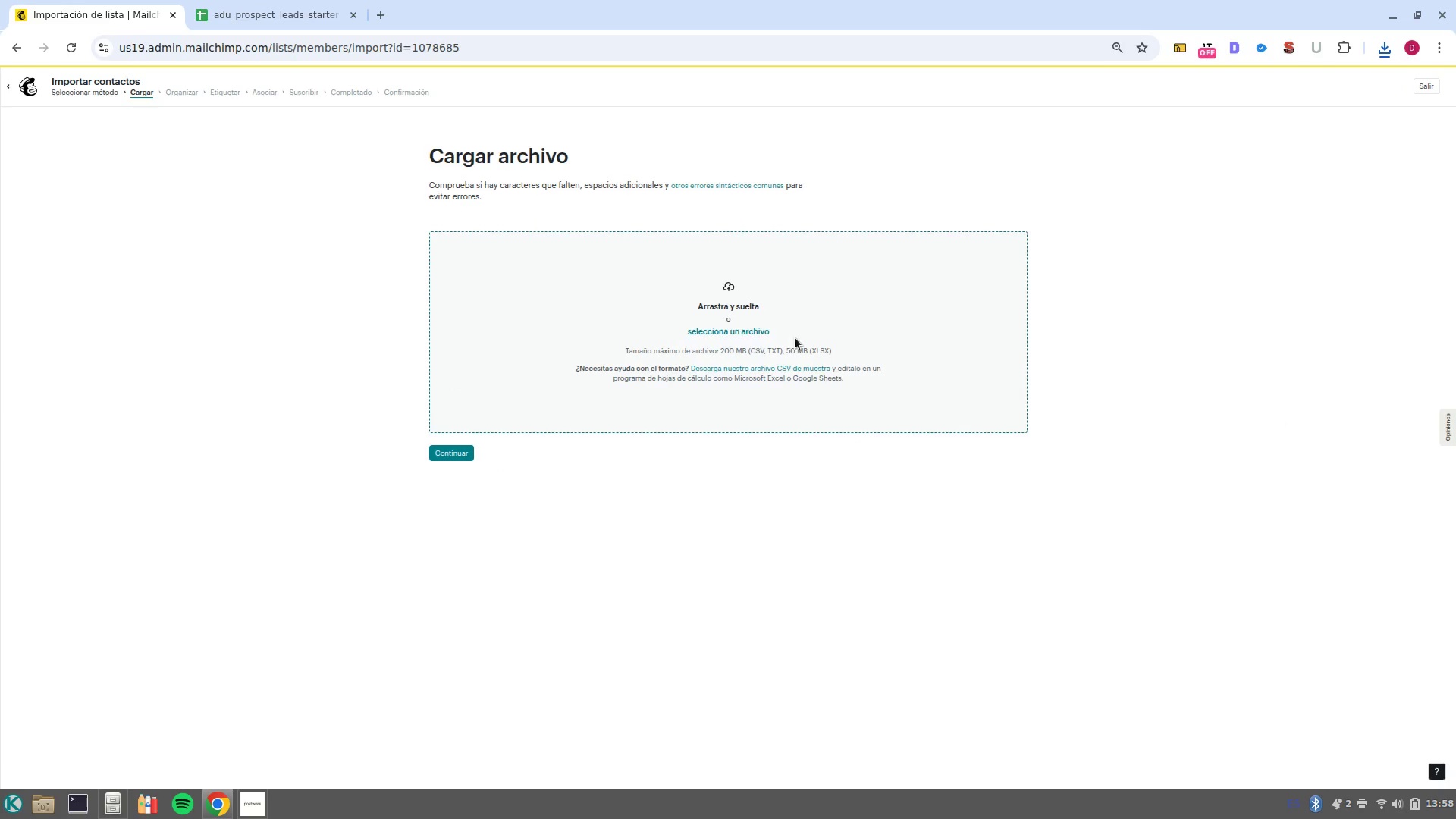 
left_click([743, 330])
 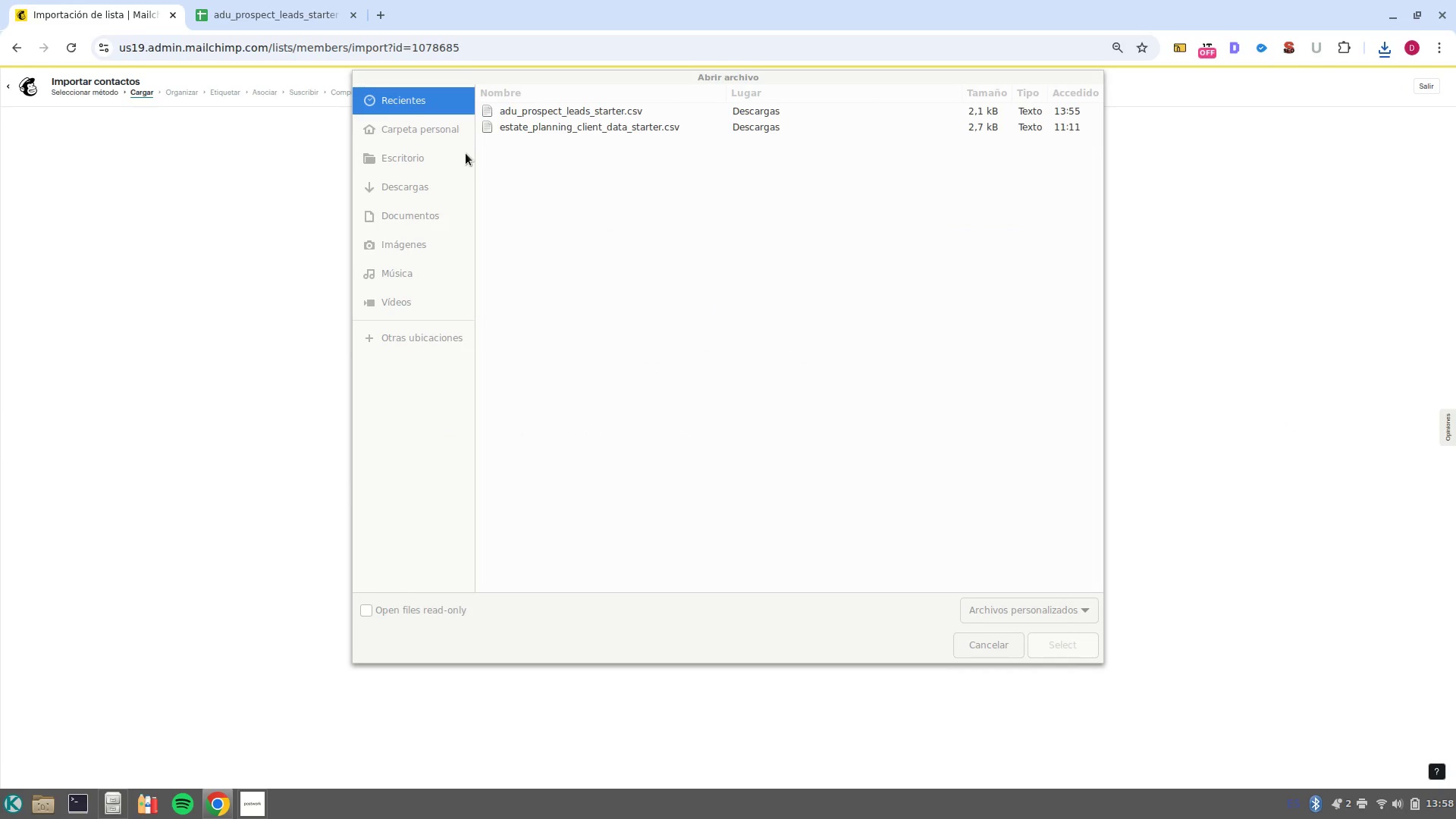 
mouse_move([453, 165])
 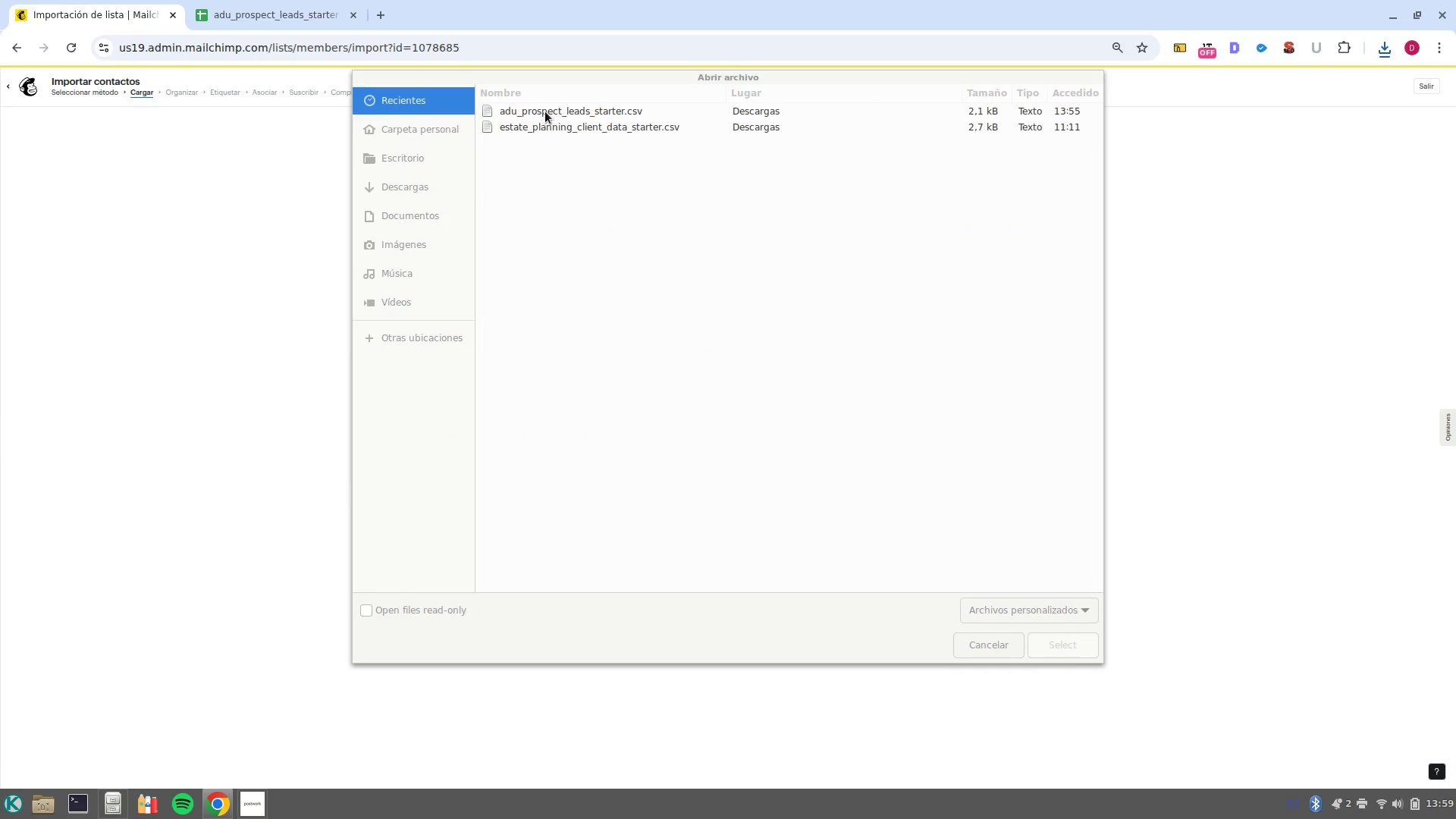 
left_click([546, 111])
 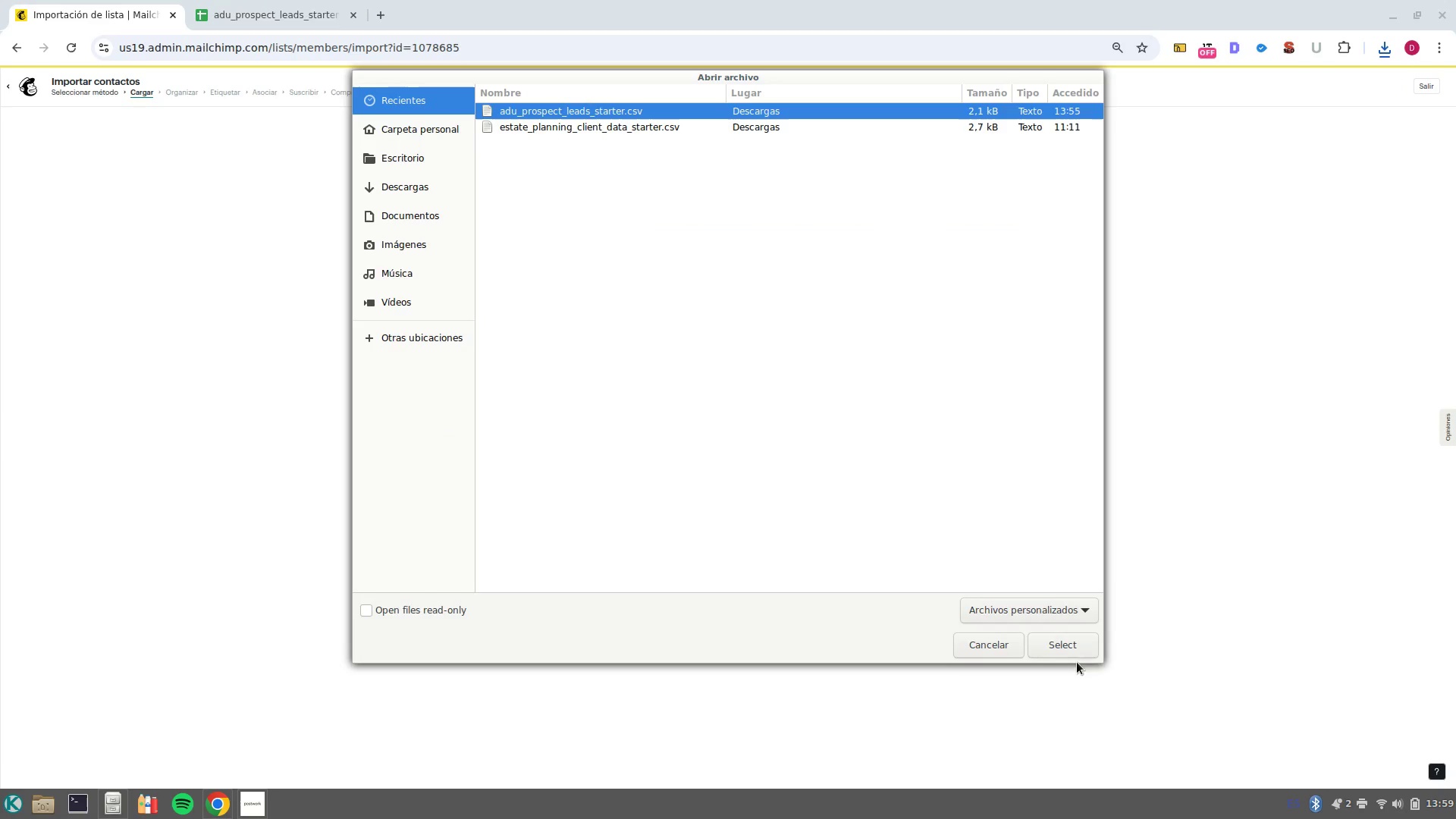 
left_click([1072, 648])
 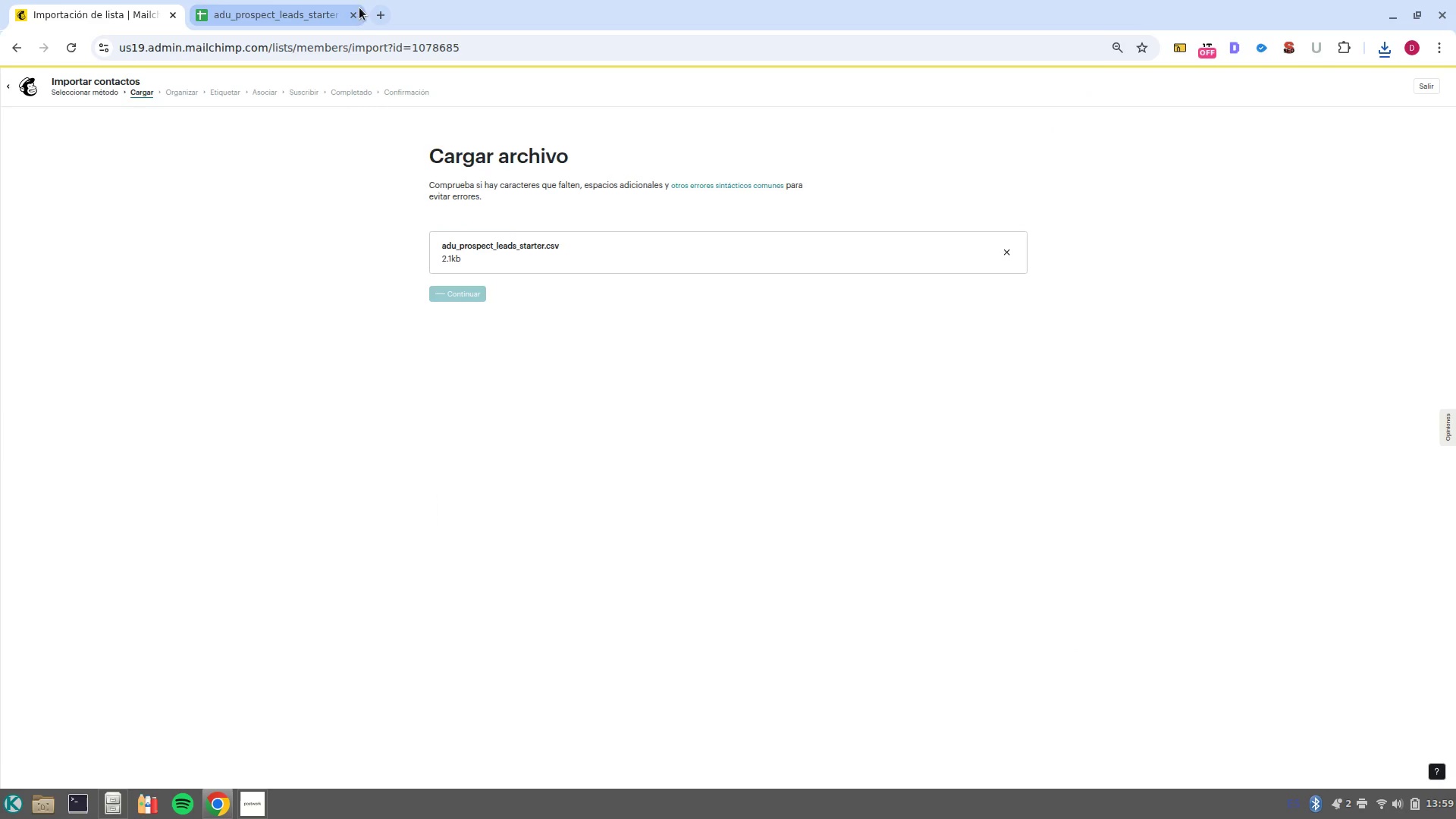 
left_click([354, 14])
 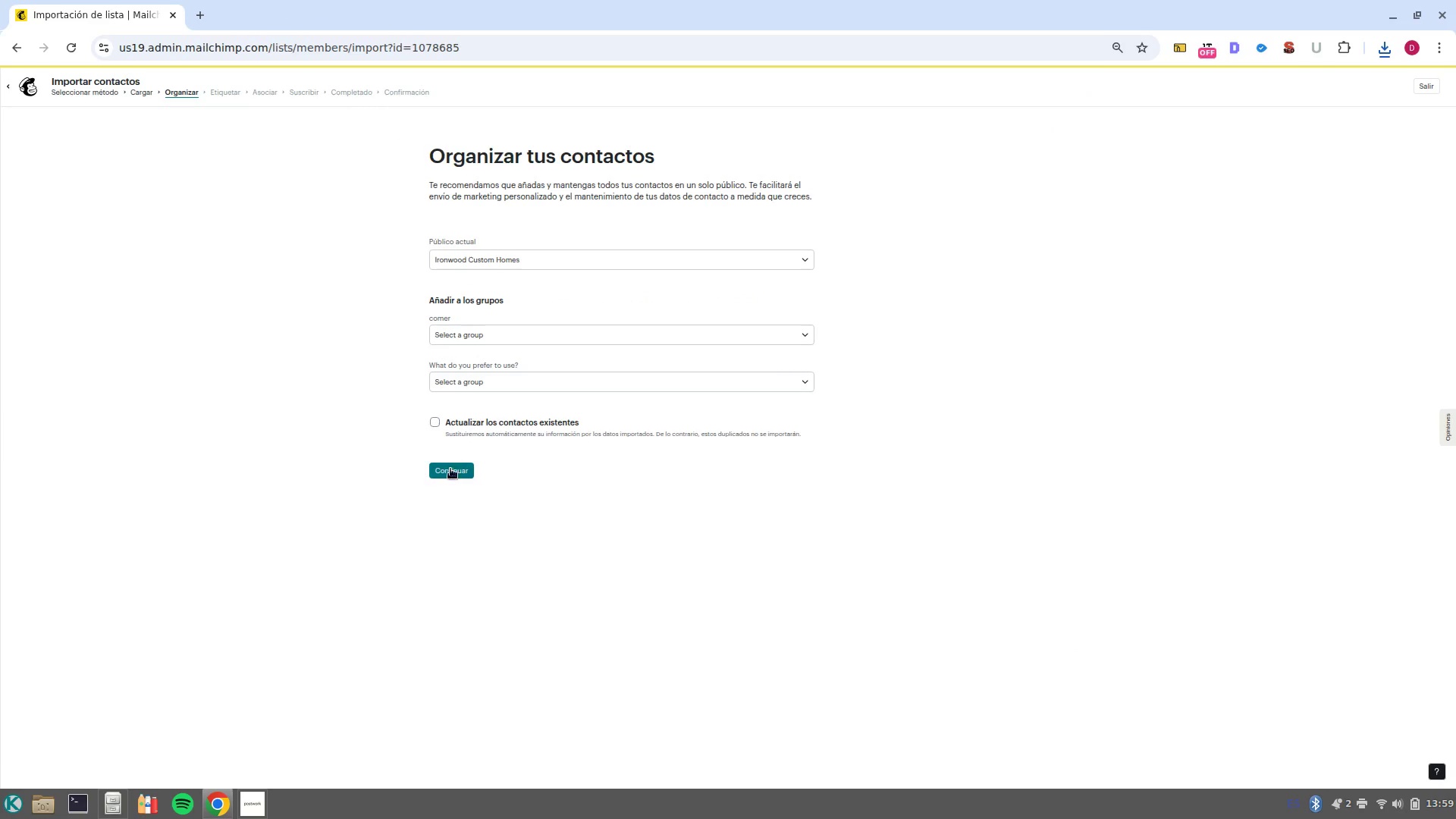 
left_click([451, 466])
 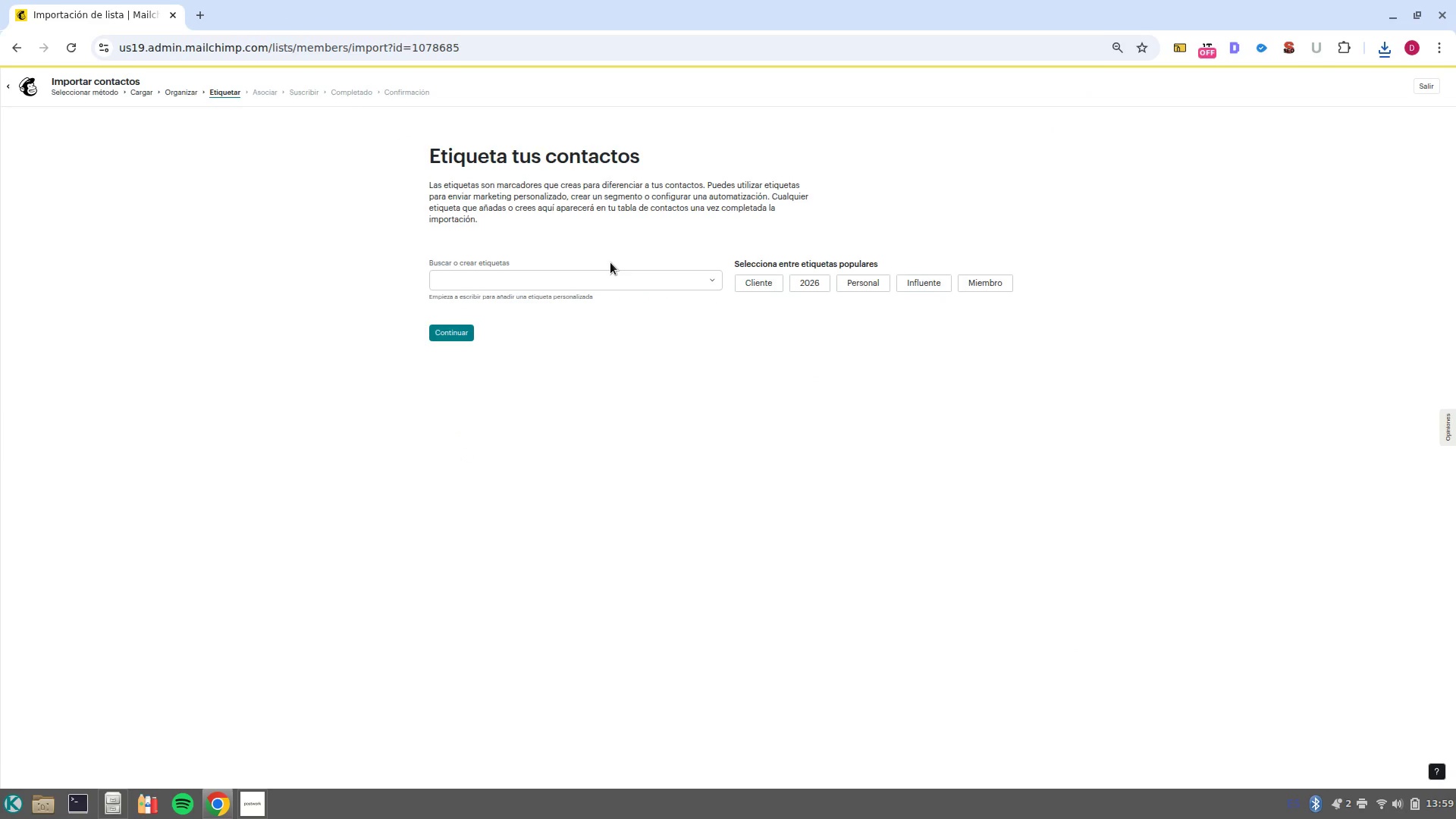 
left_click([613, 281])
 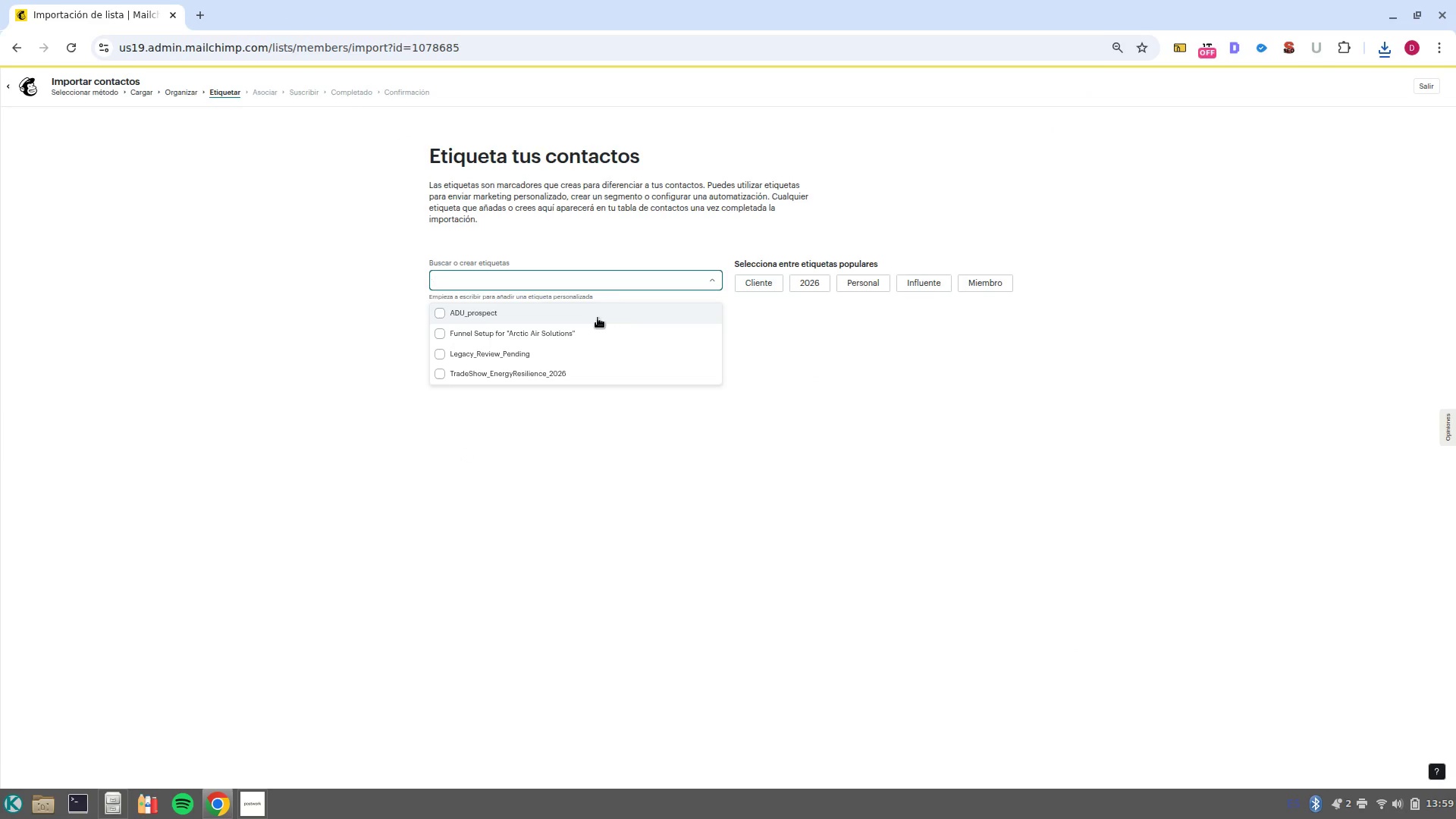 
left_click([598, 318])
 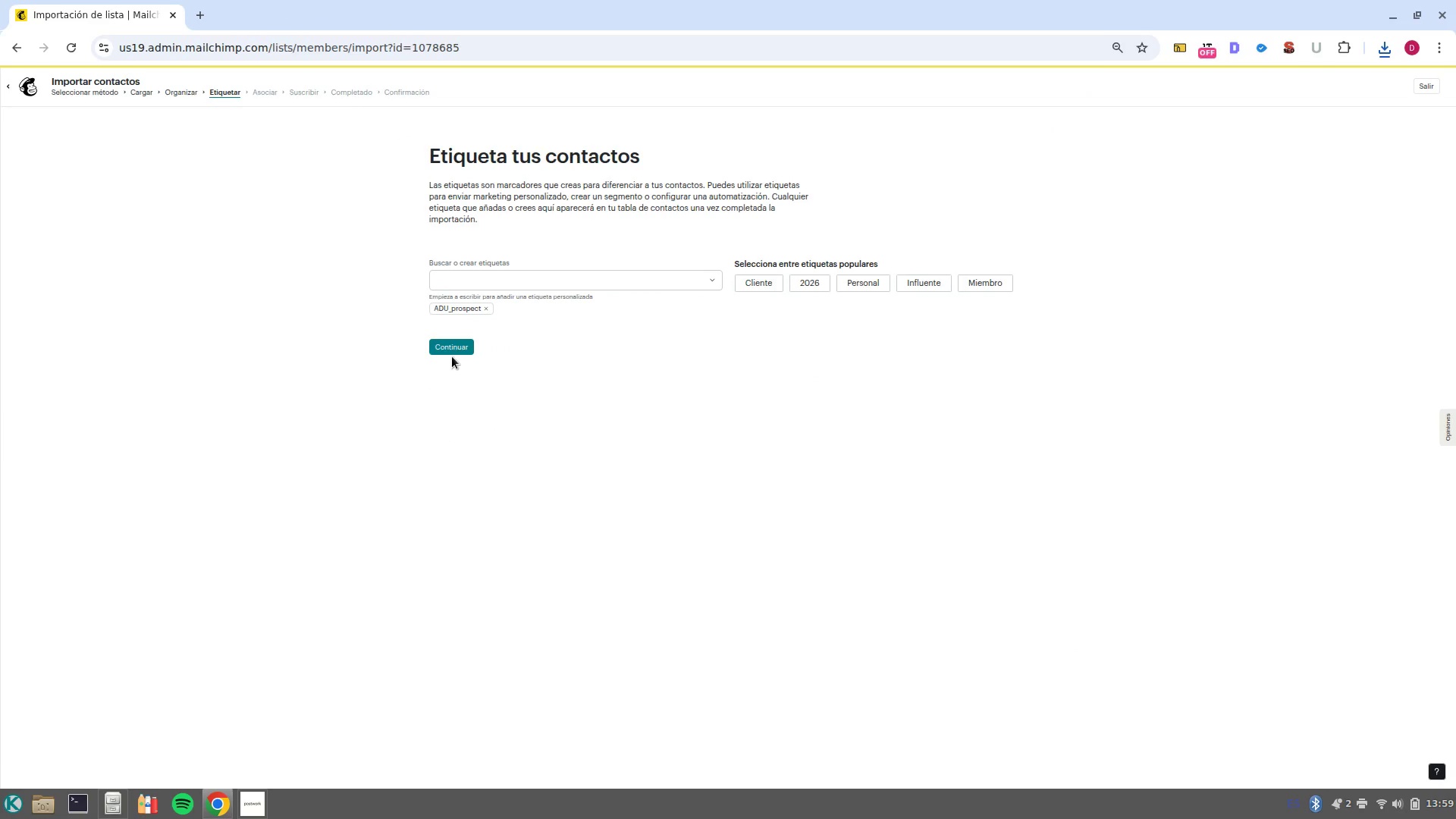 
left_click([452, 352])
 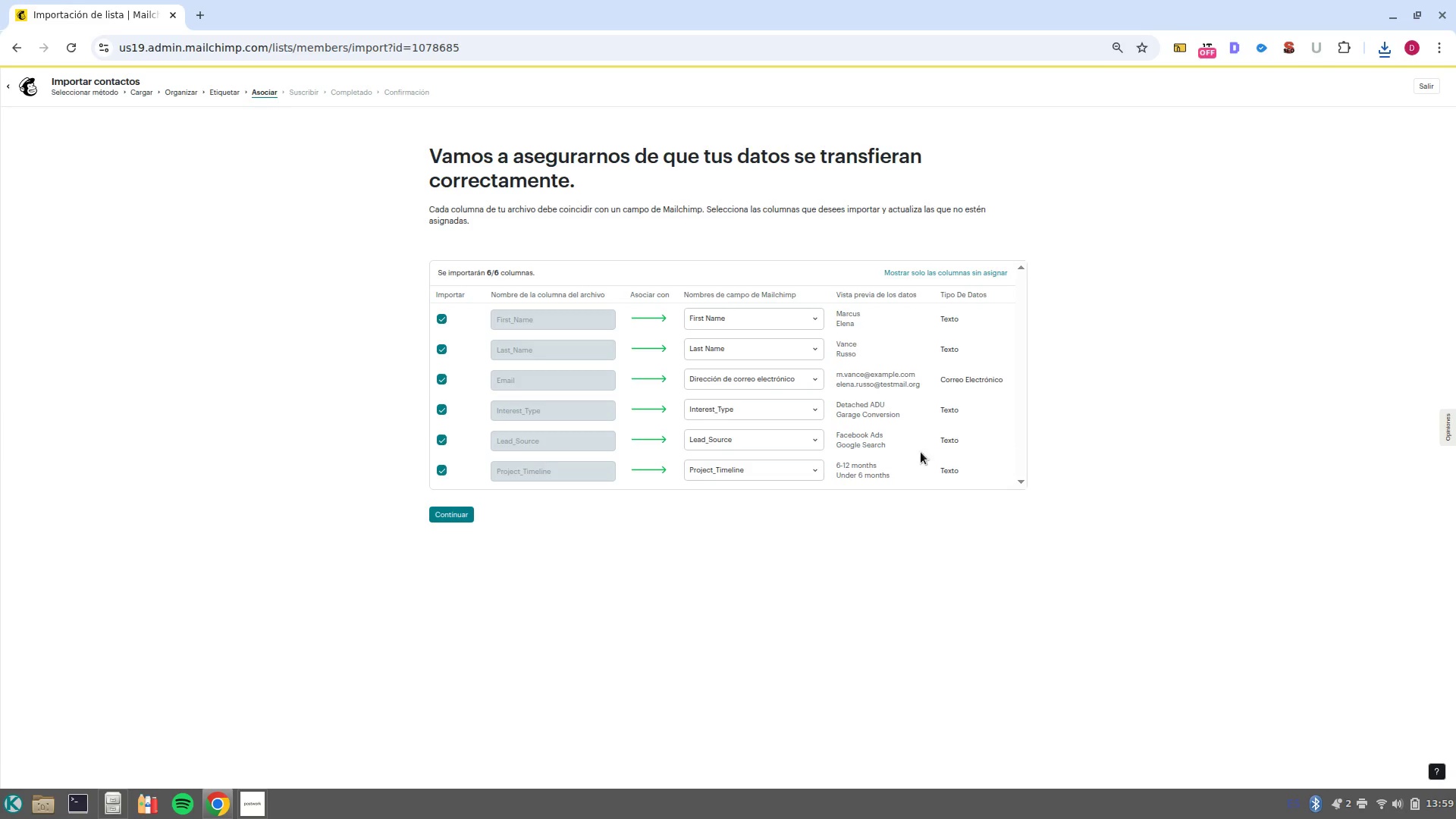 
wait(5.61)
 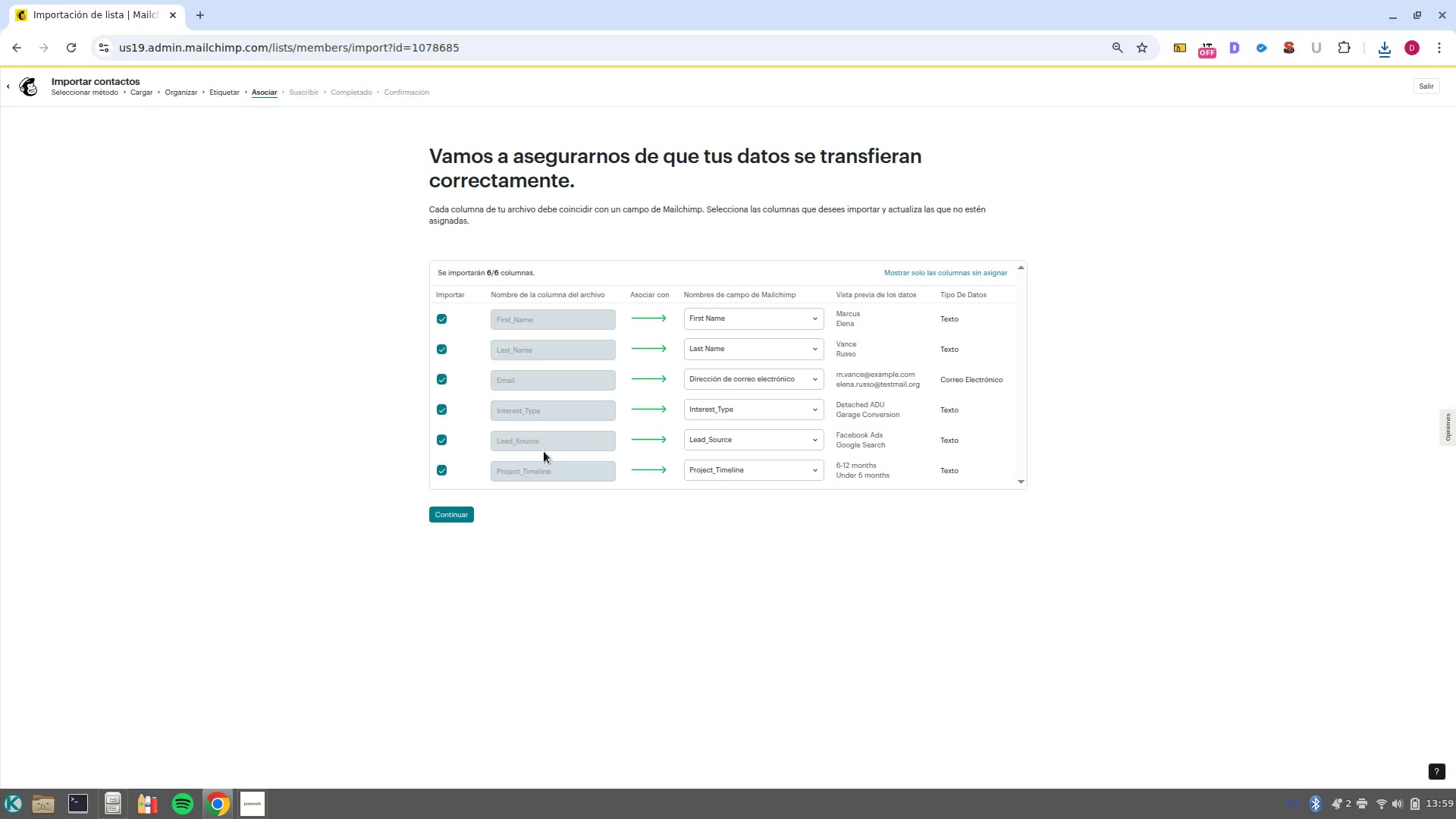 
left_click([452, 519])
 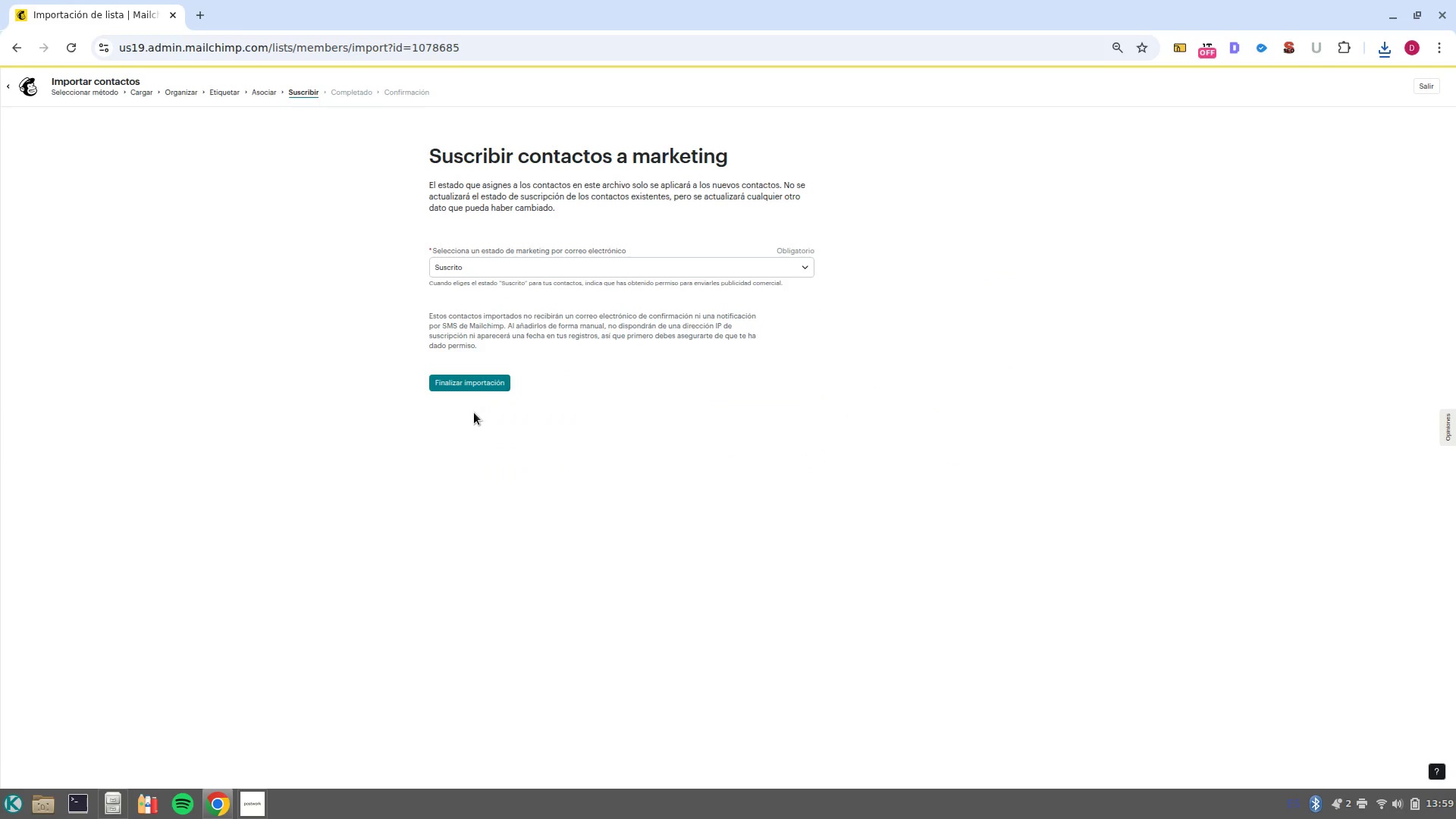 
left_click([476, 385])
 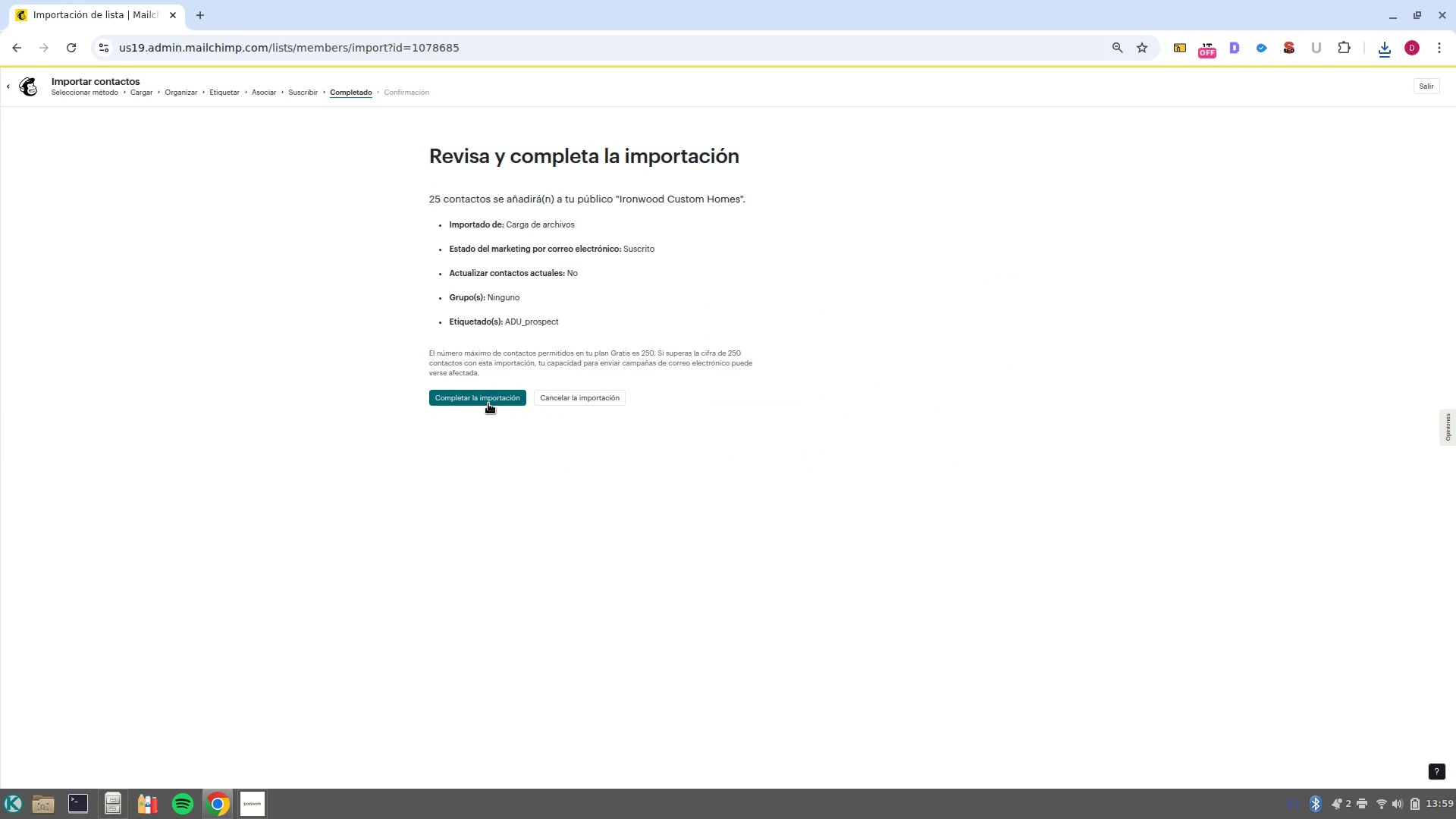 
left_click([488, 403])
 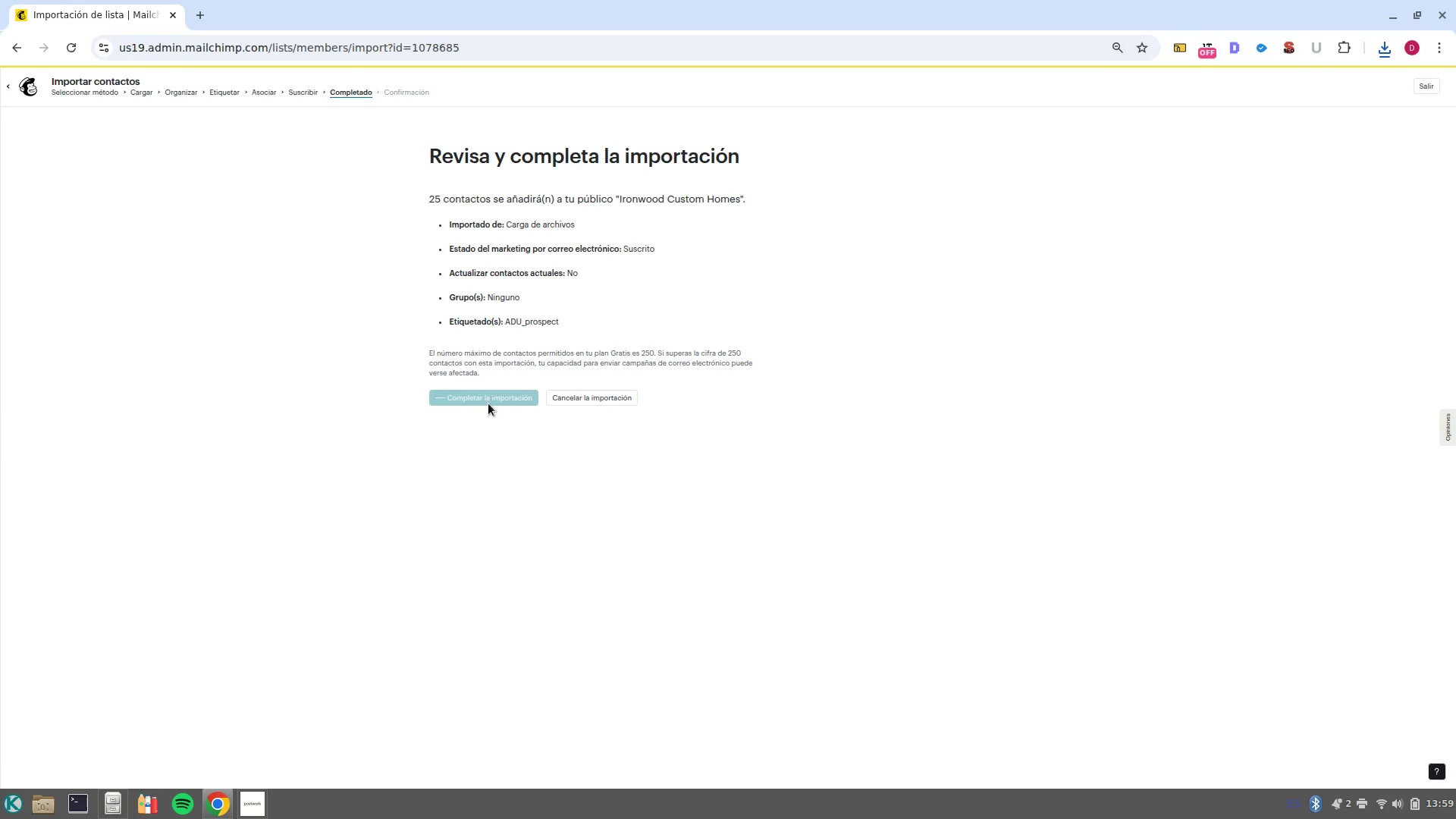 
wait(10.1)
 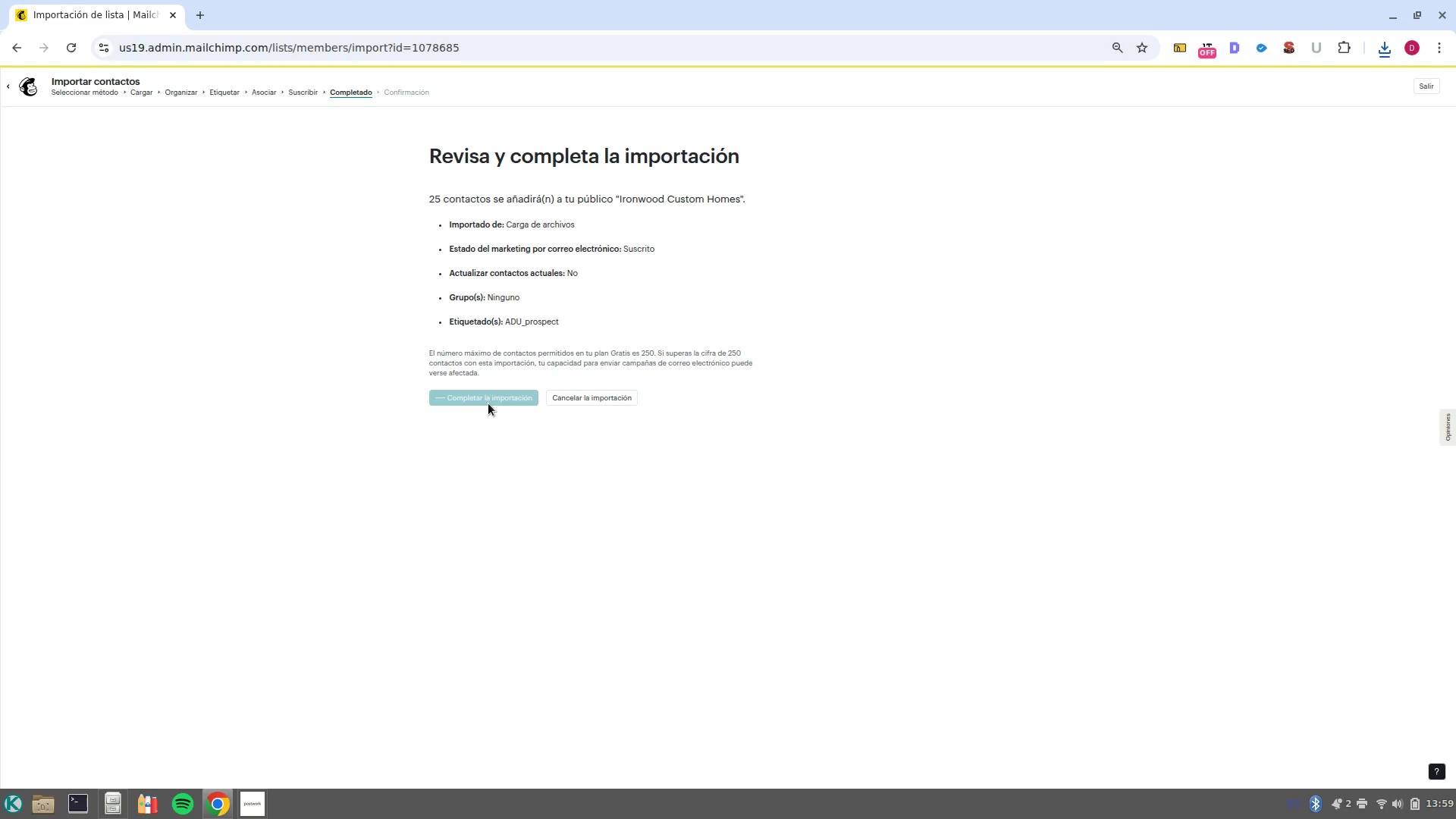 
left_click([453, 278])
 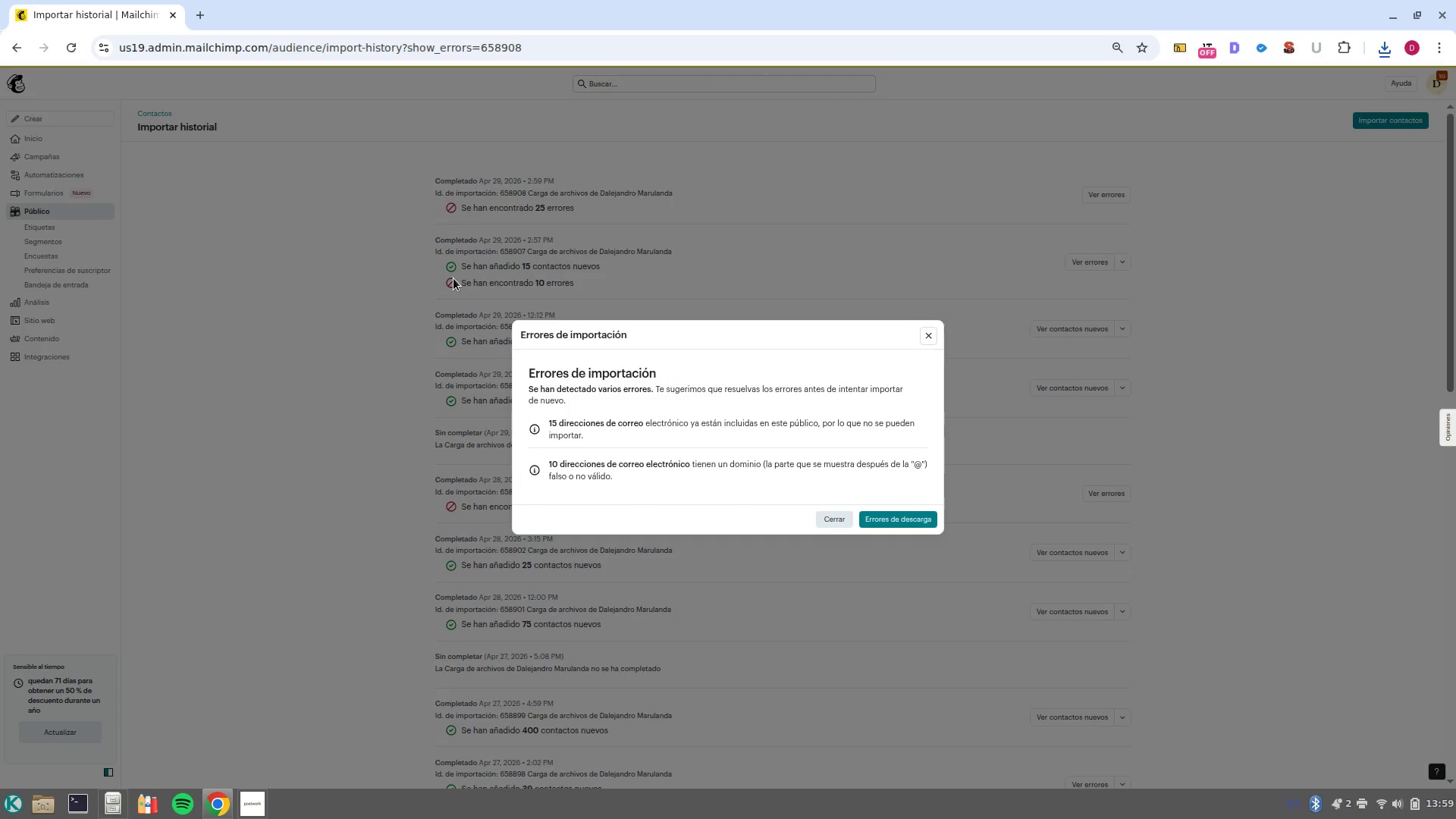 
wait(13.25)
 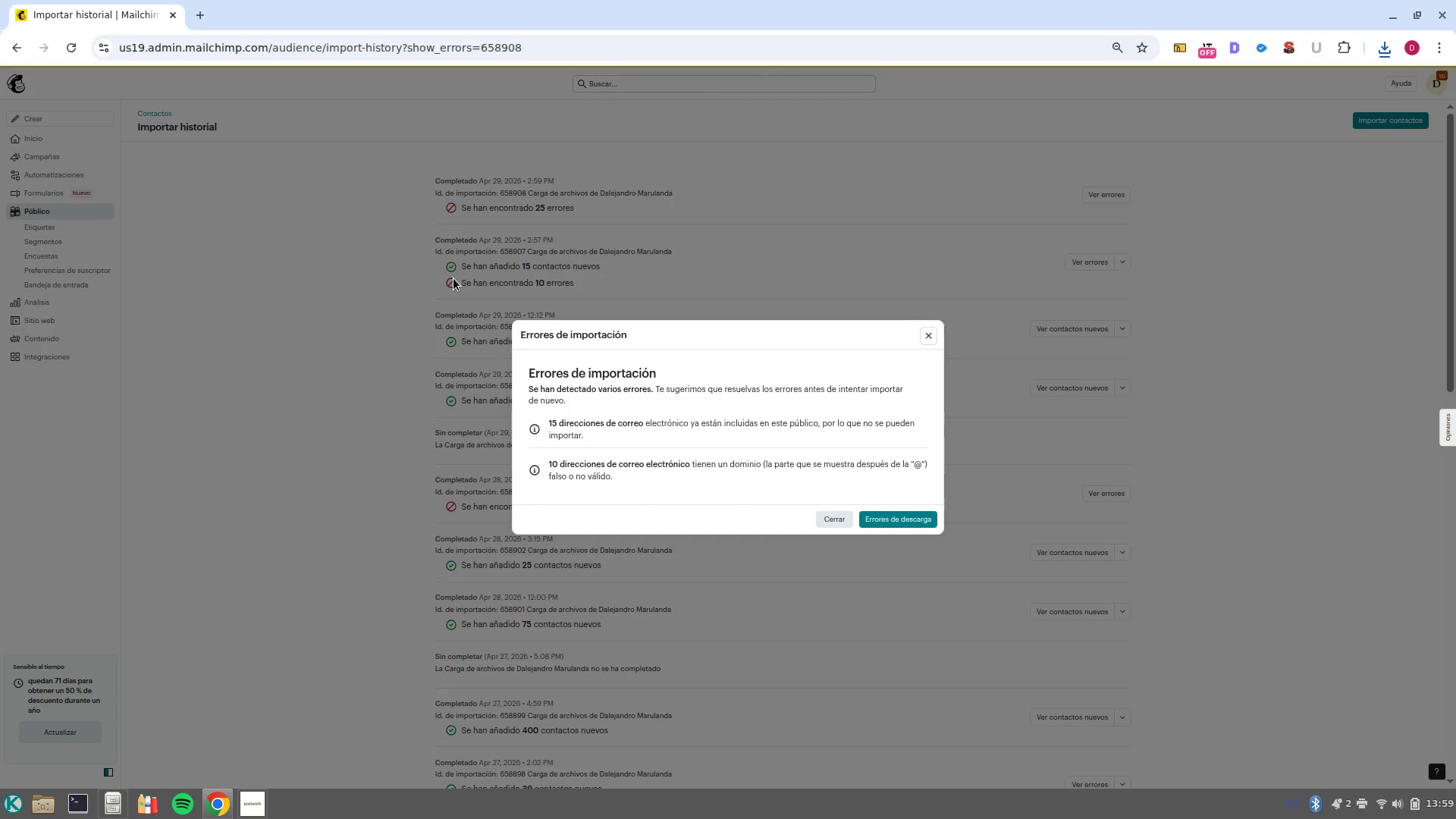 
left_click([200, 8])
 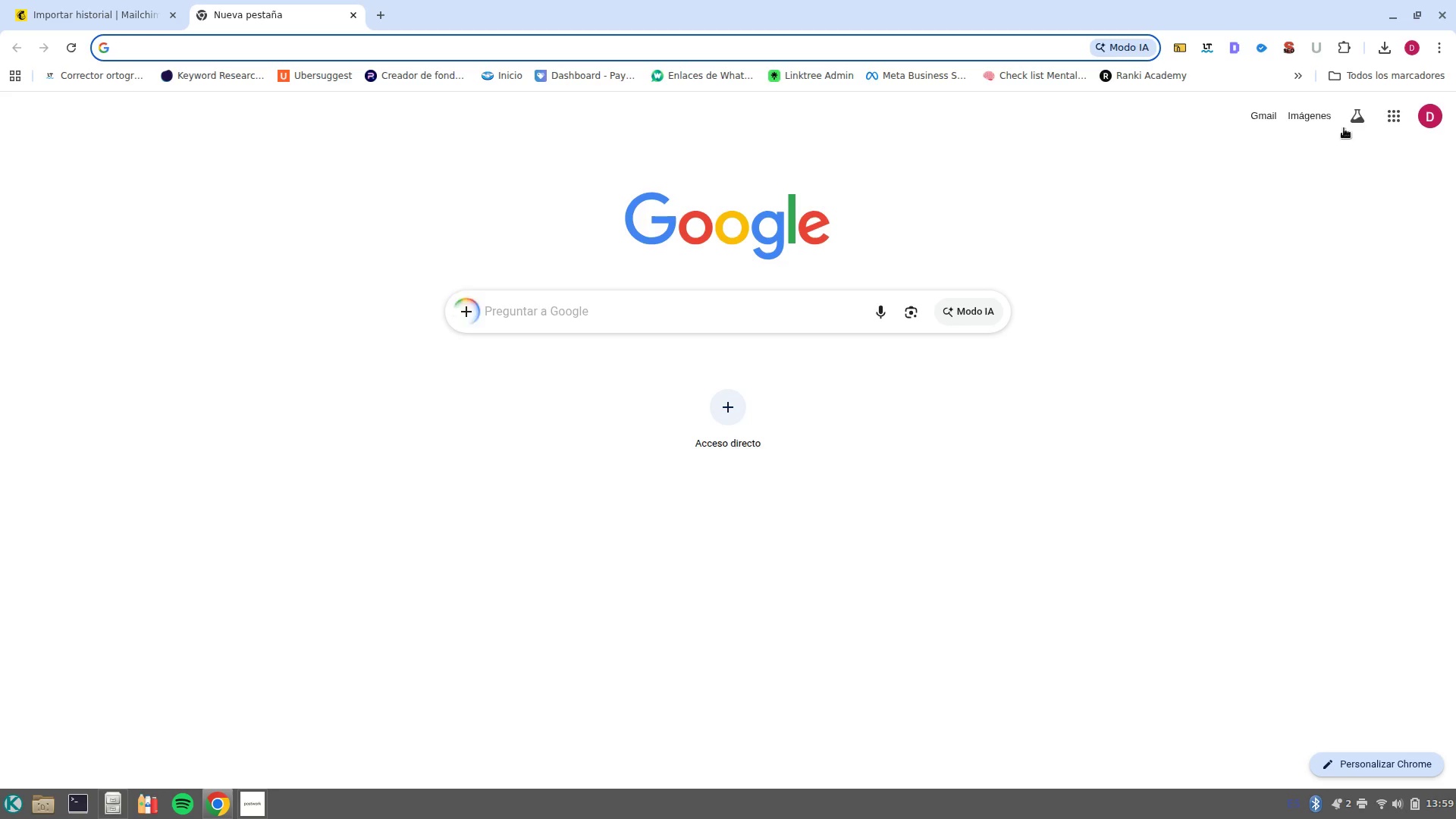 
left_click([1379, 120])
 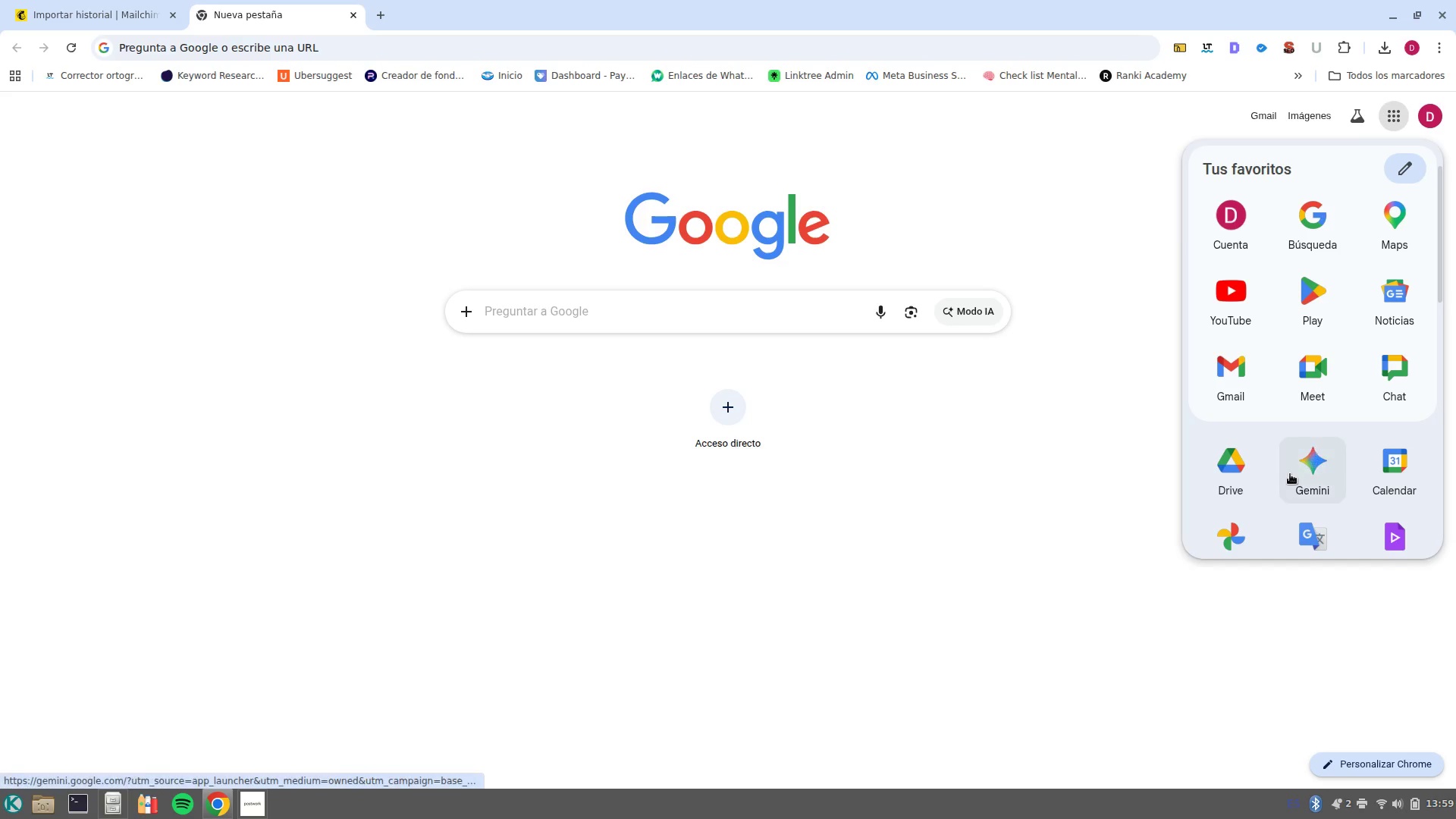 
left_click([1255, 477])
 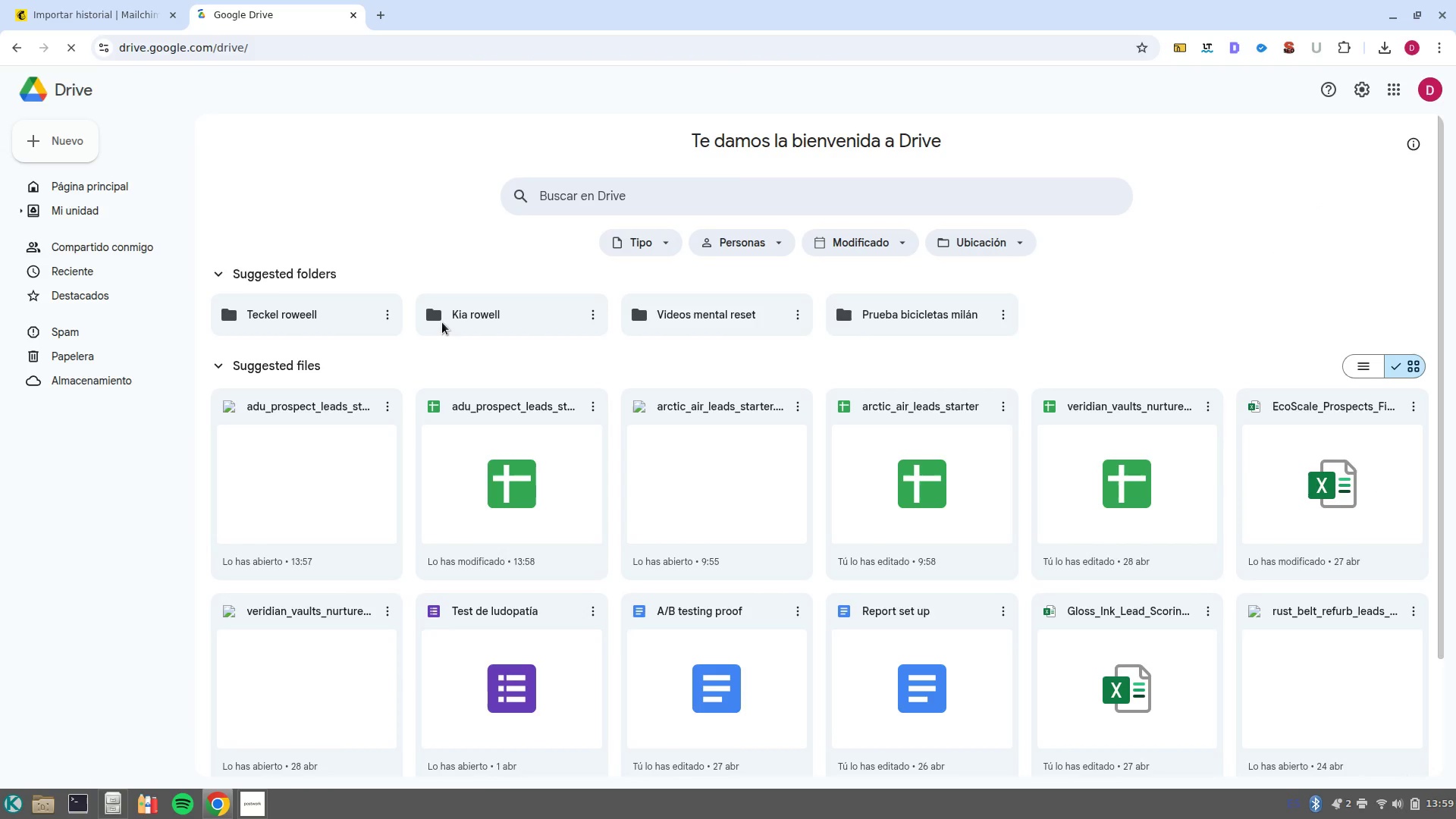 
double_click([334, 479])
 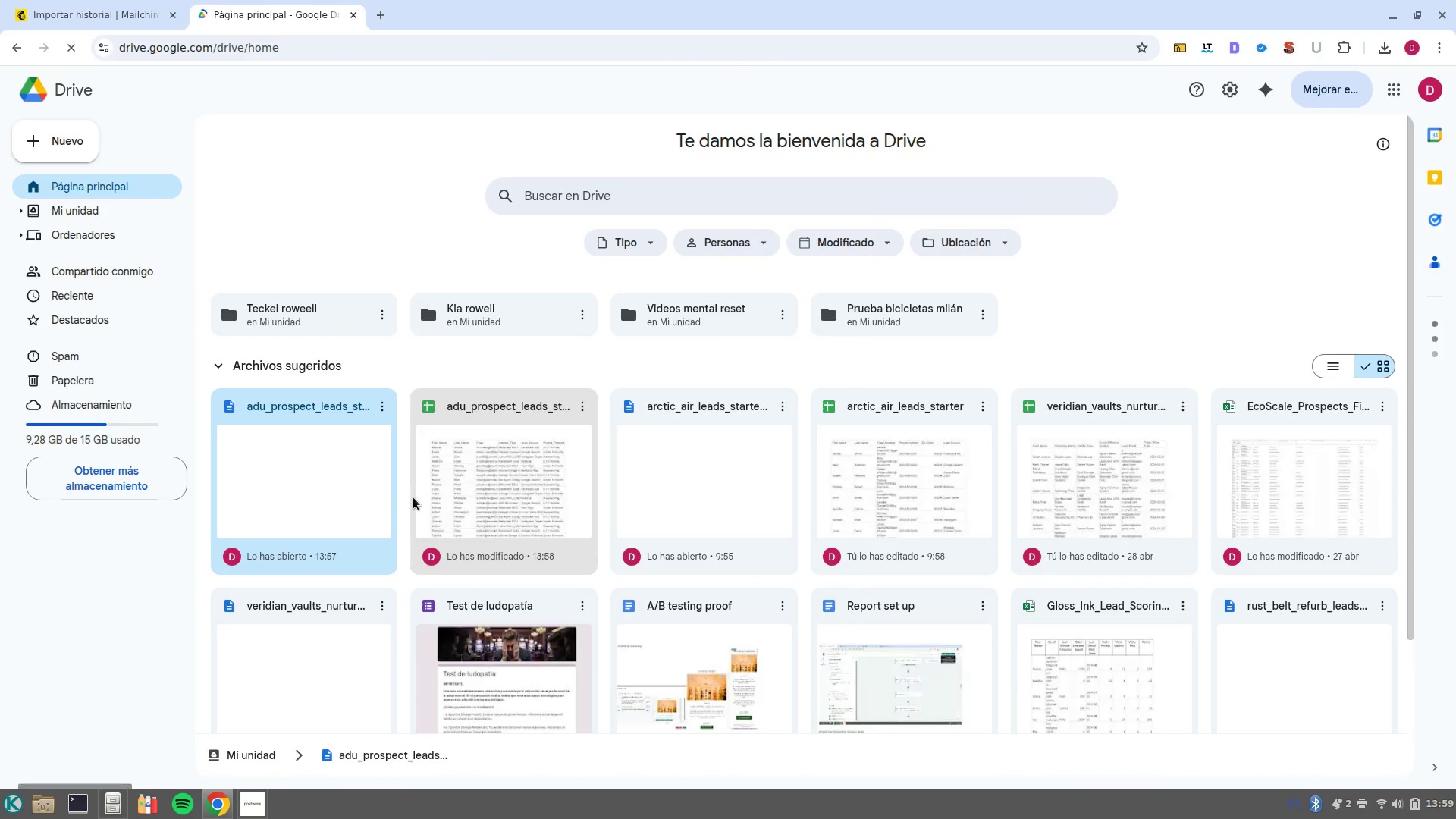 
double_click([505, 499])
 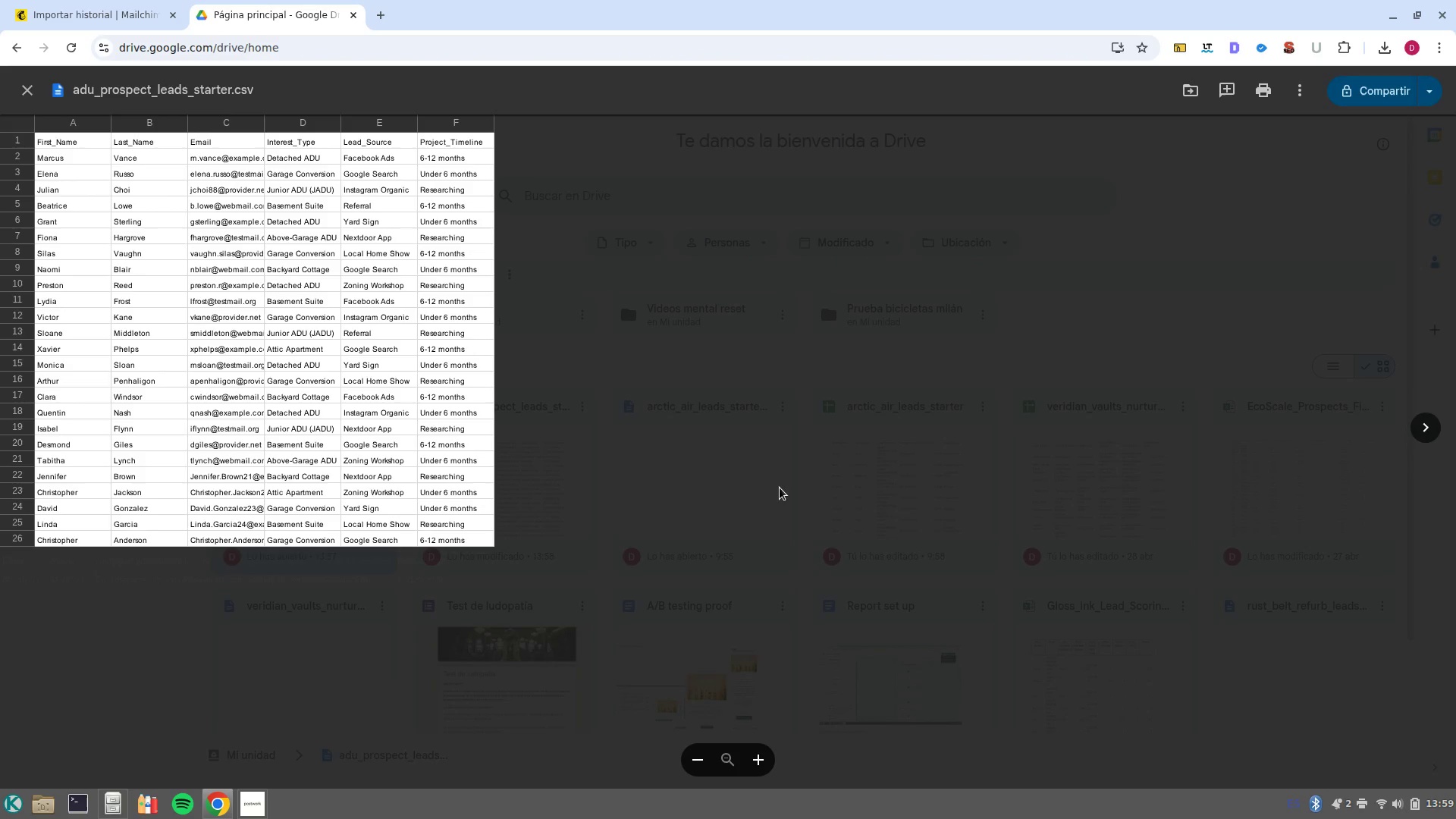 
key(Escape)
 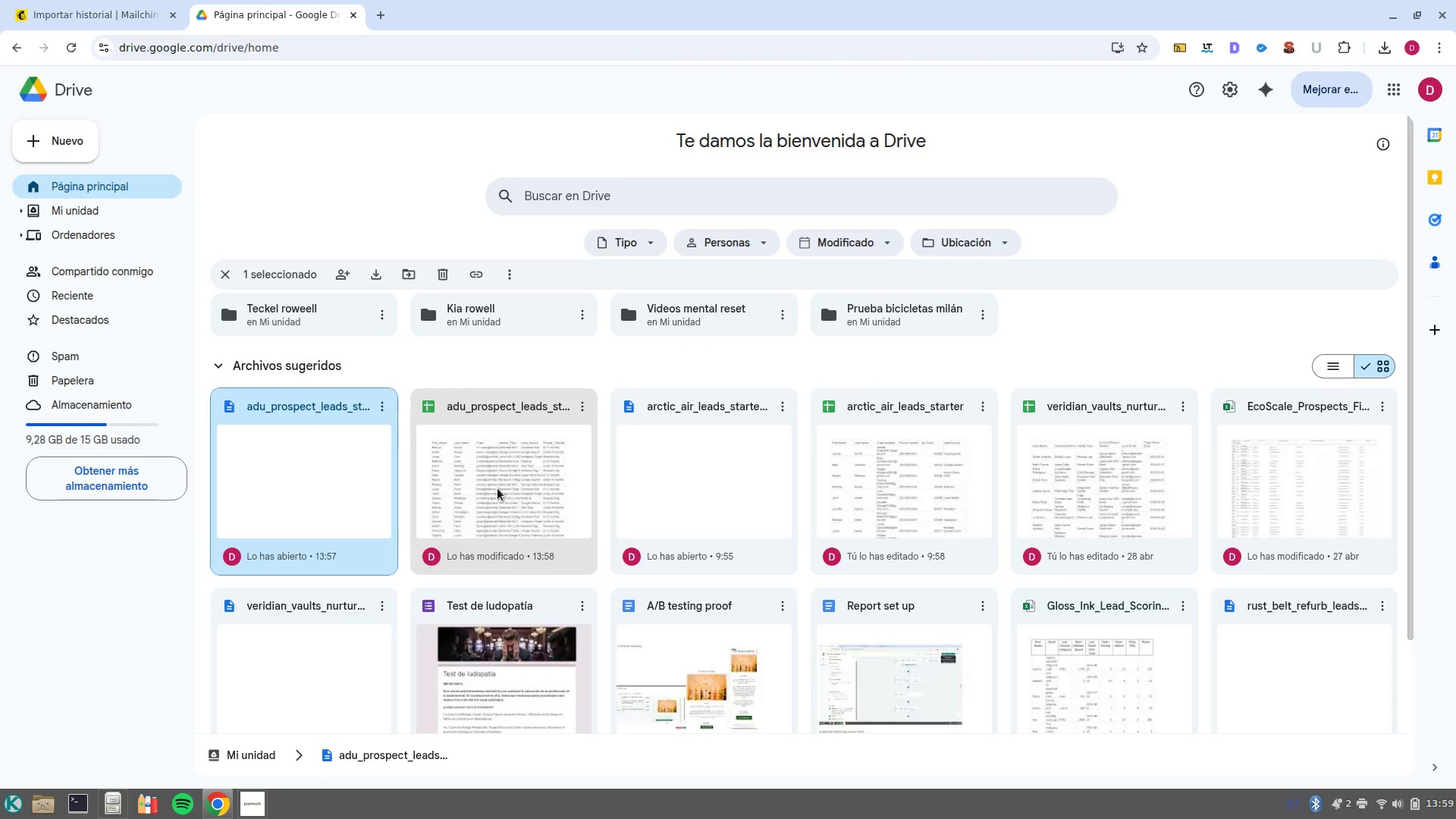 
left_click([497, 488])
 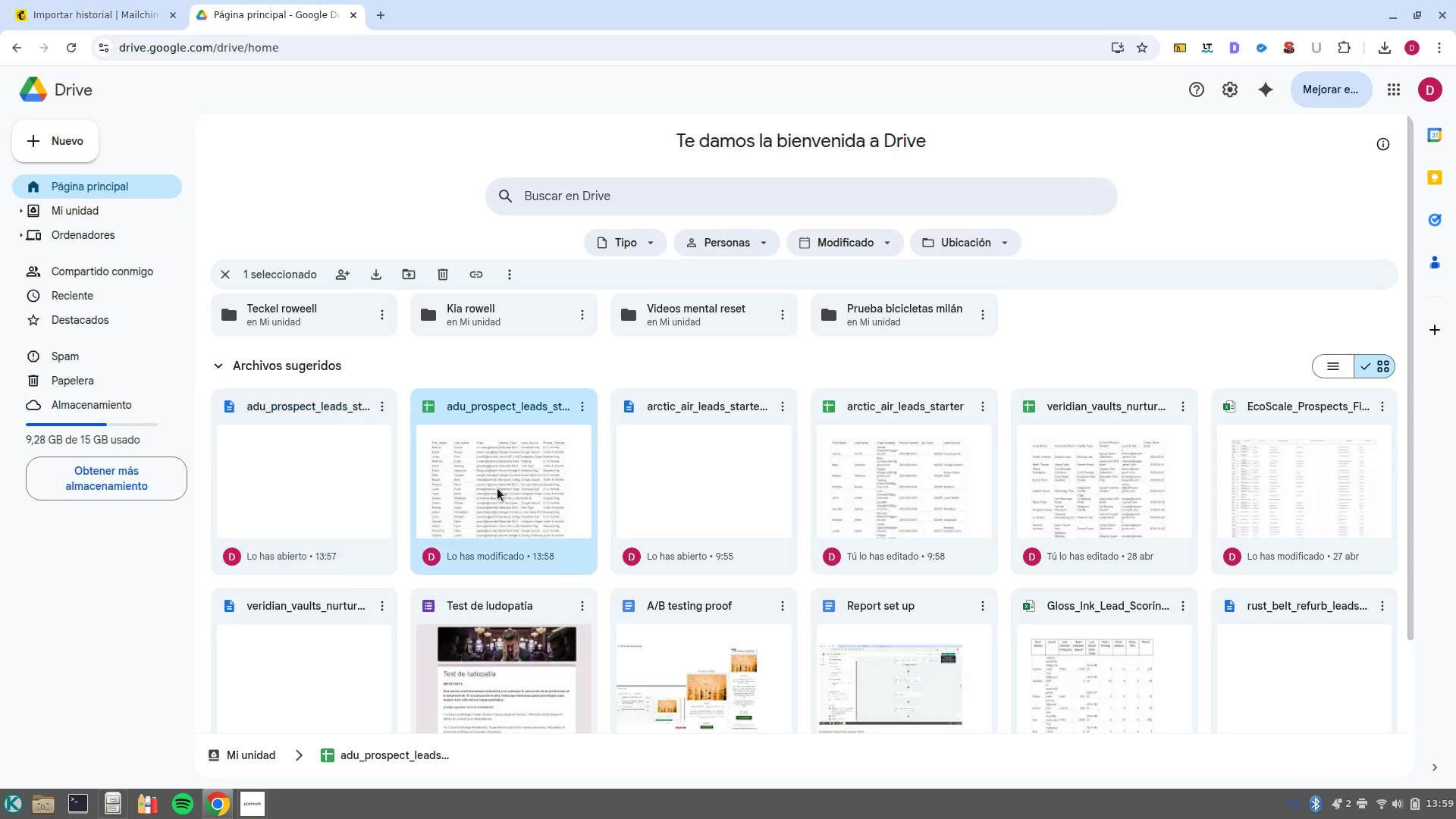 
left_click([497, 488])
 